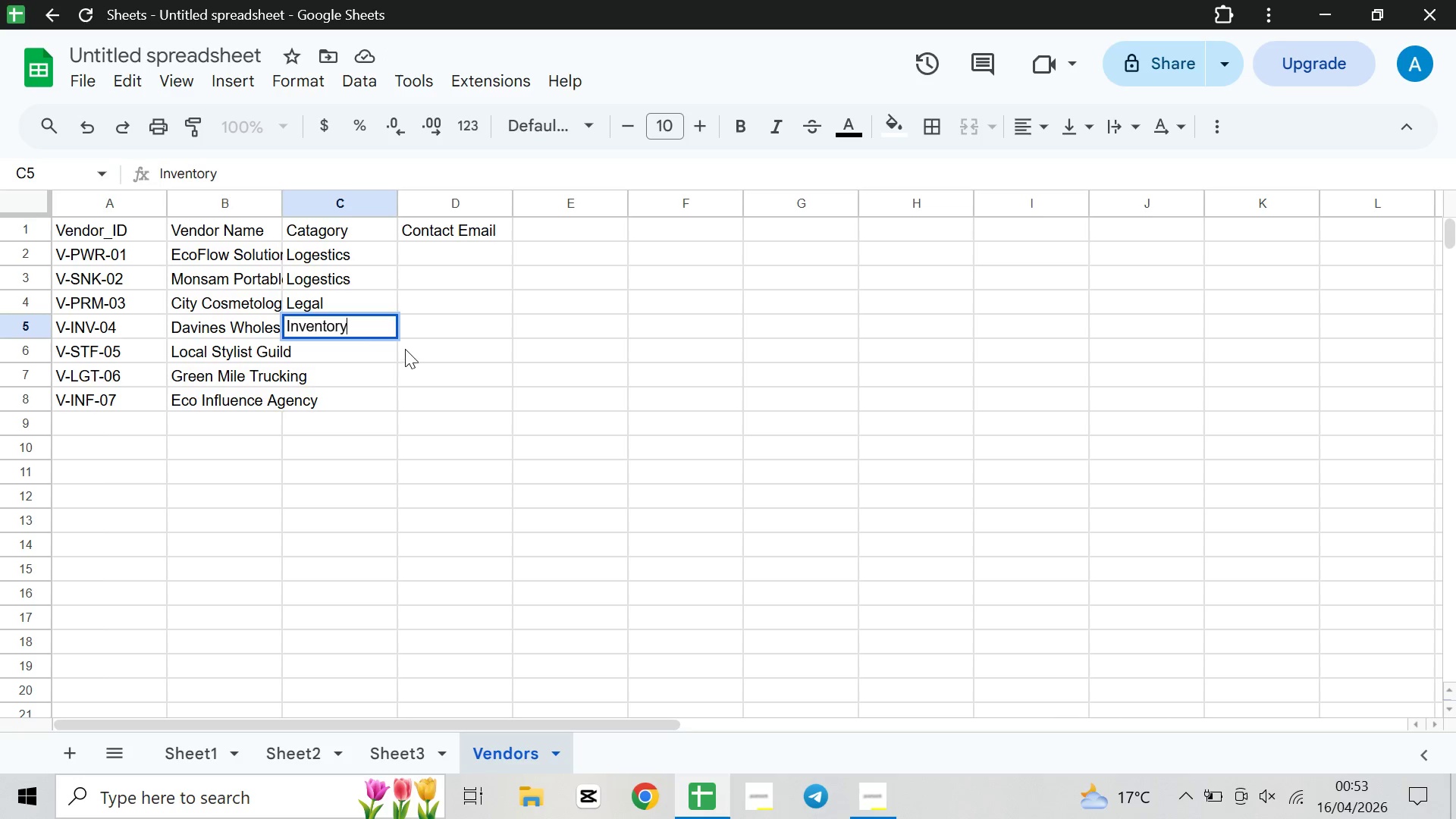 
double_click([346, 344])
 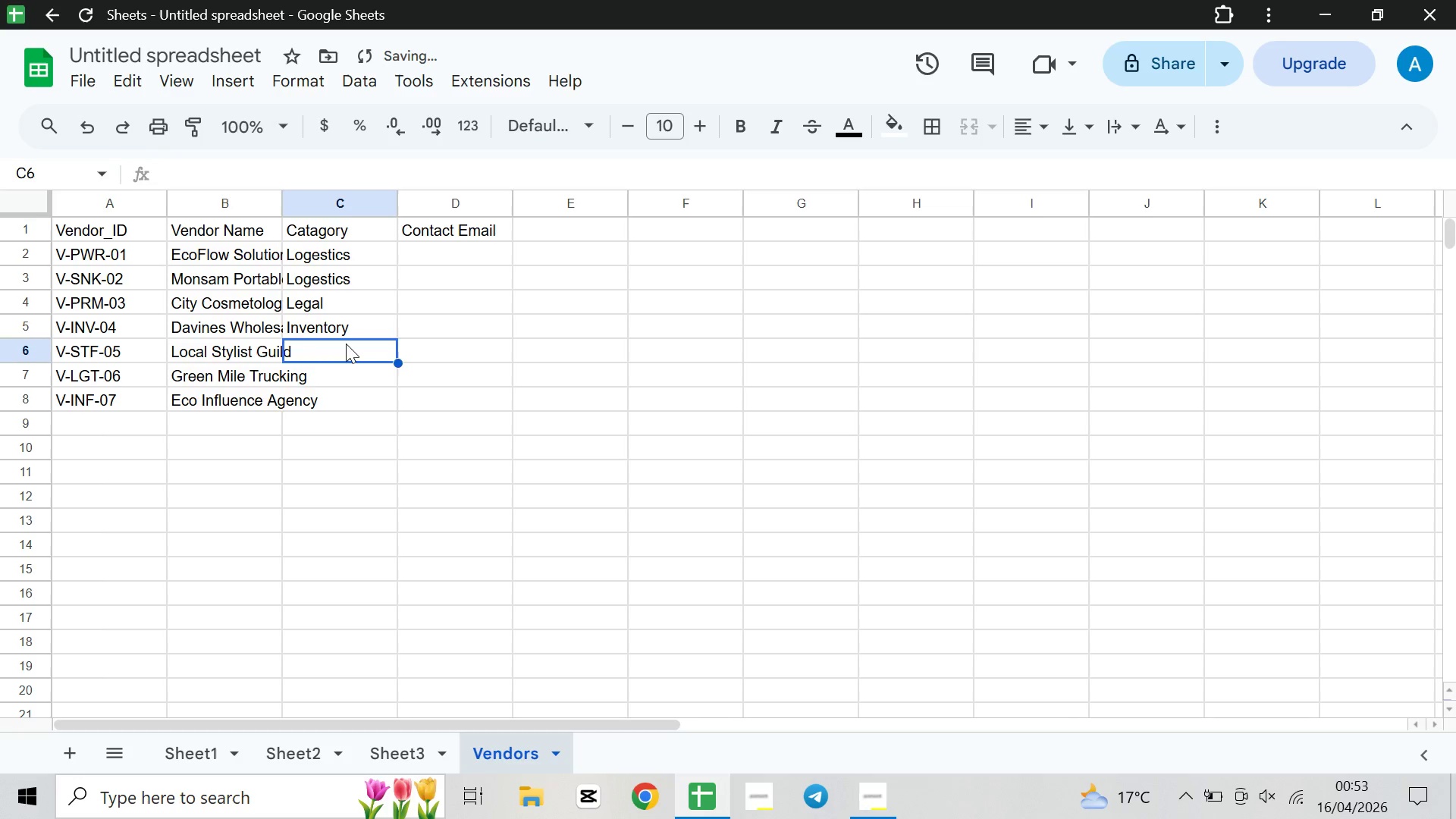 
triple_click([346, 344])
 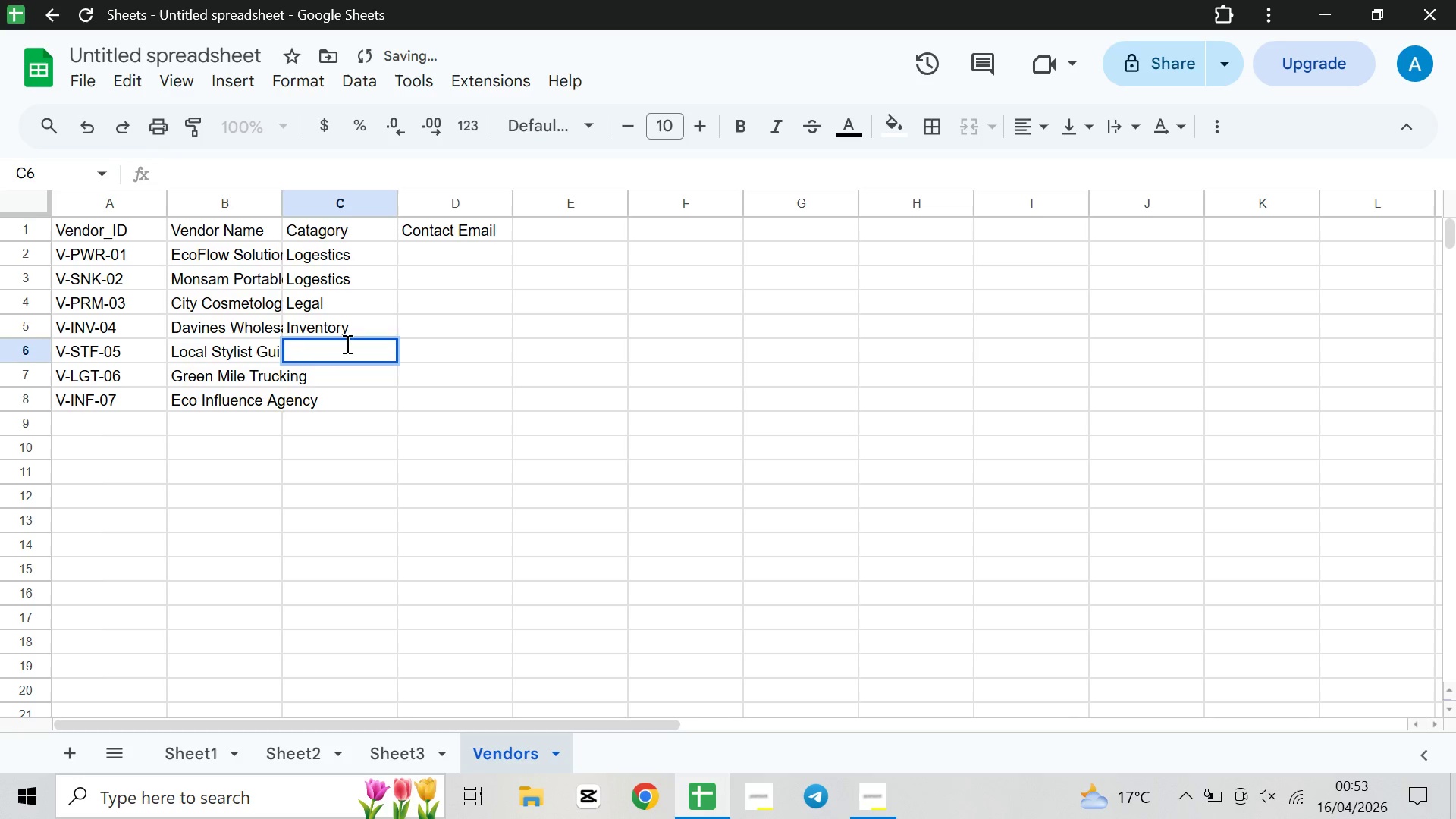 
type(Staaa)
key(Backspace)
key(Backspace)
type(ffing)
 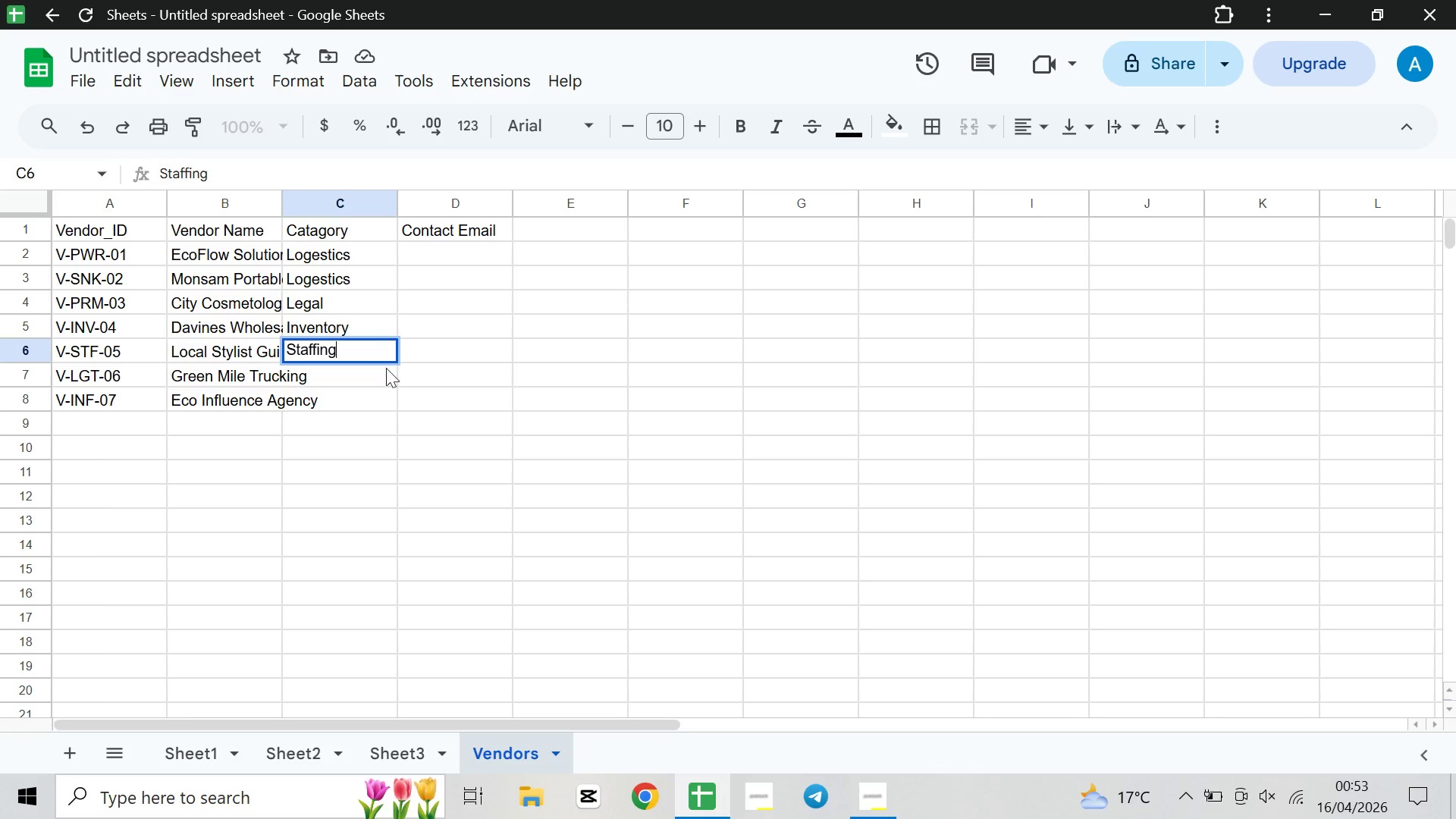 
double_click([381, 374])
 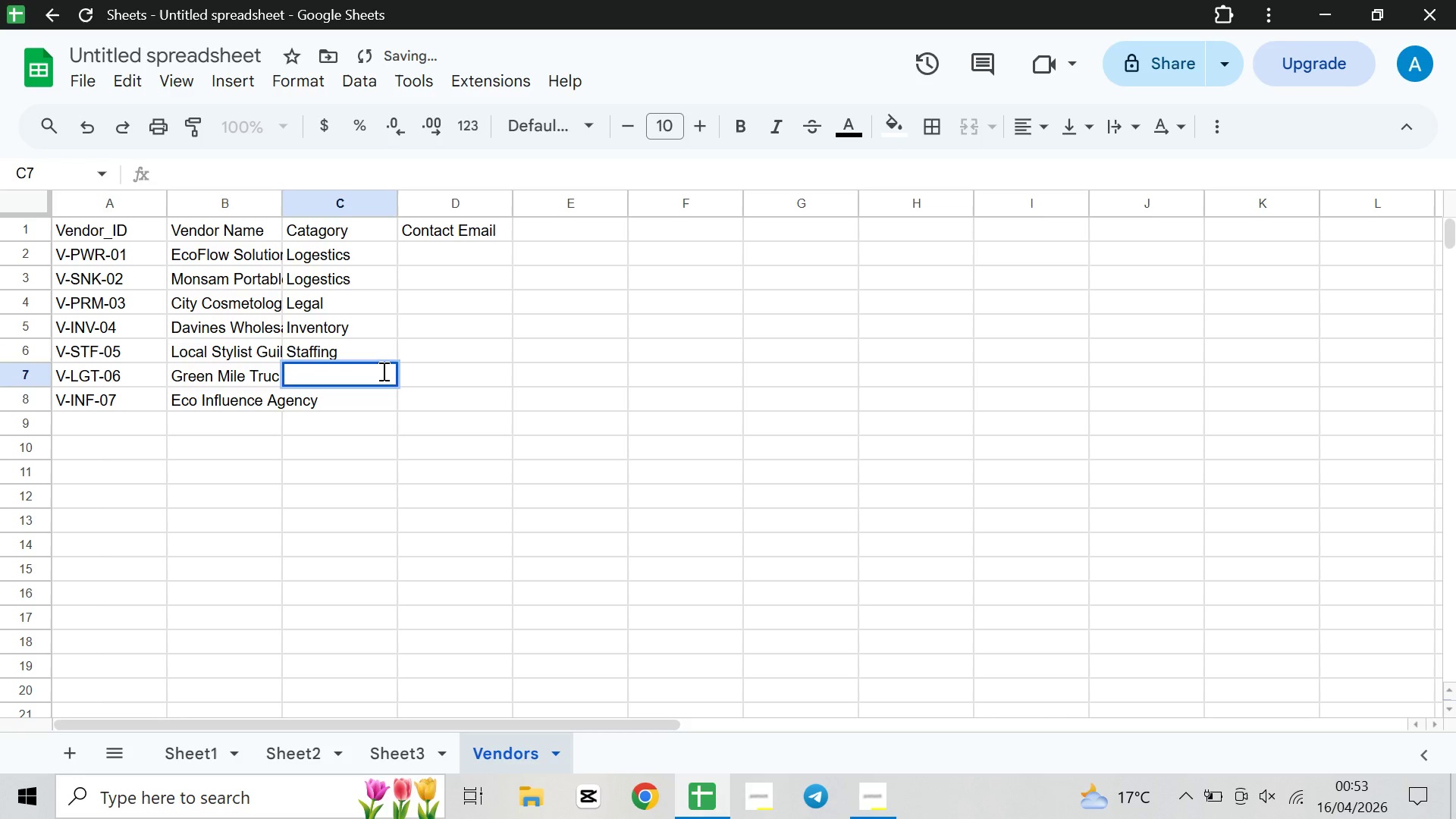 
type(Logistics)
 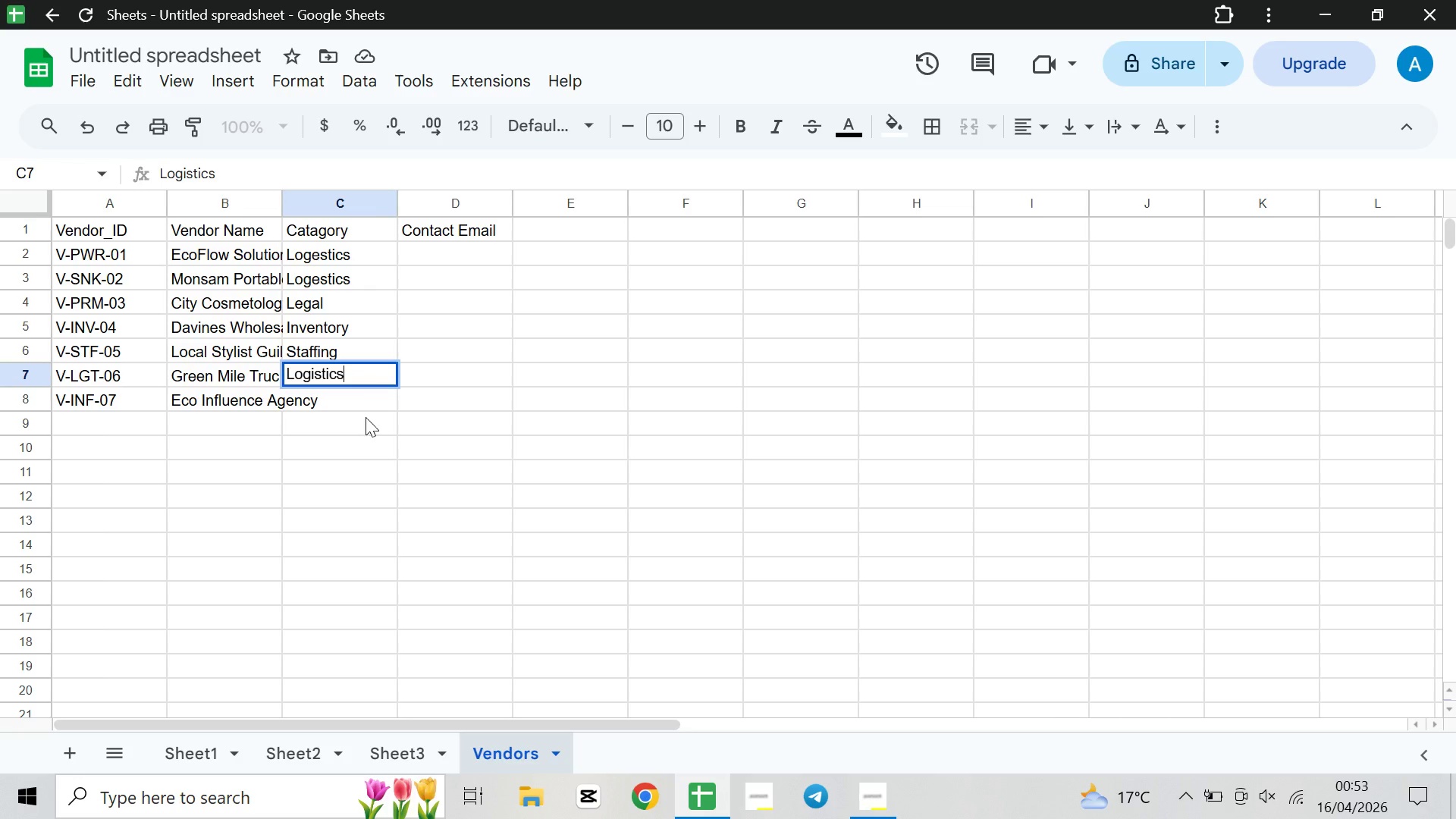 
double_click([359, 396])
 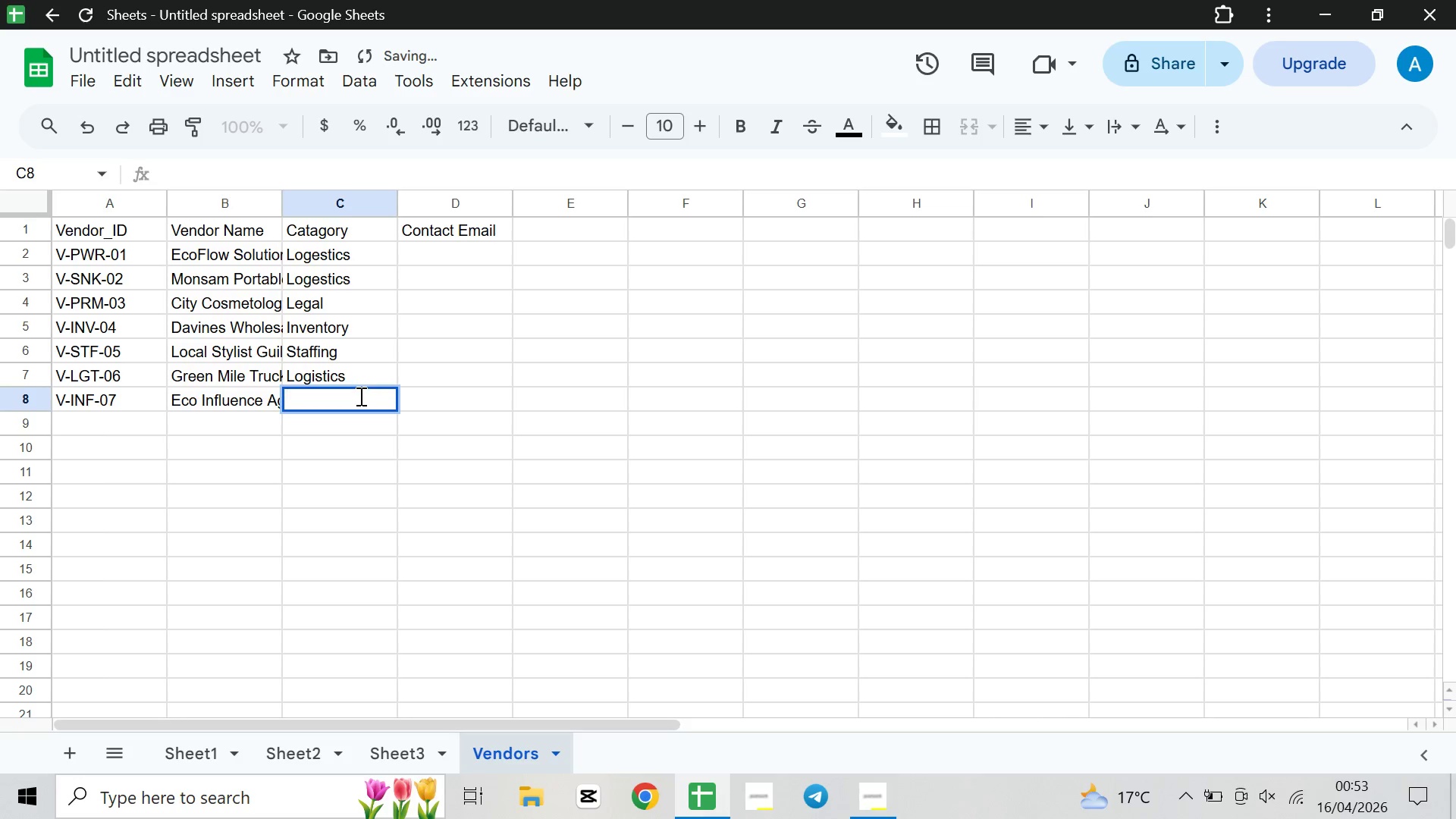 
type(Marketing)
 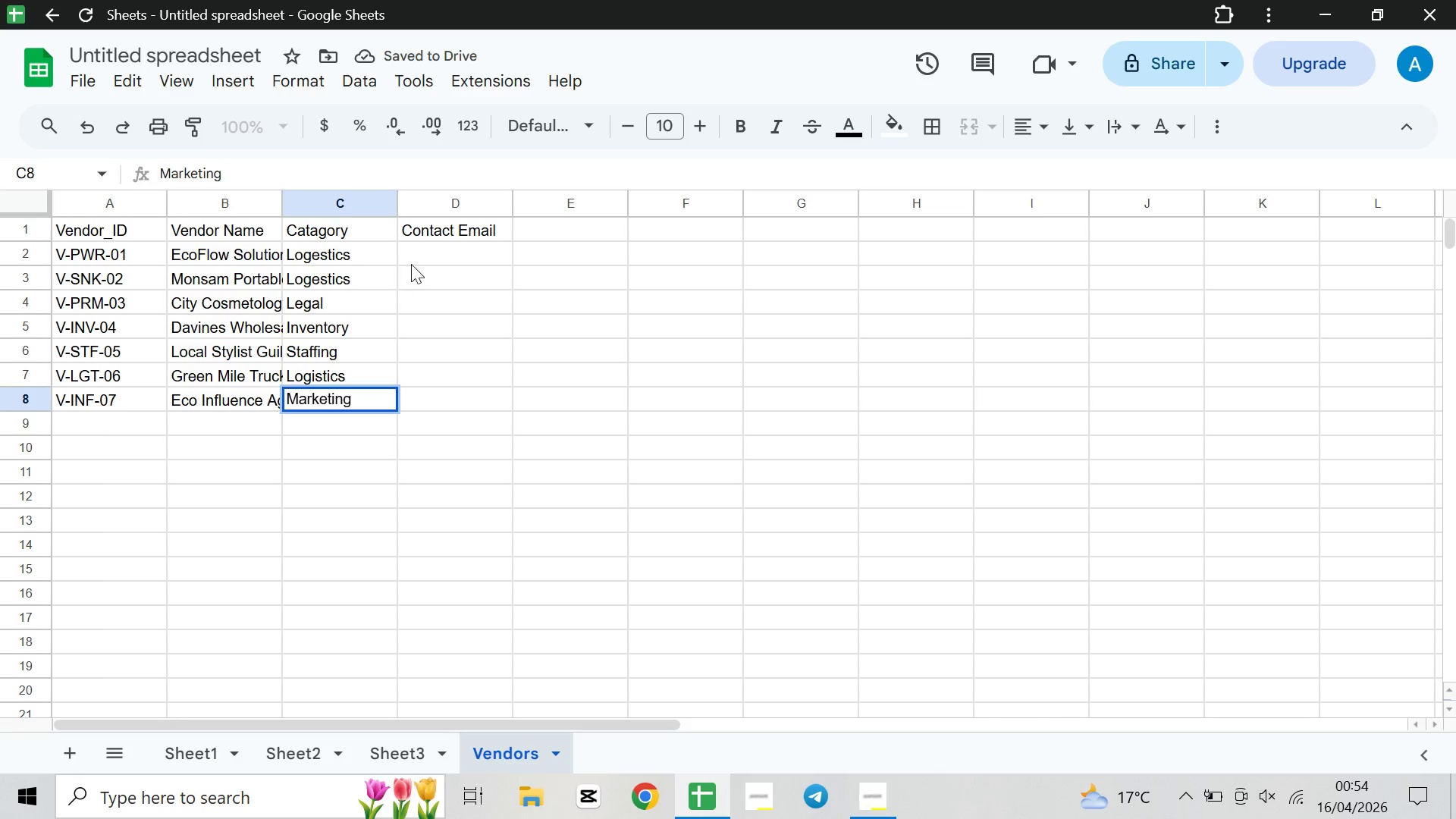 
left_click([450, 251])
 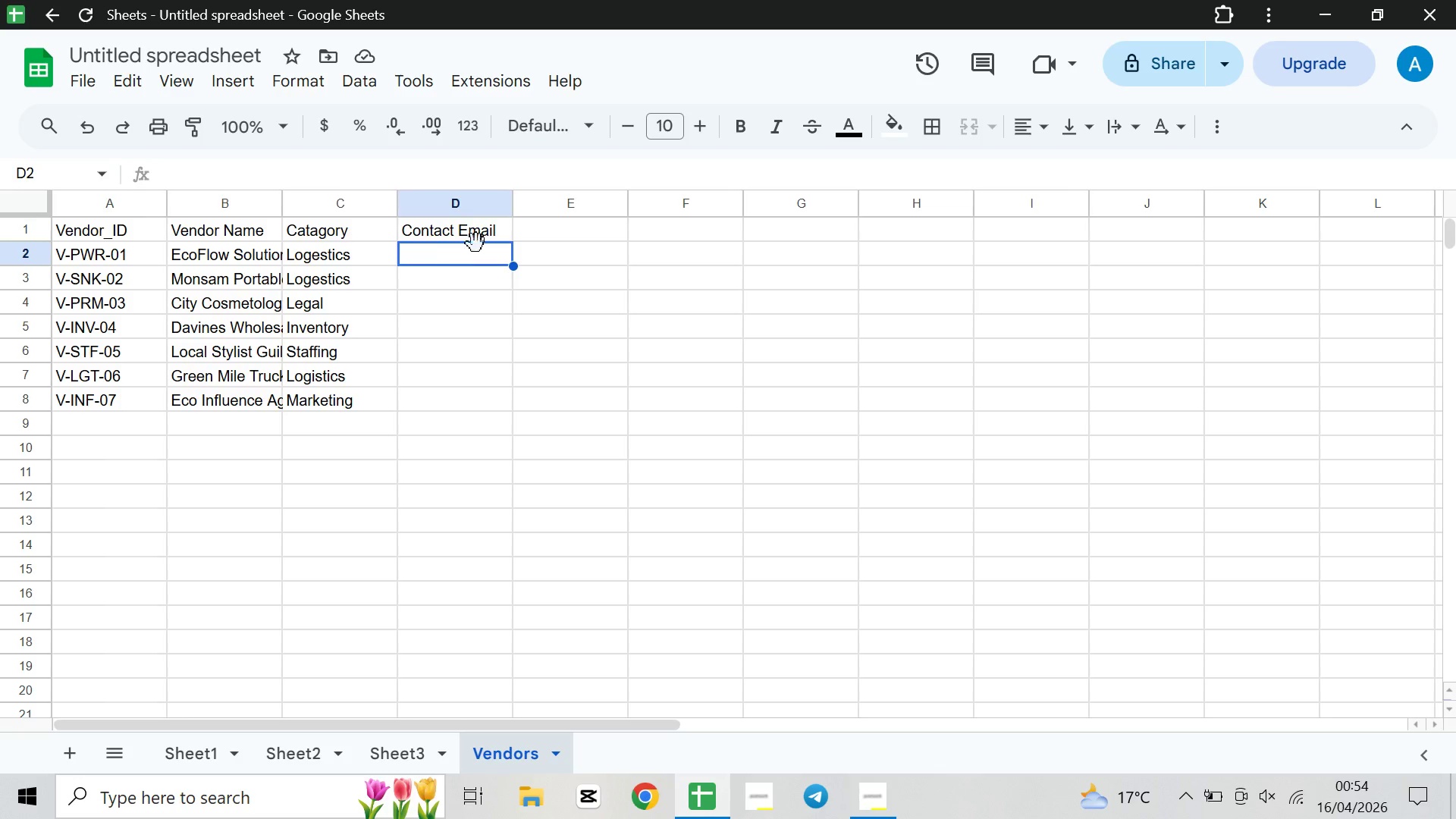 
wait(16.3)
 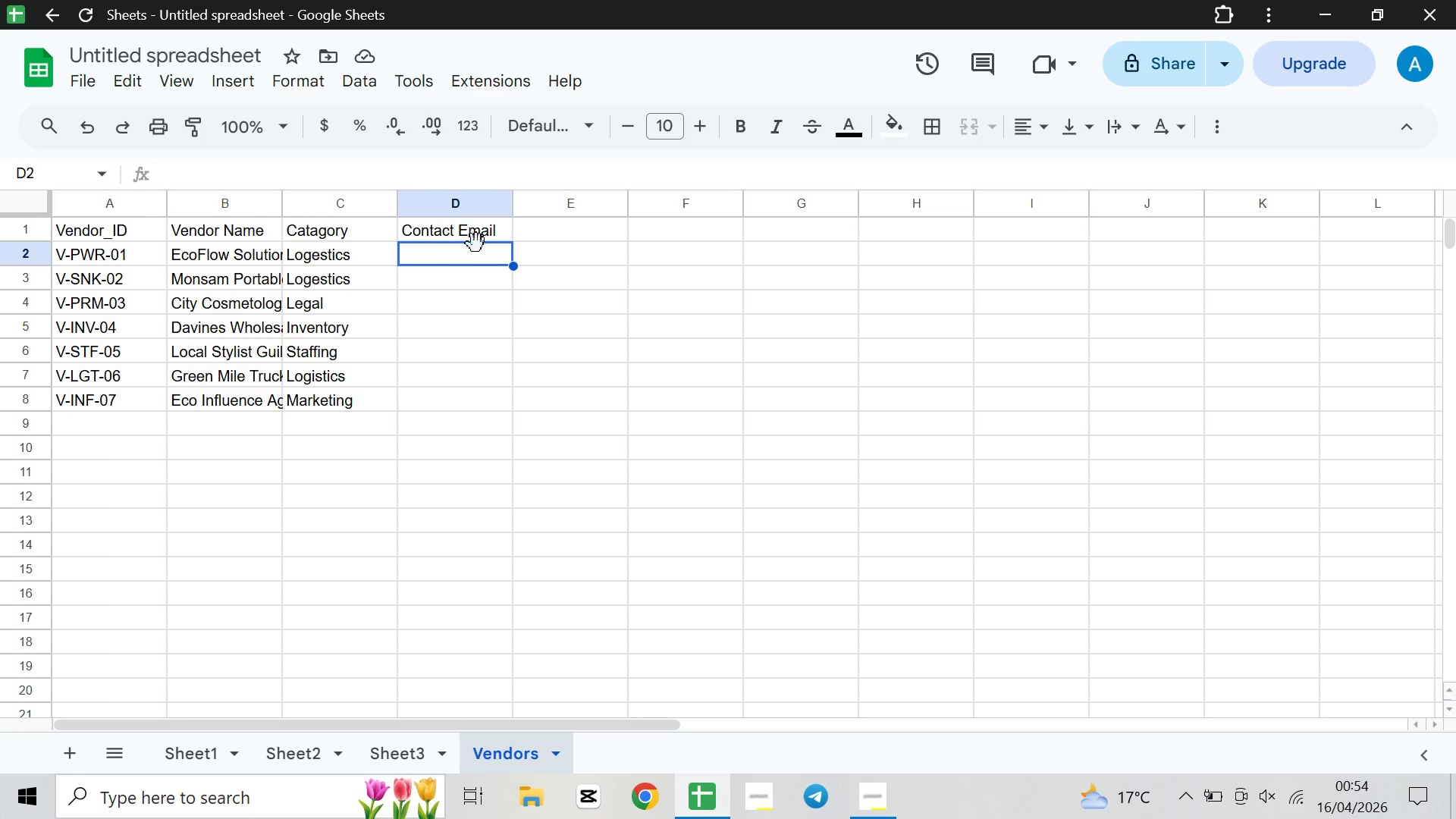 
double_click([557, 234])
 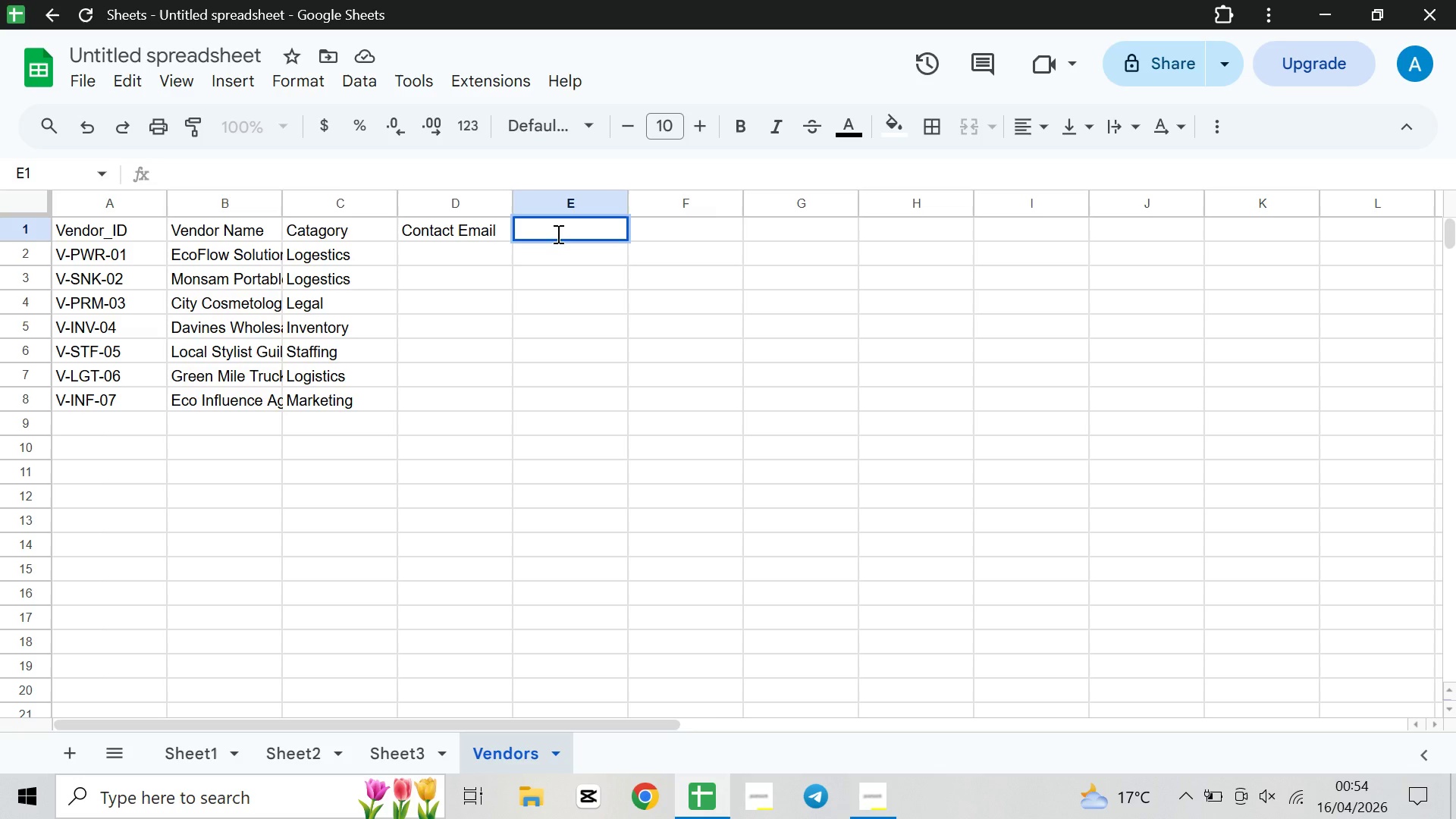 
type(Market Rate)
 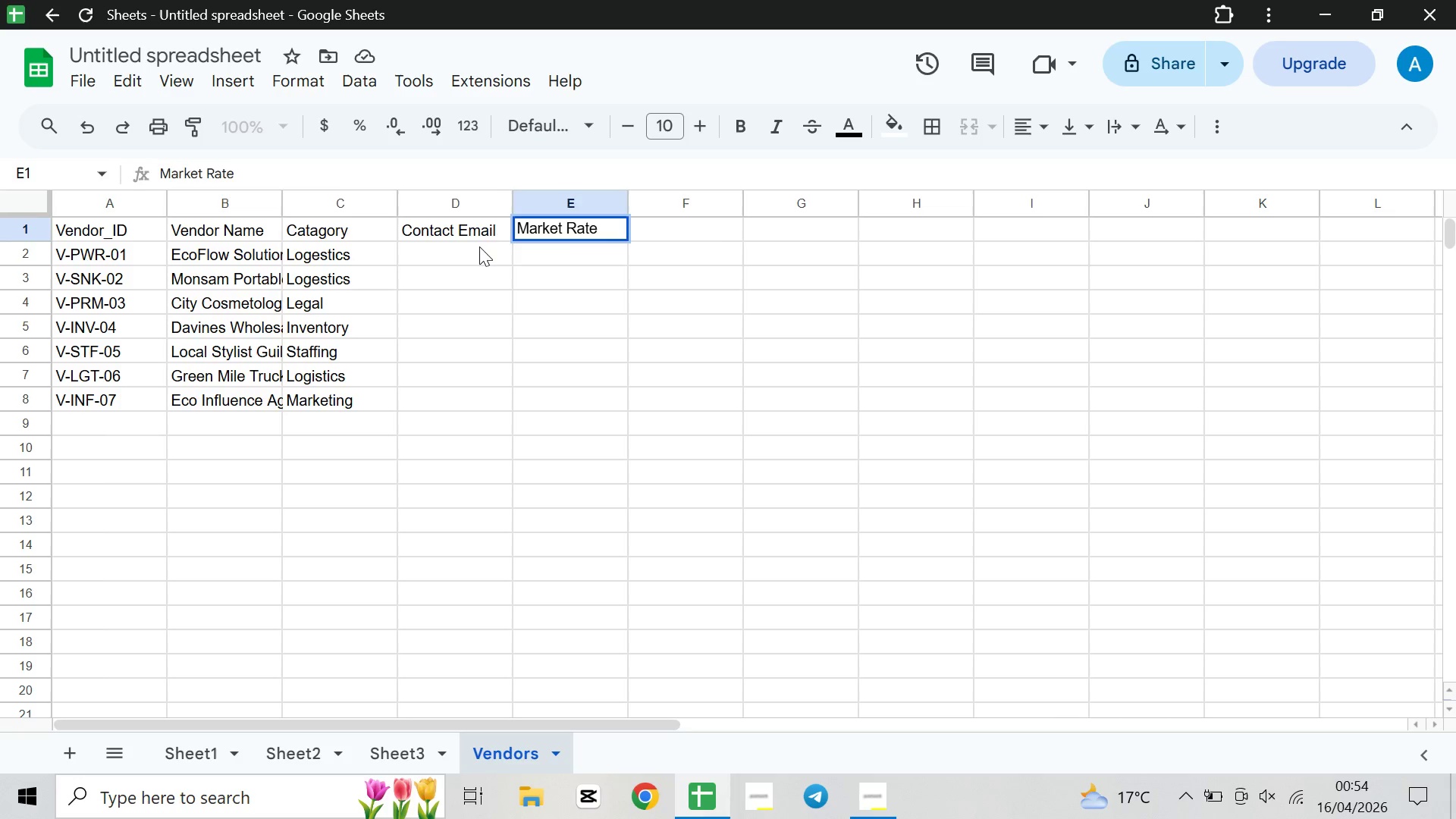 
left_click([477, 247])
 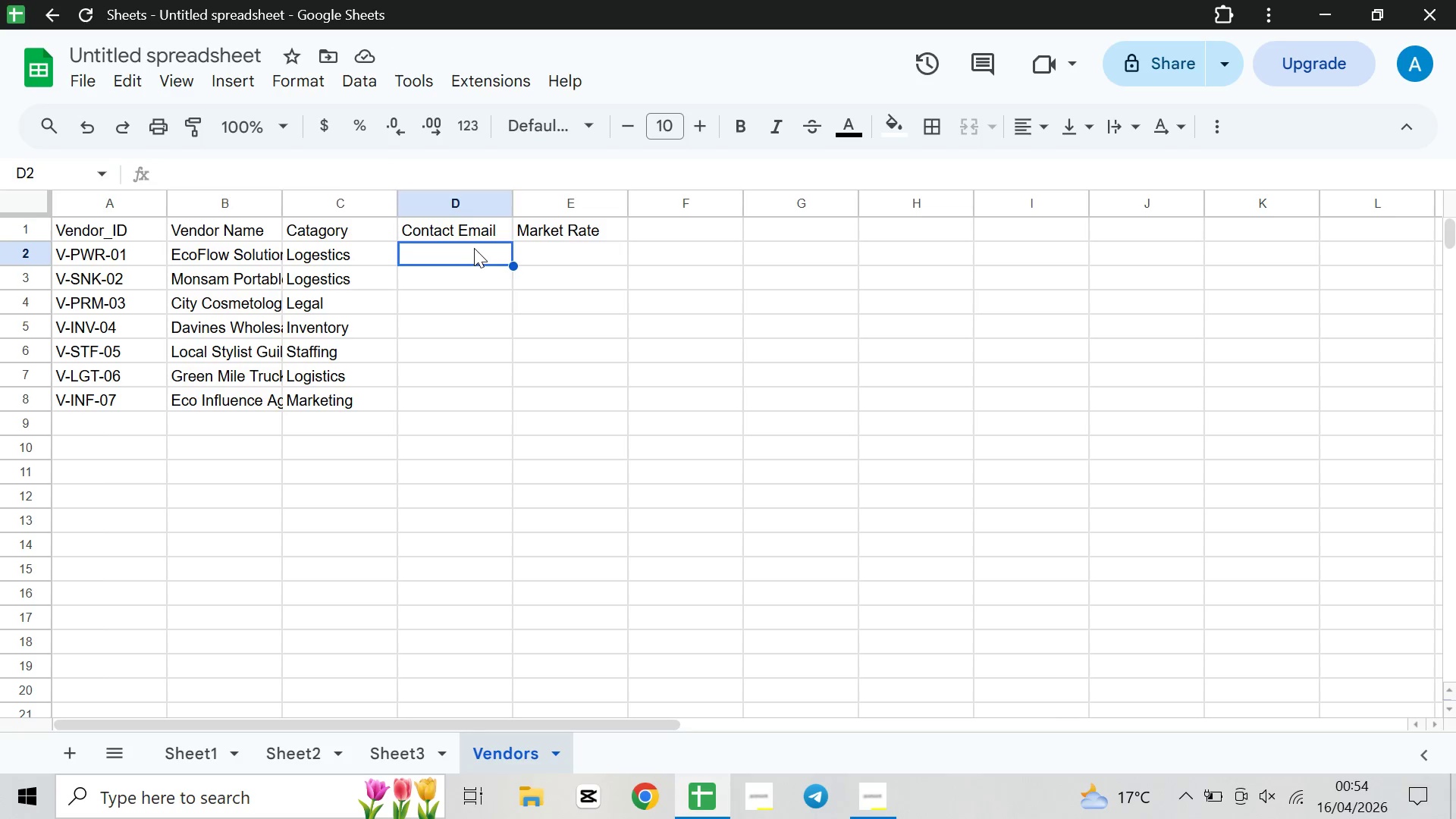 
wait(7.02)
 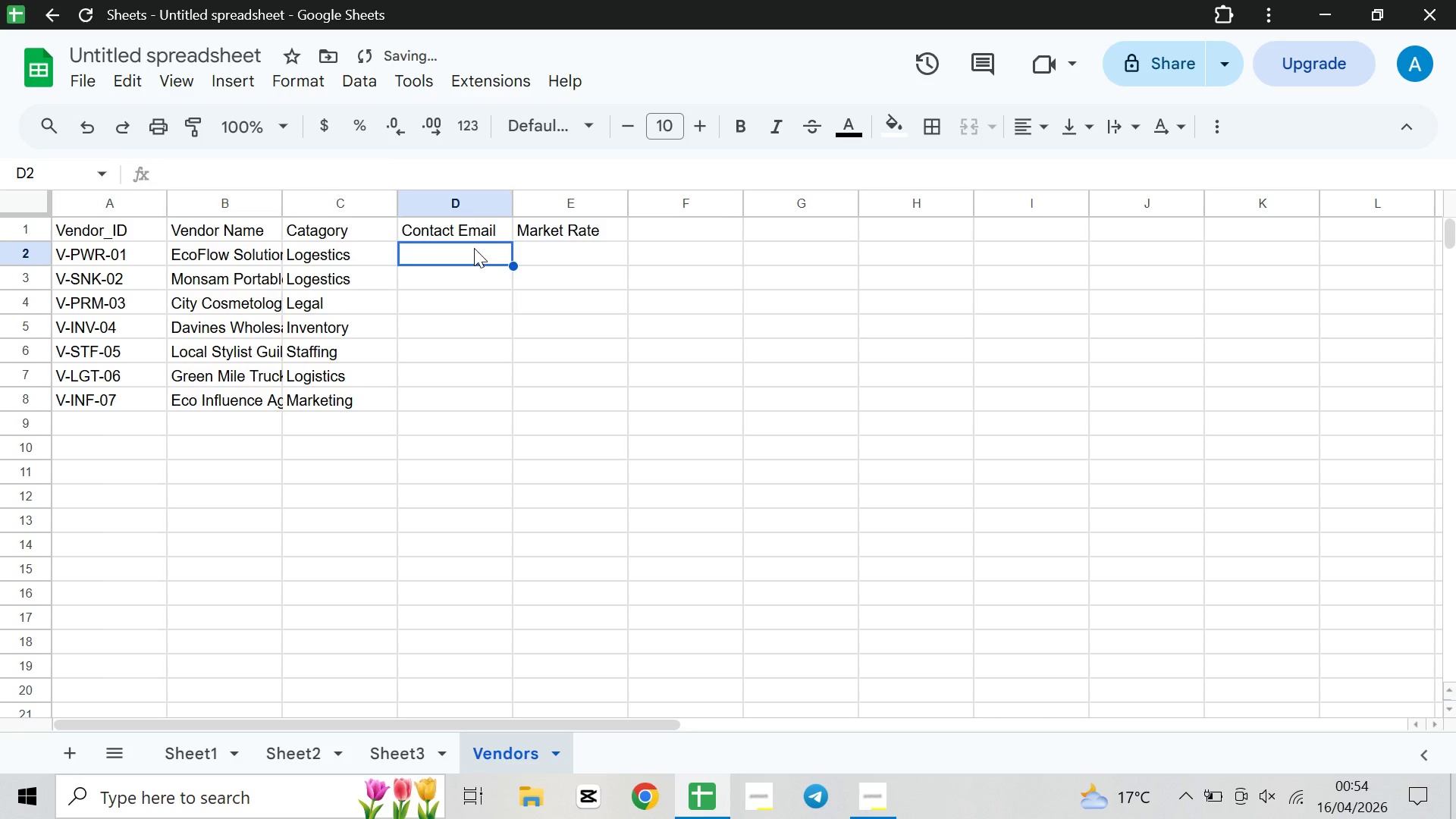 
type(rentals@)
key(Backspace)
type(~)
 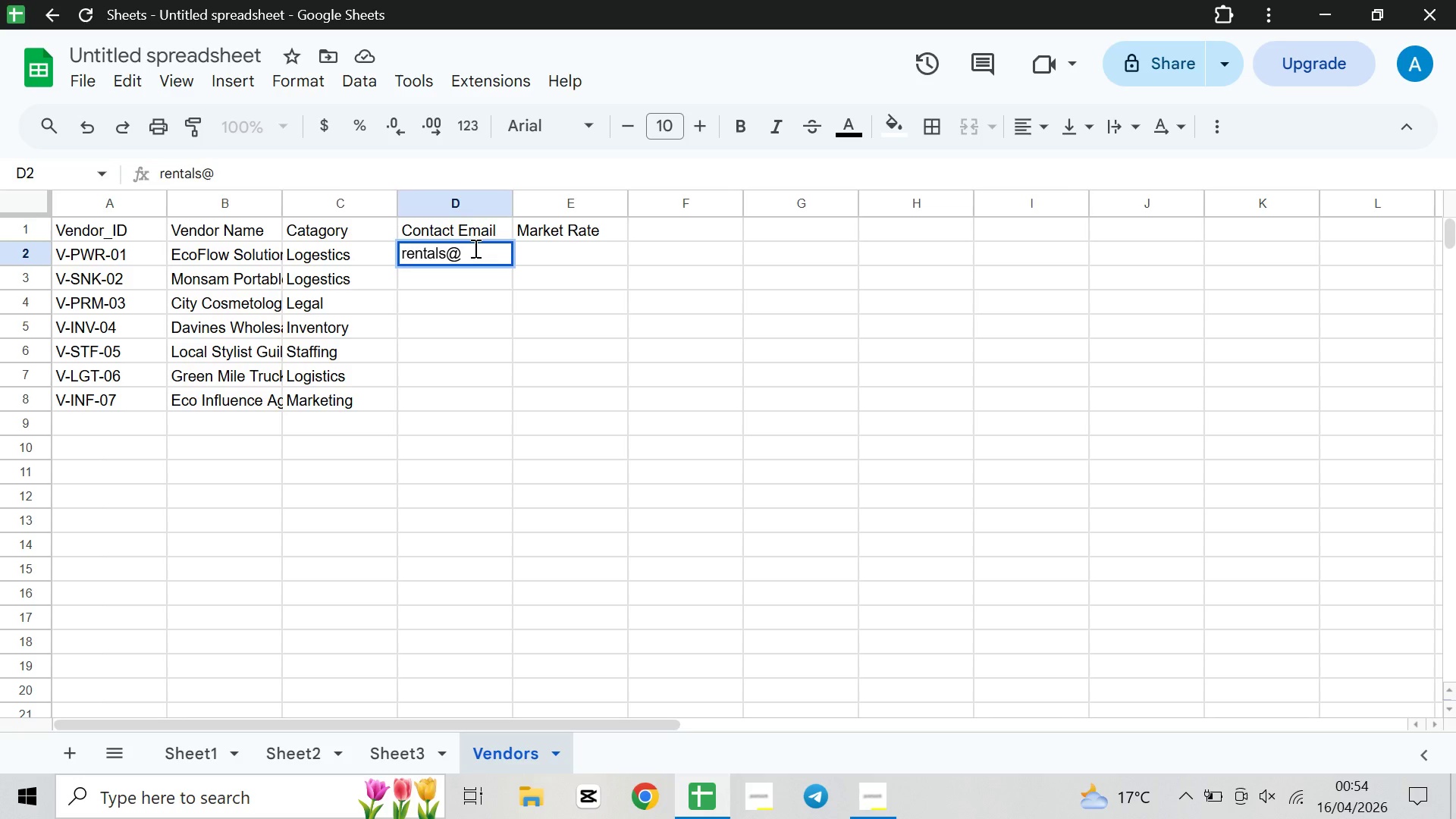 
type(ecoflow.com)
 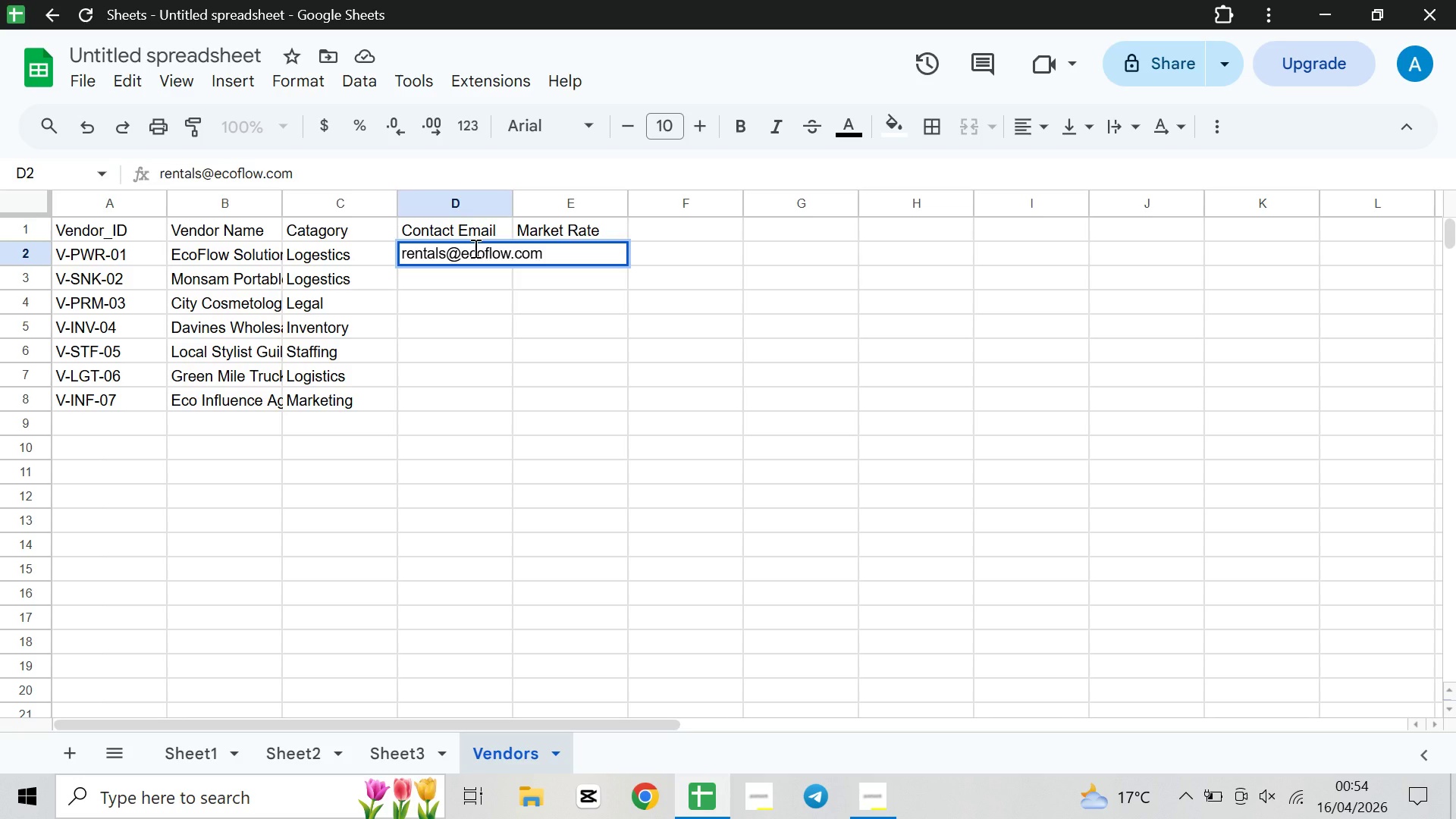 
key(ArrowDown)
 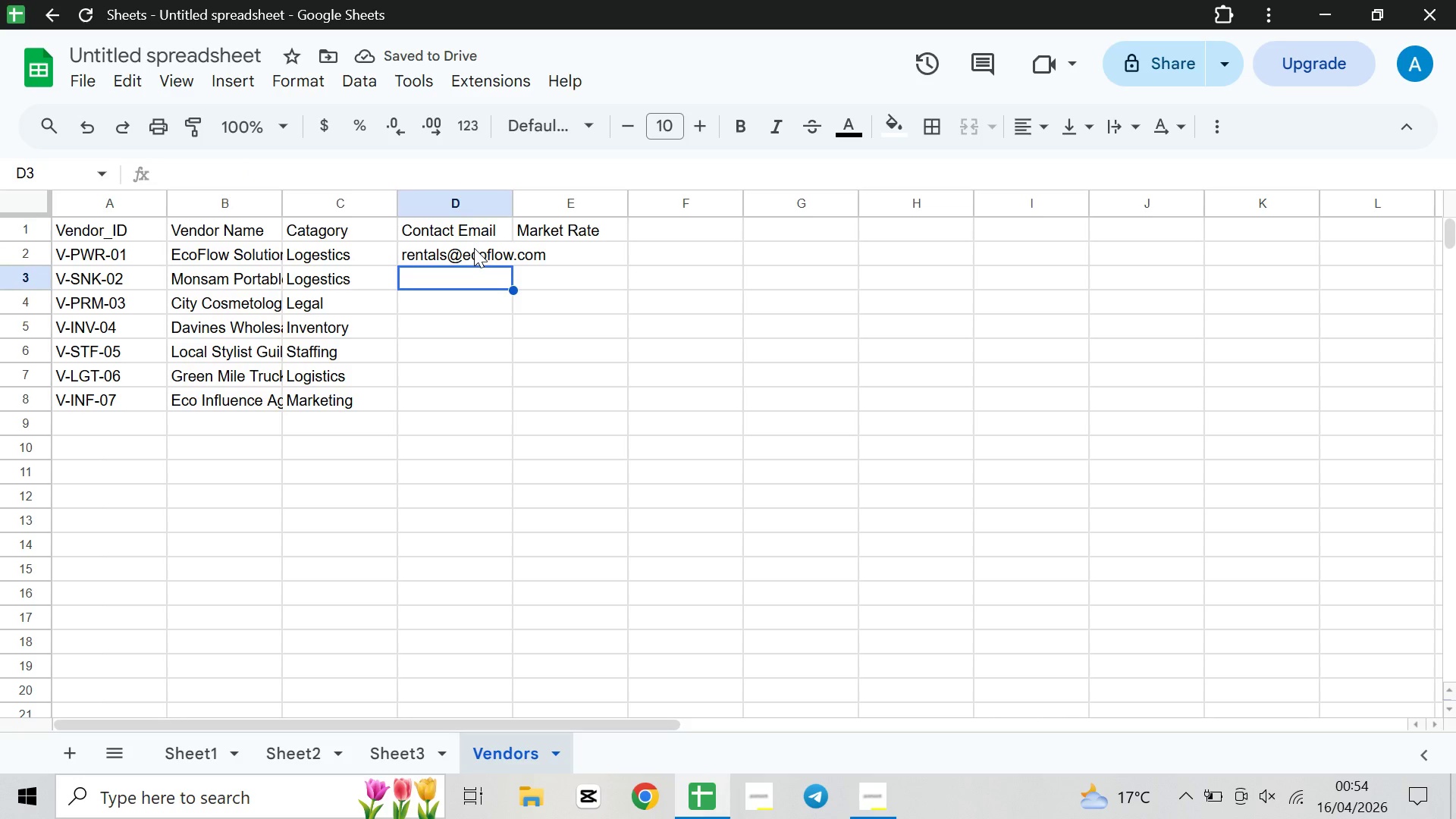 
type(sales~)
 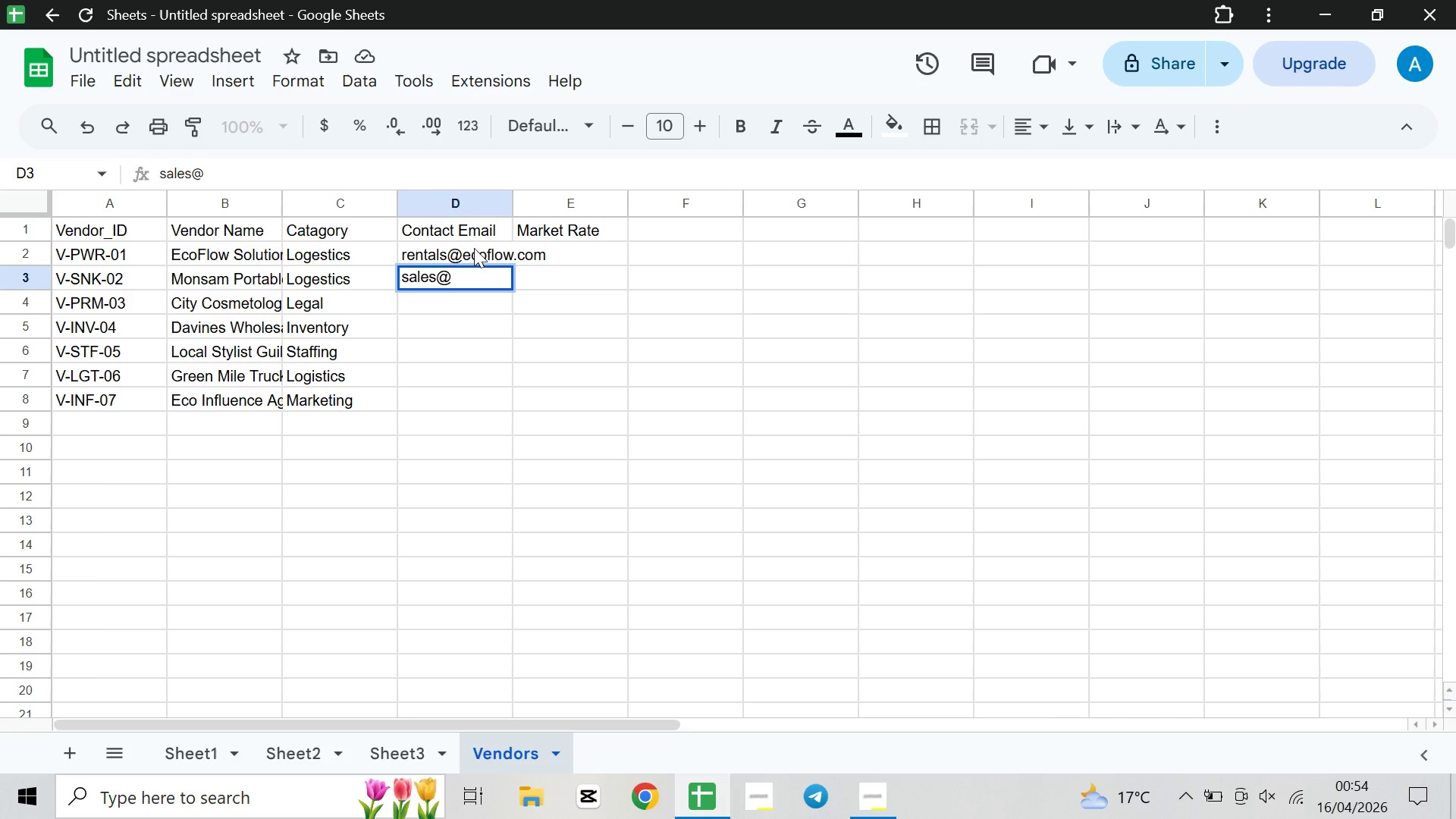 
type(portable)
 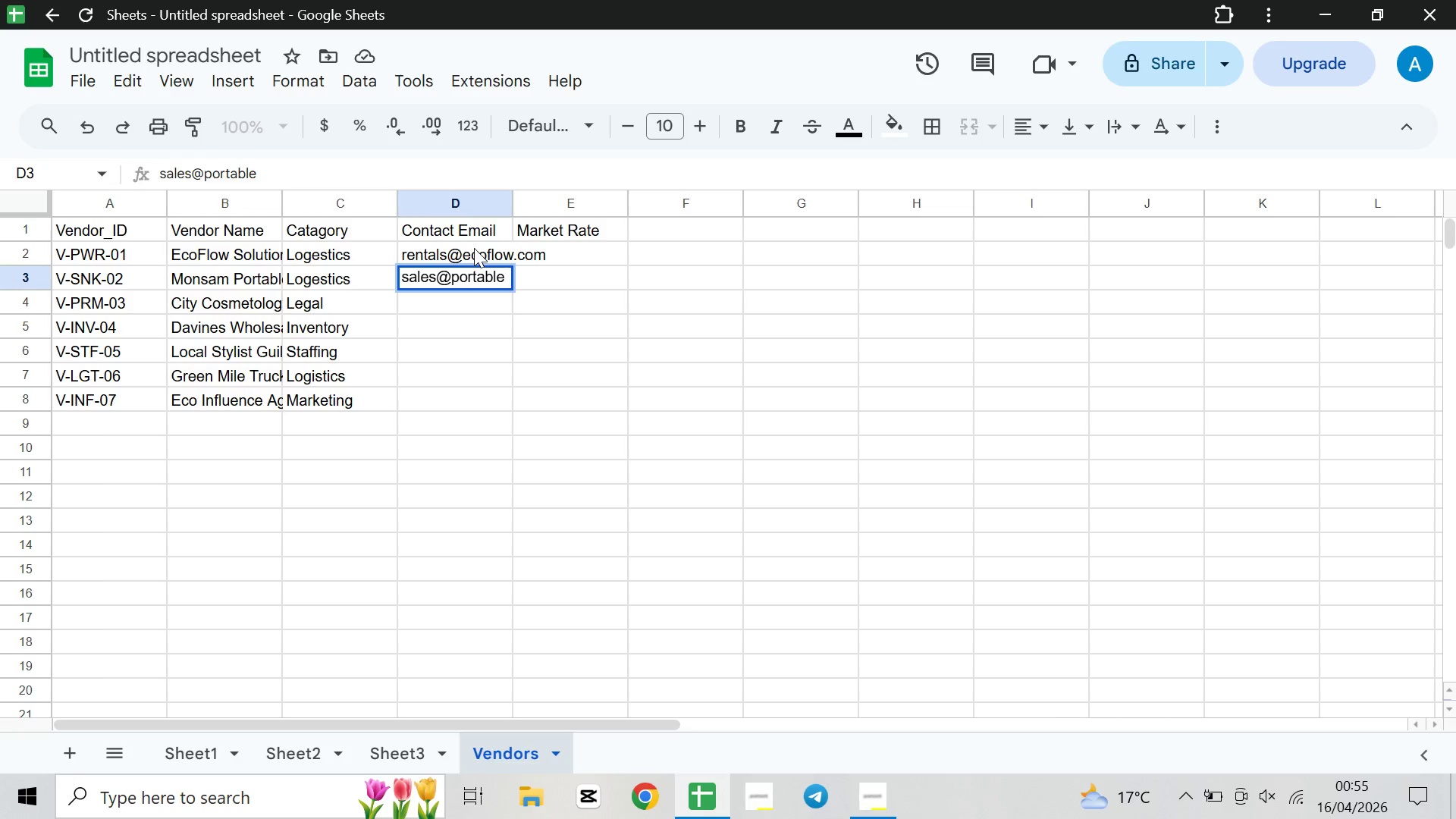 
type(handwashing.com)
 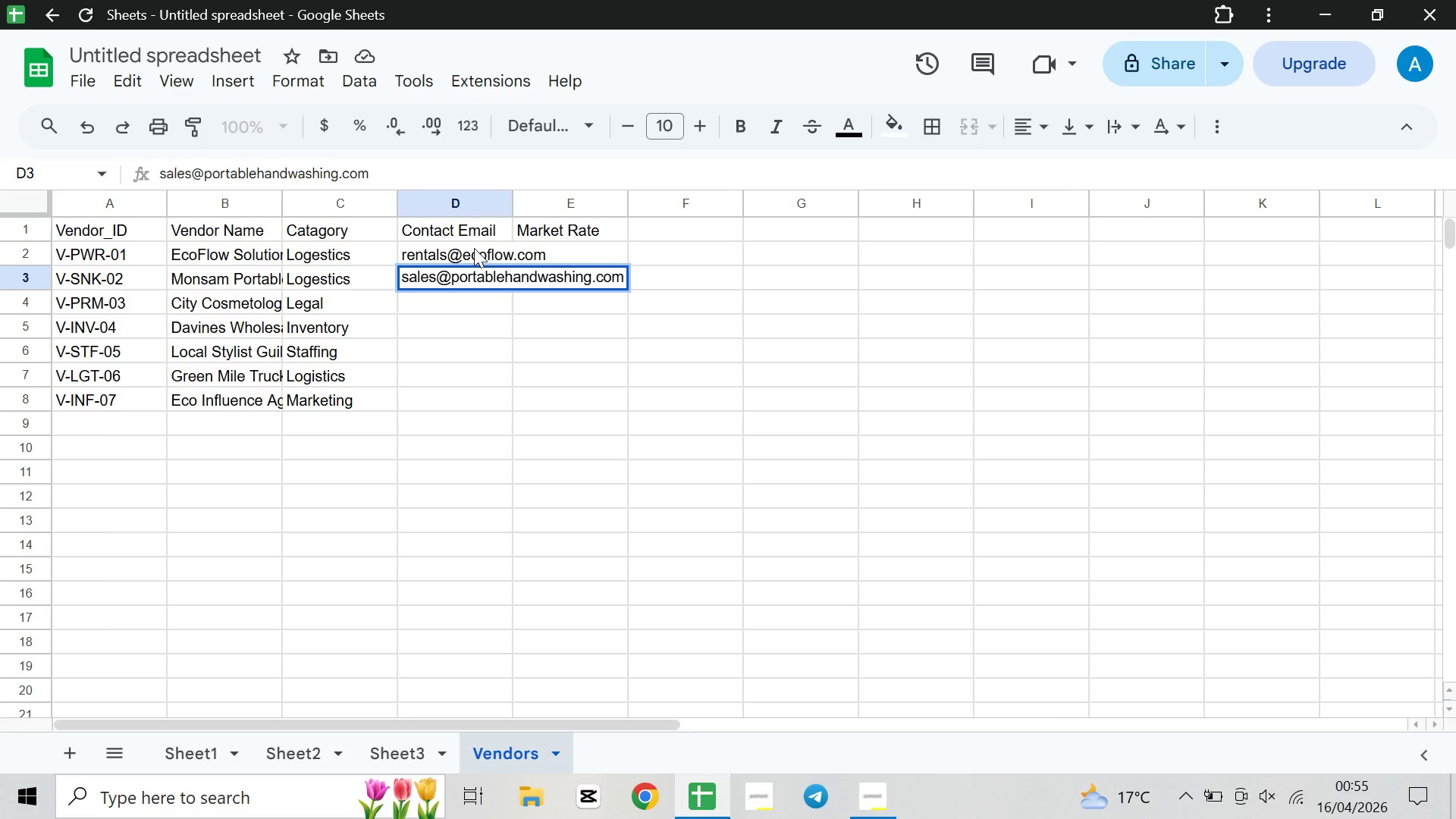 
key(ArrowDown)
 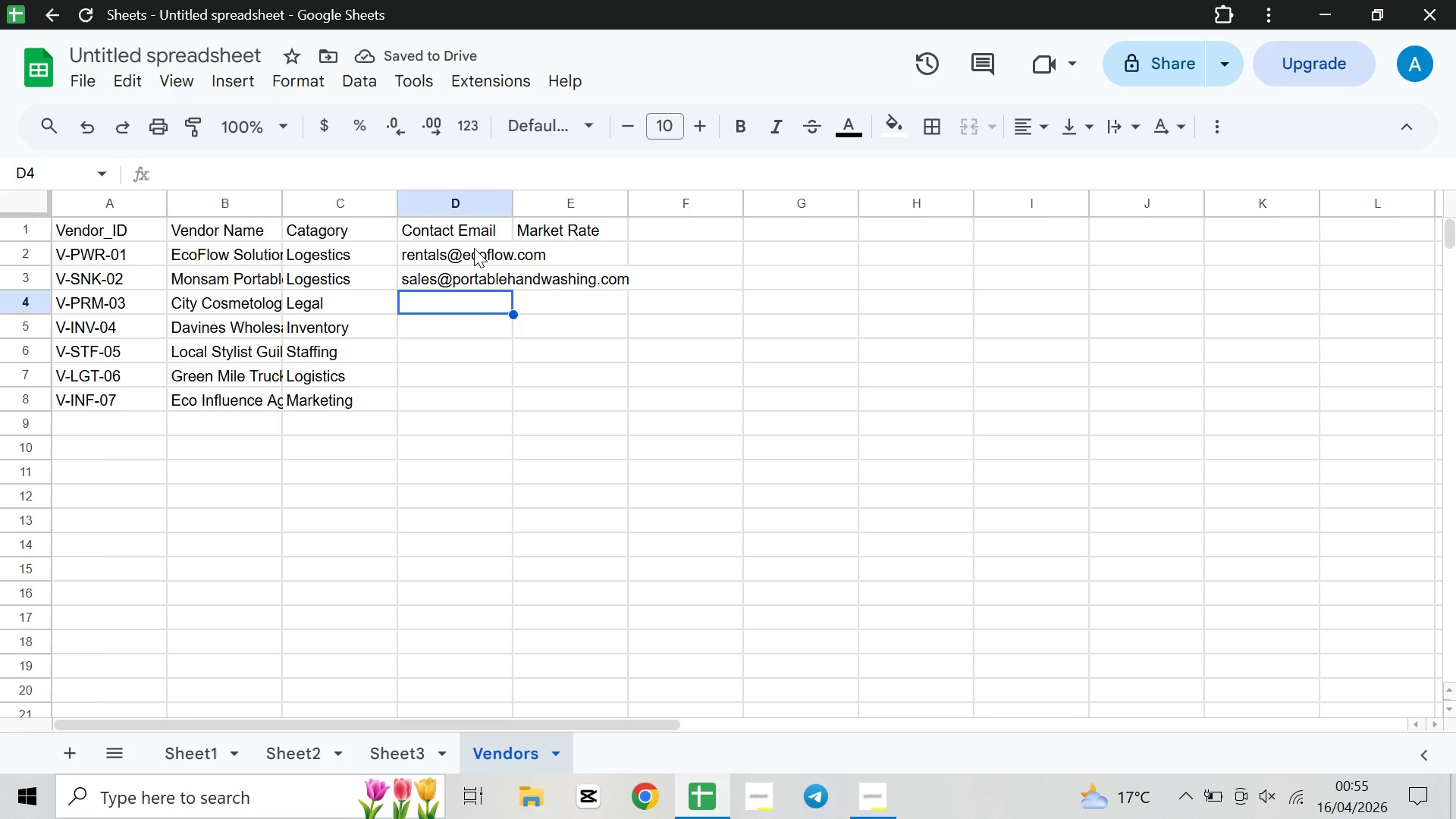 
wait(6.42)
 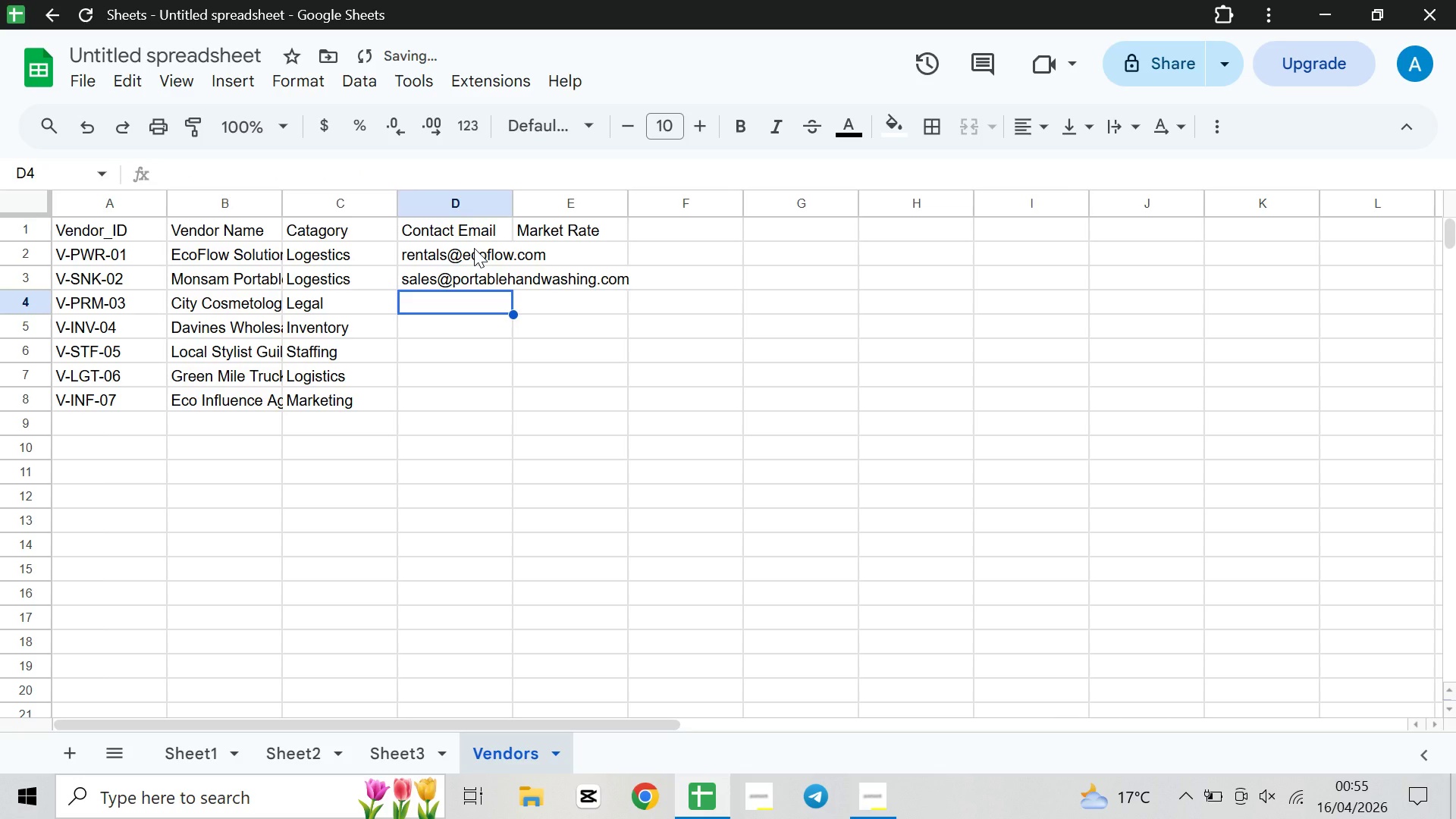 
type(permits~)
 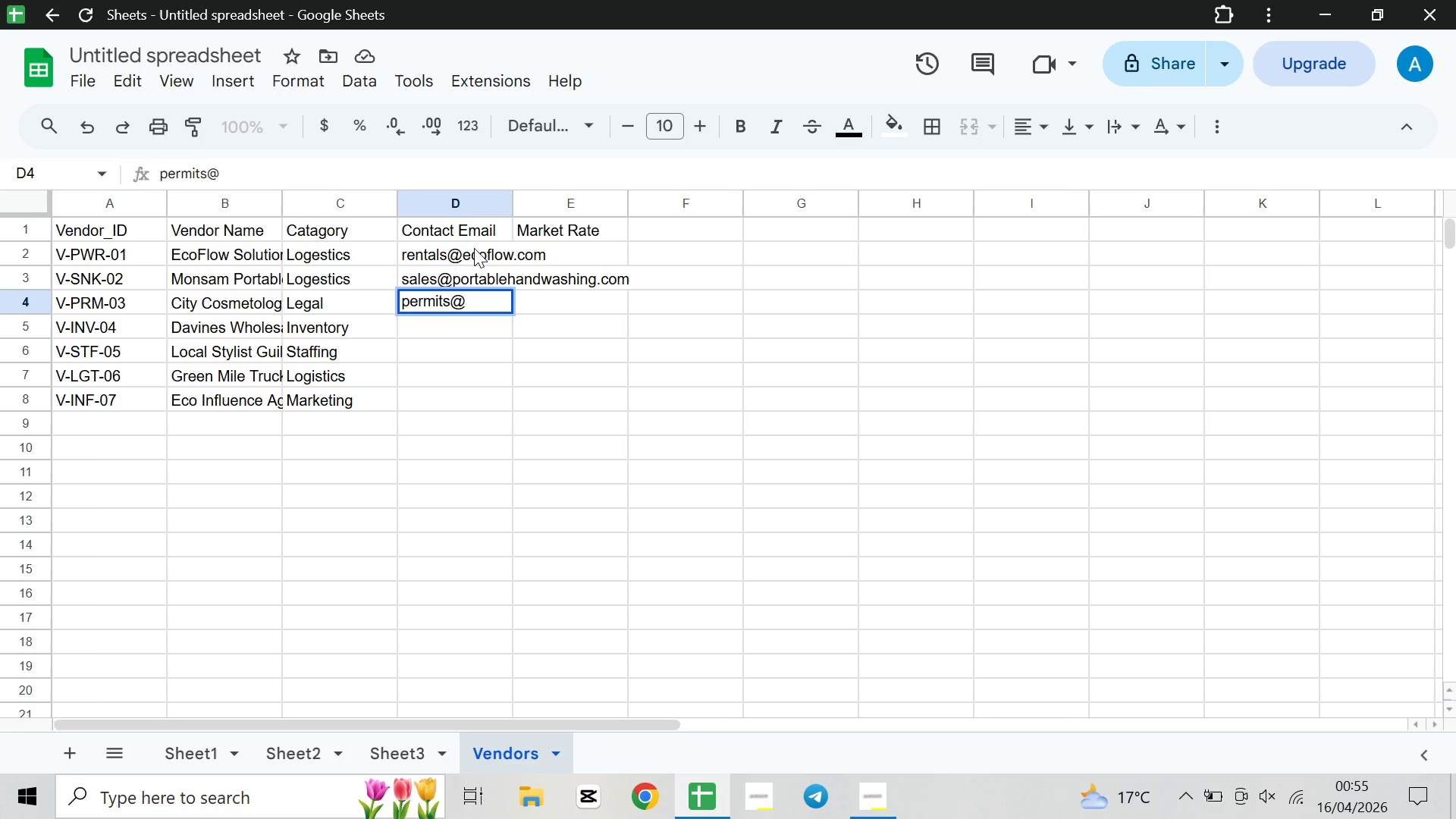 
wait(6.14)
 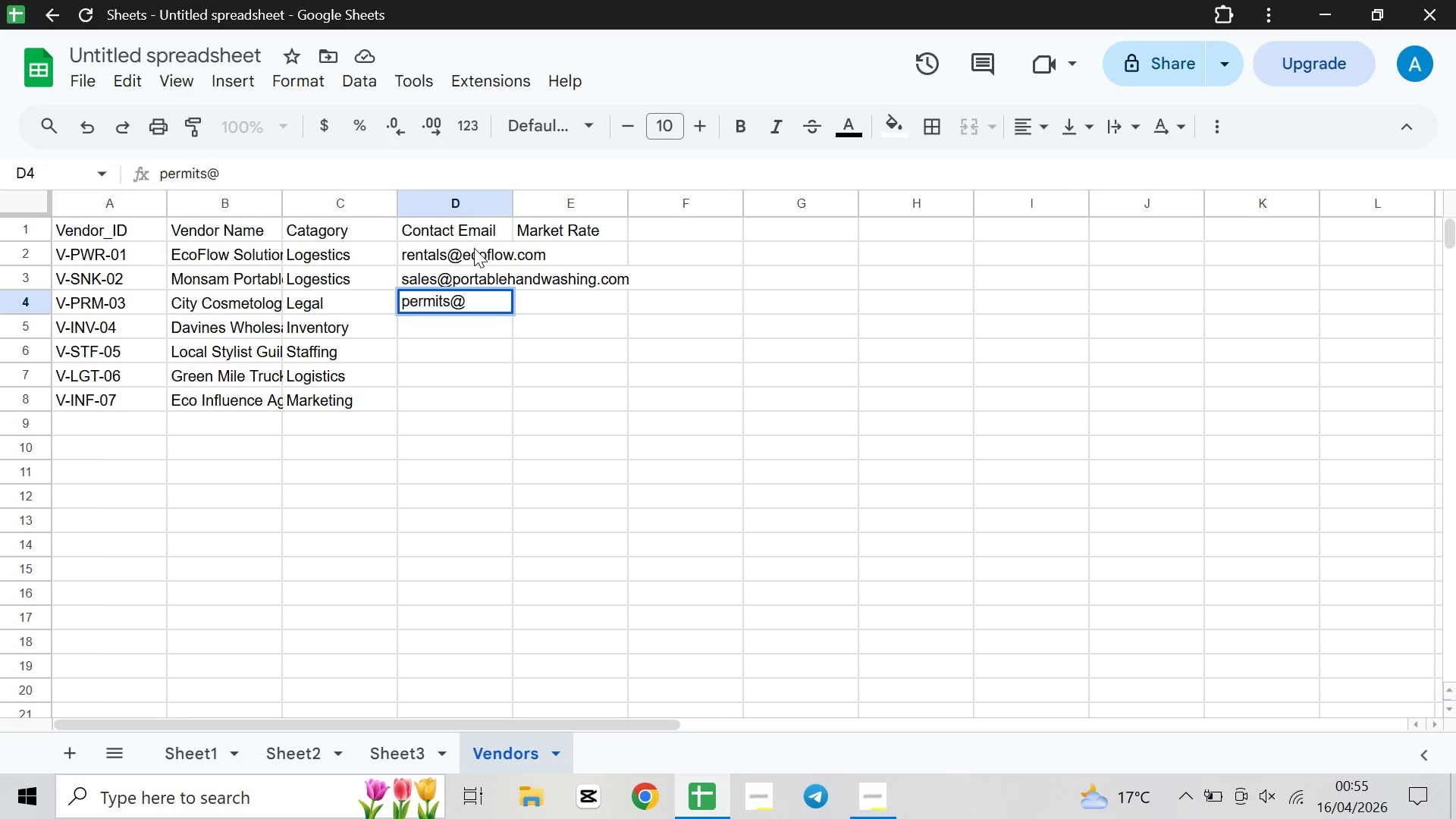 
type(city/)
key(Backspace)
type(.gov)
 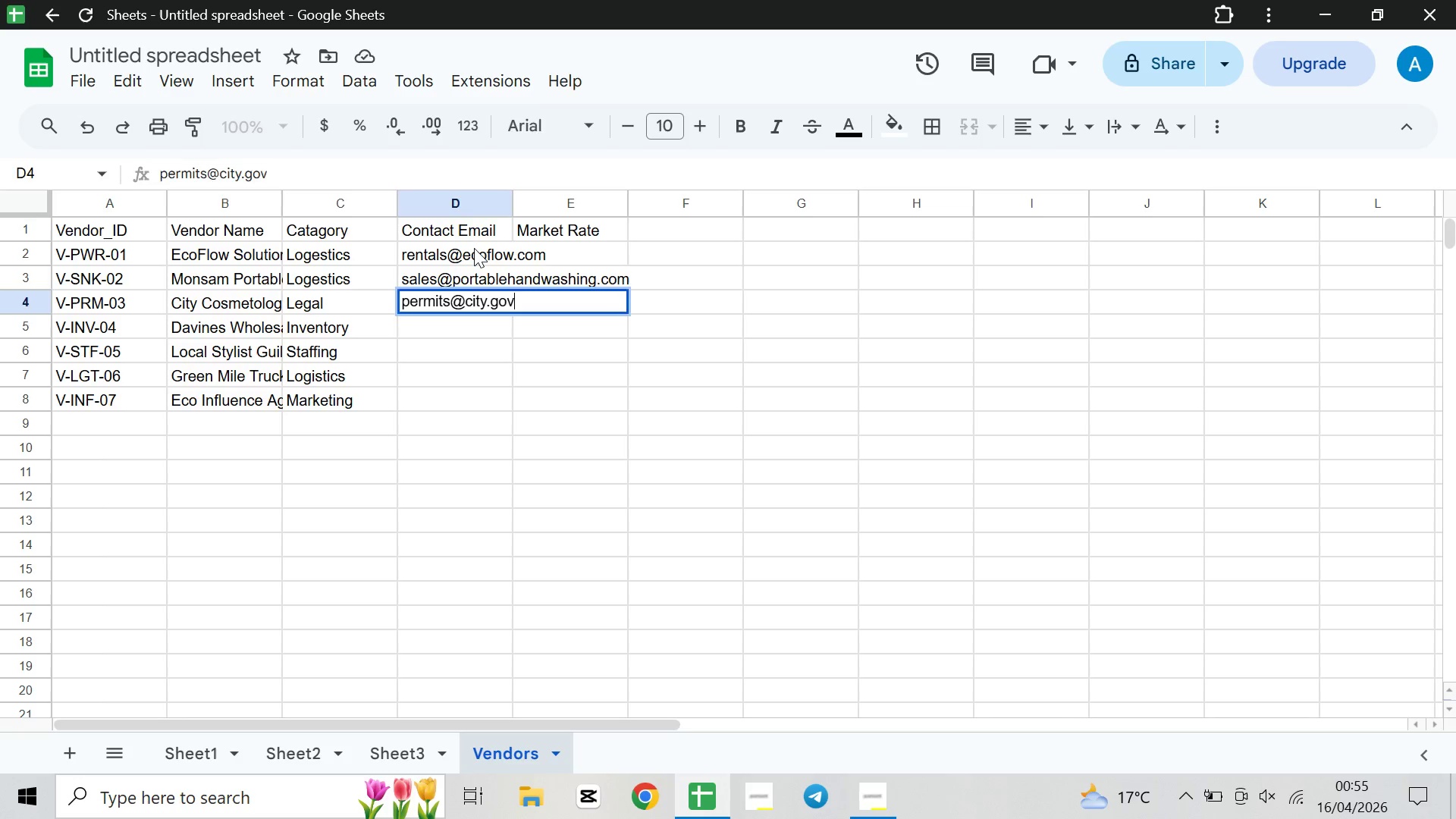 
key(ArrowDown)
 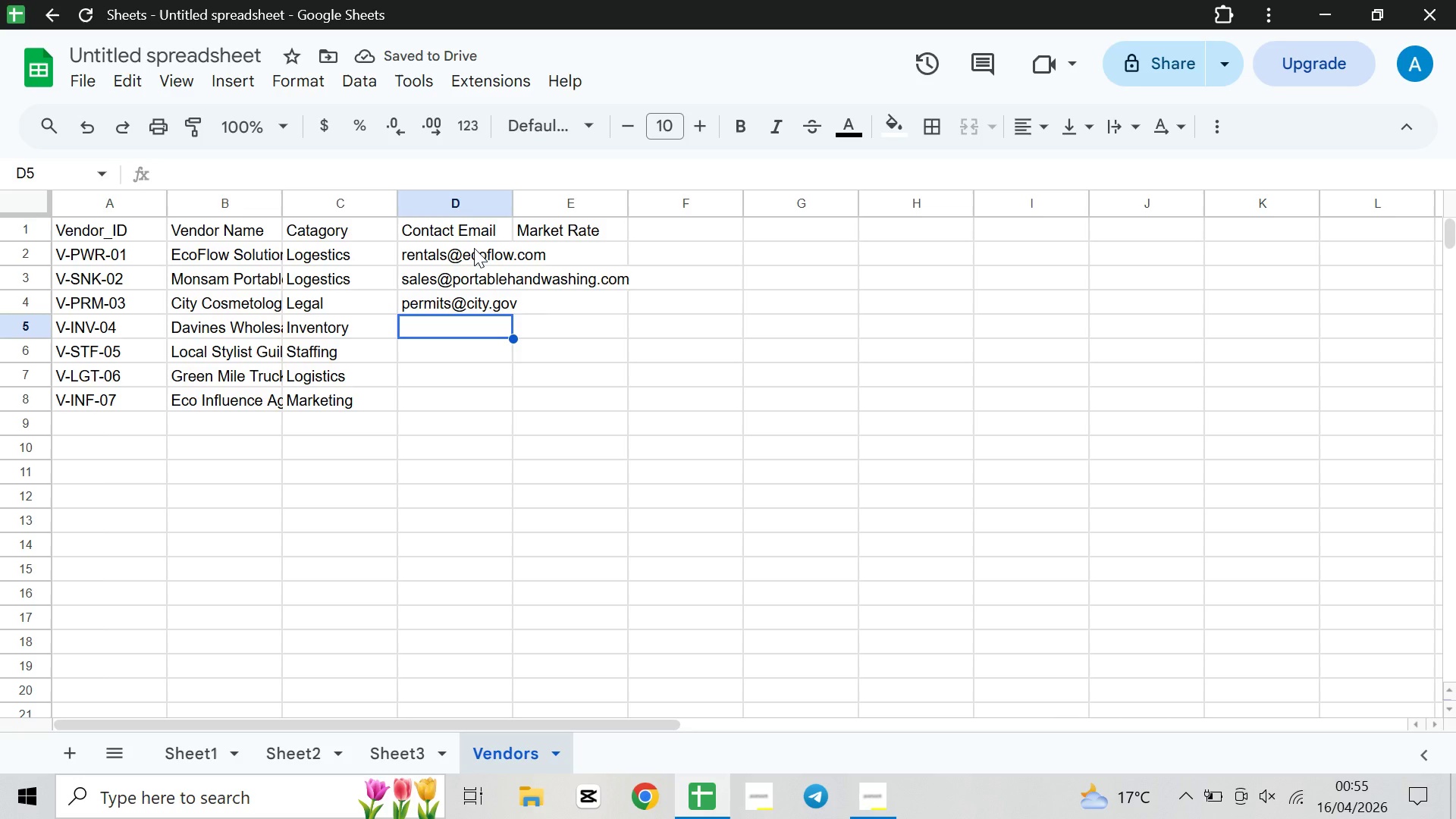 
wait(9.47)
 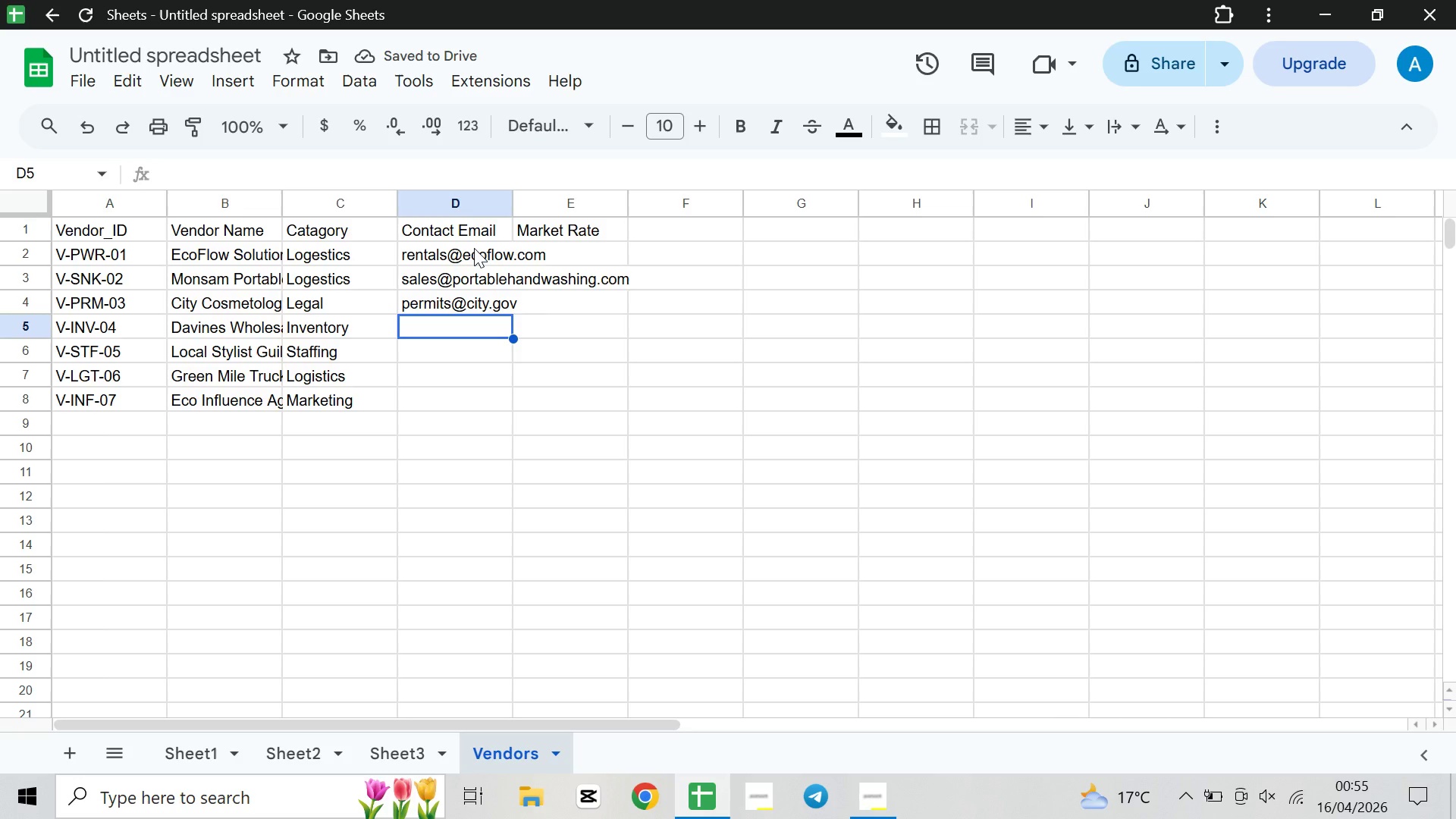 
type(logestics~davines.com)
 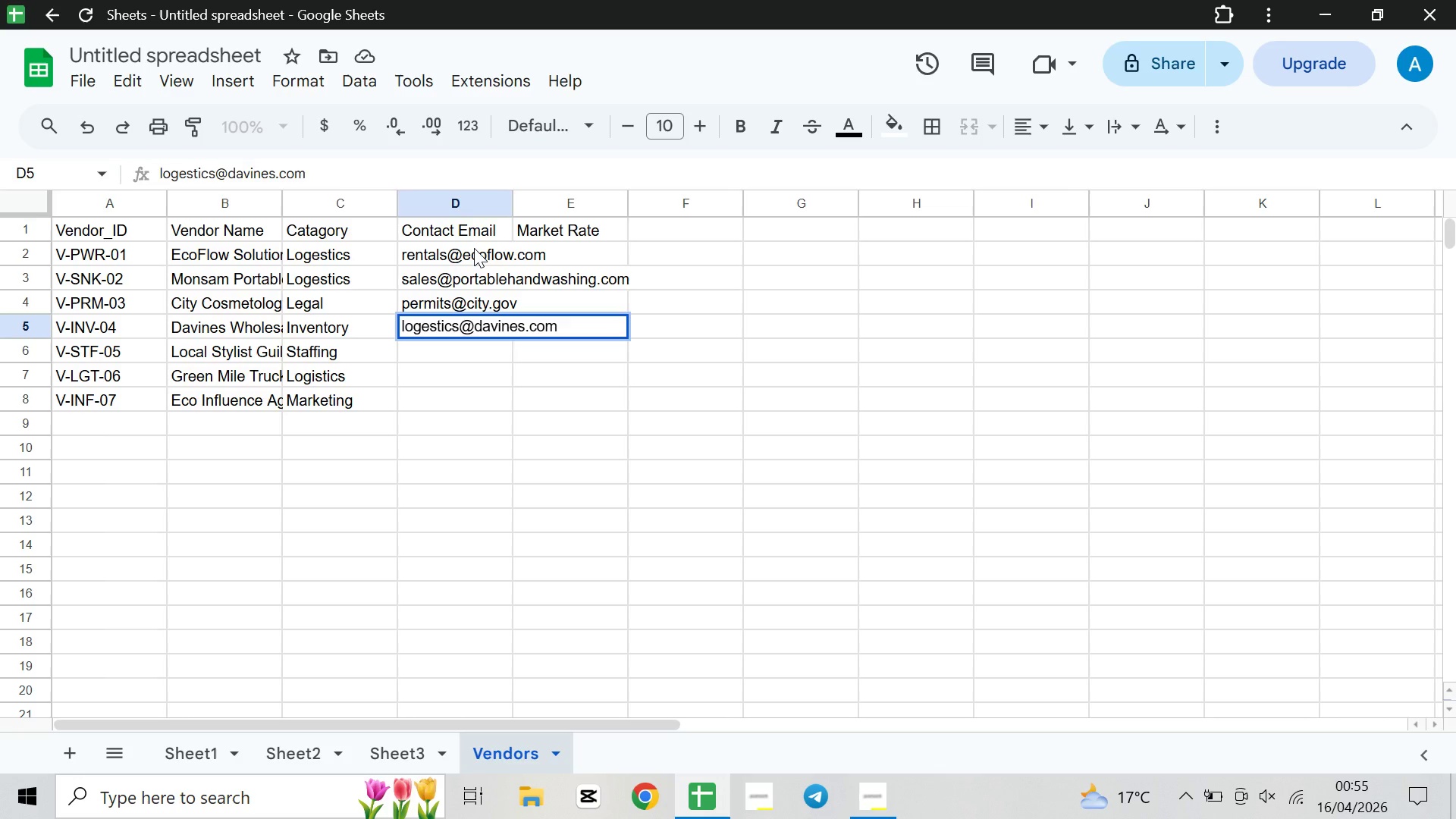 
key(ArrowDown)
 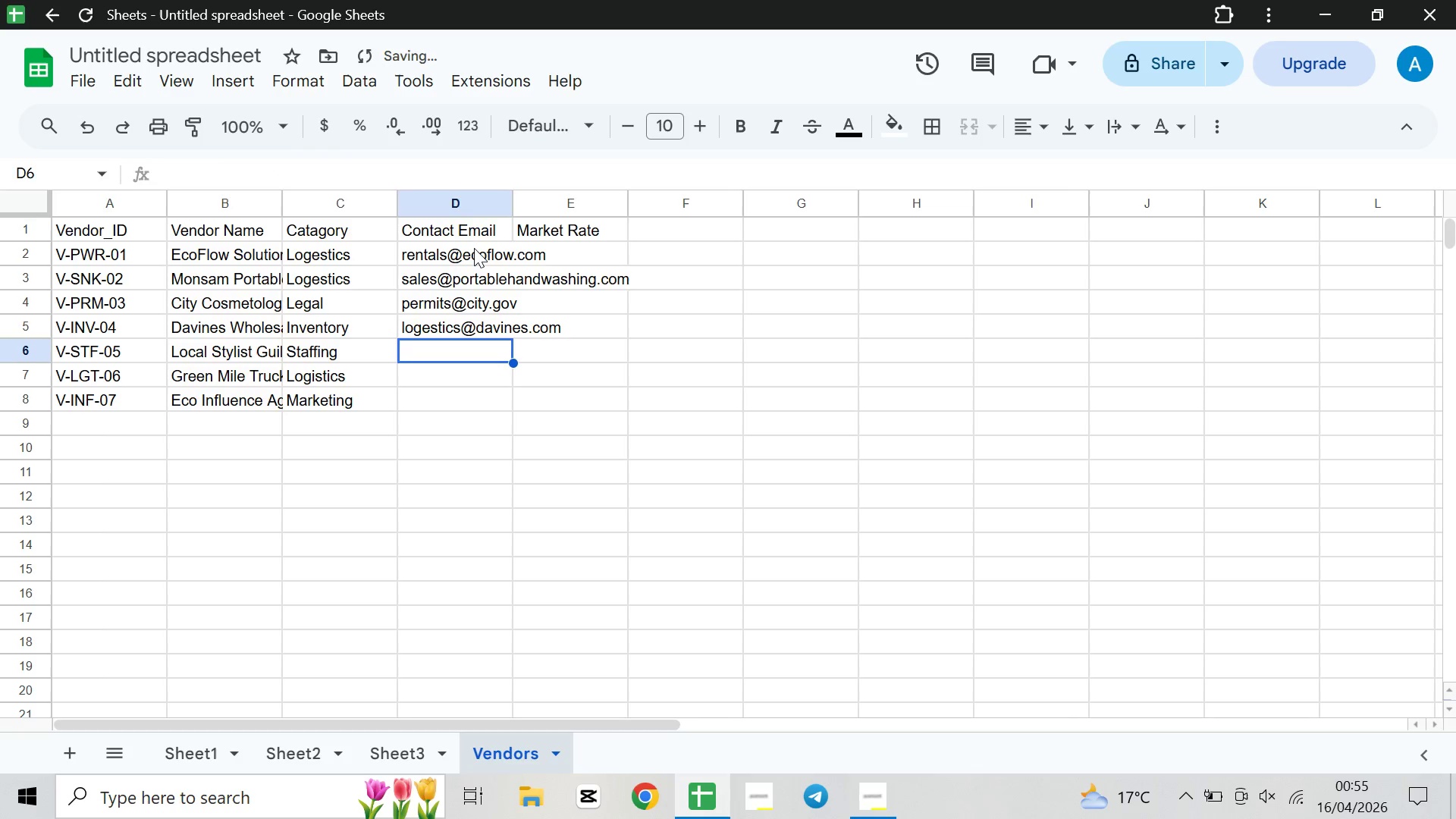 
type(hiring~stylist)
 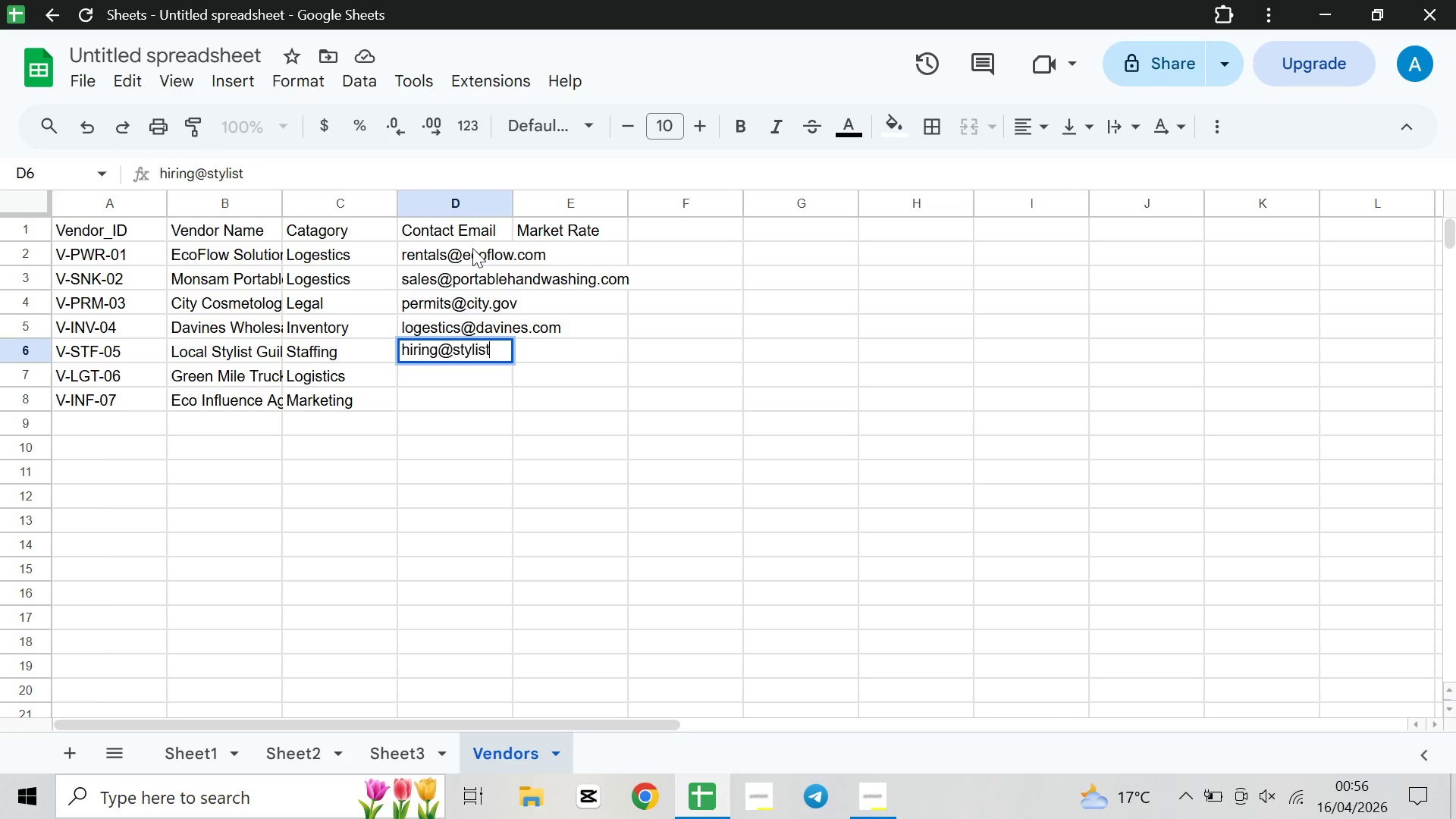 
type(guild.com)
 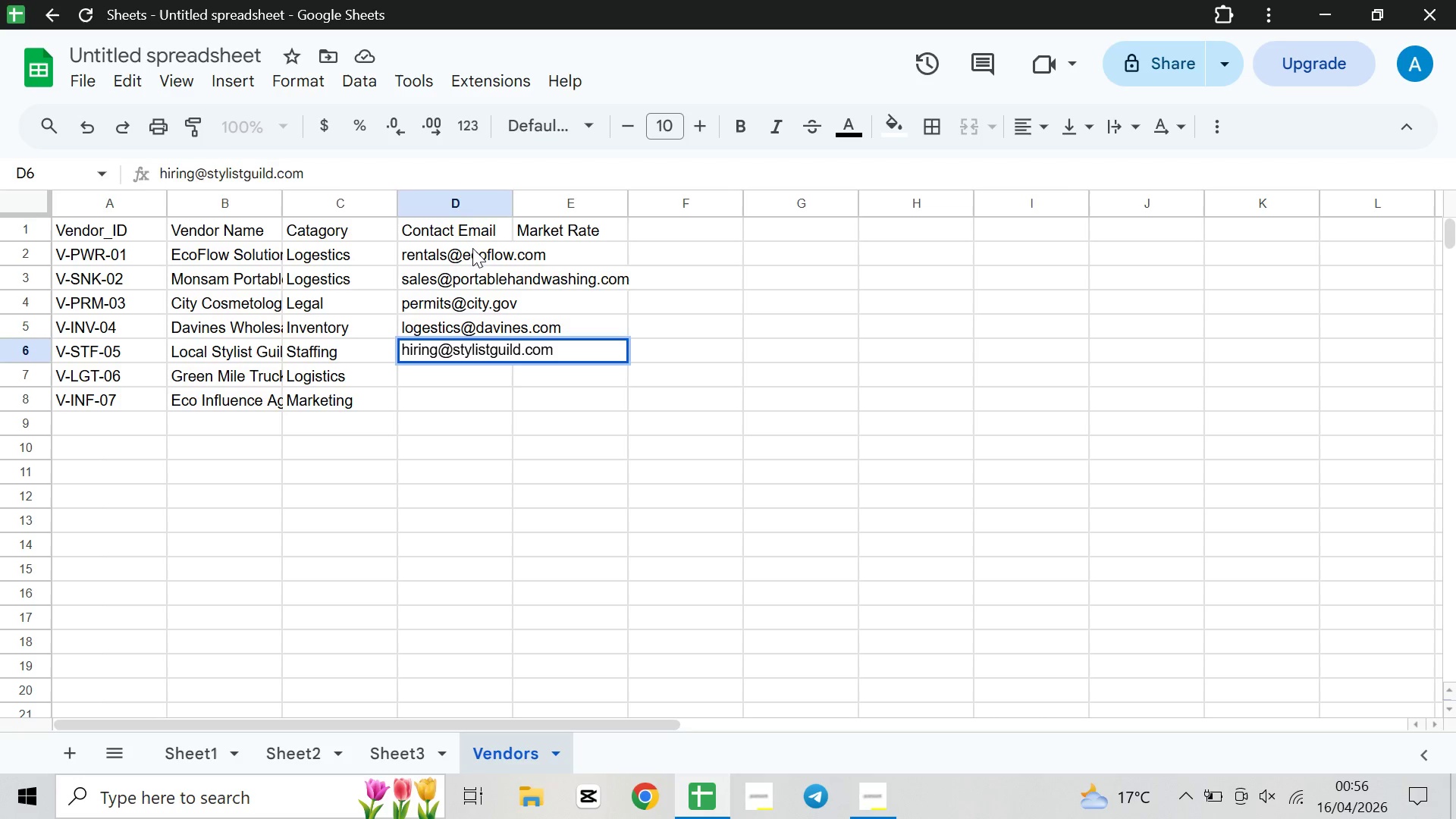 
key(ArrowDown)
 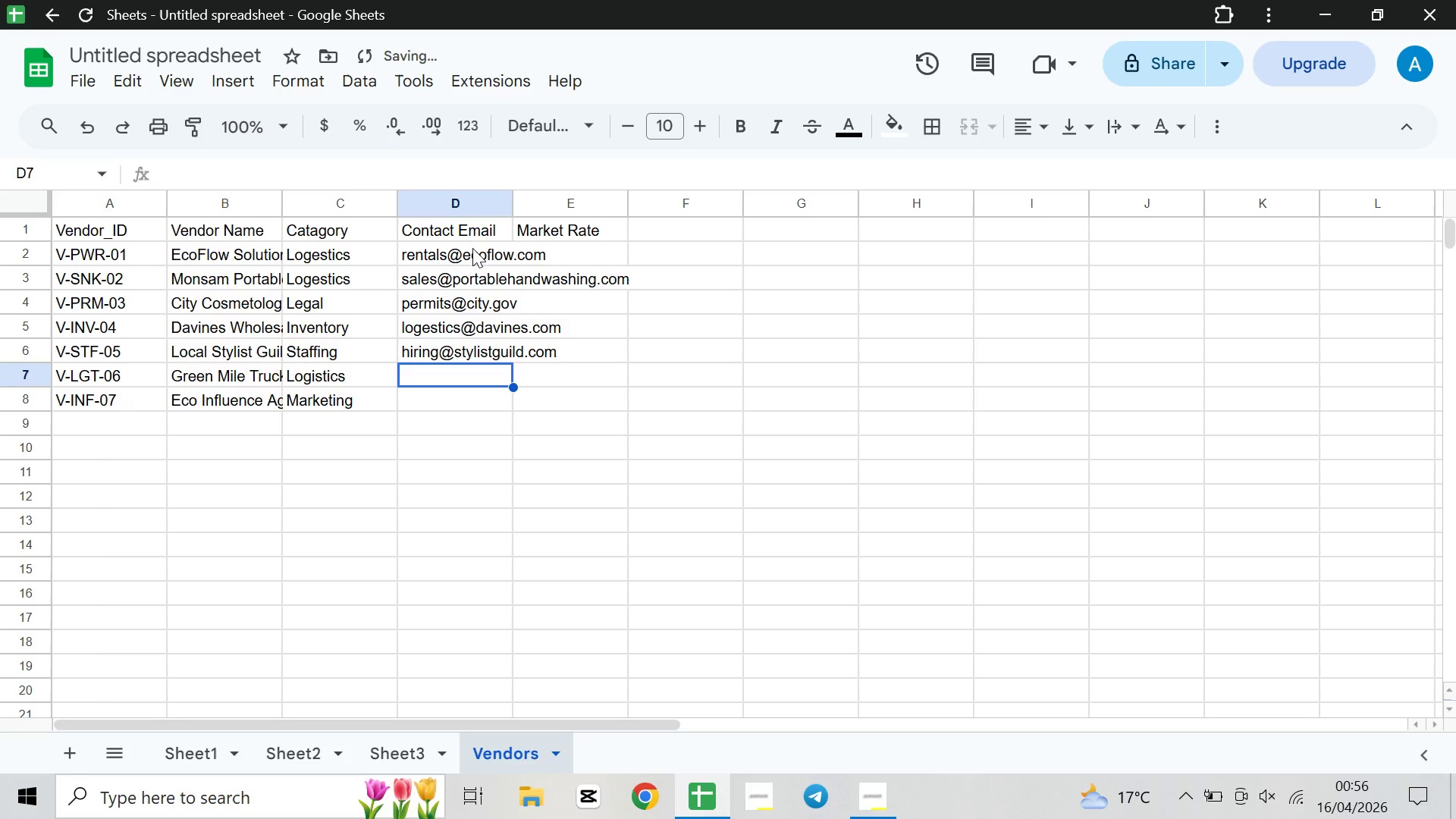 
type(freight~greenmile.com)
 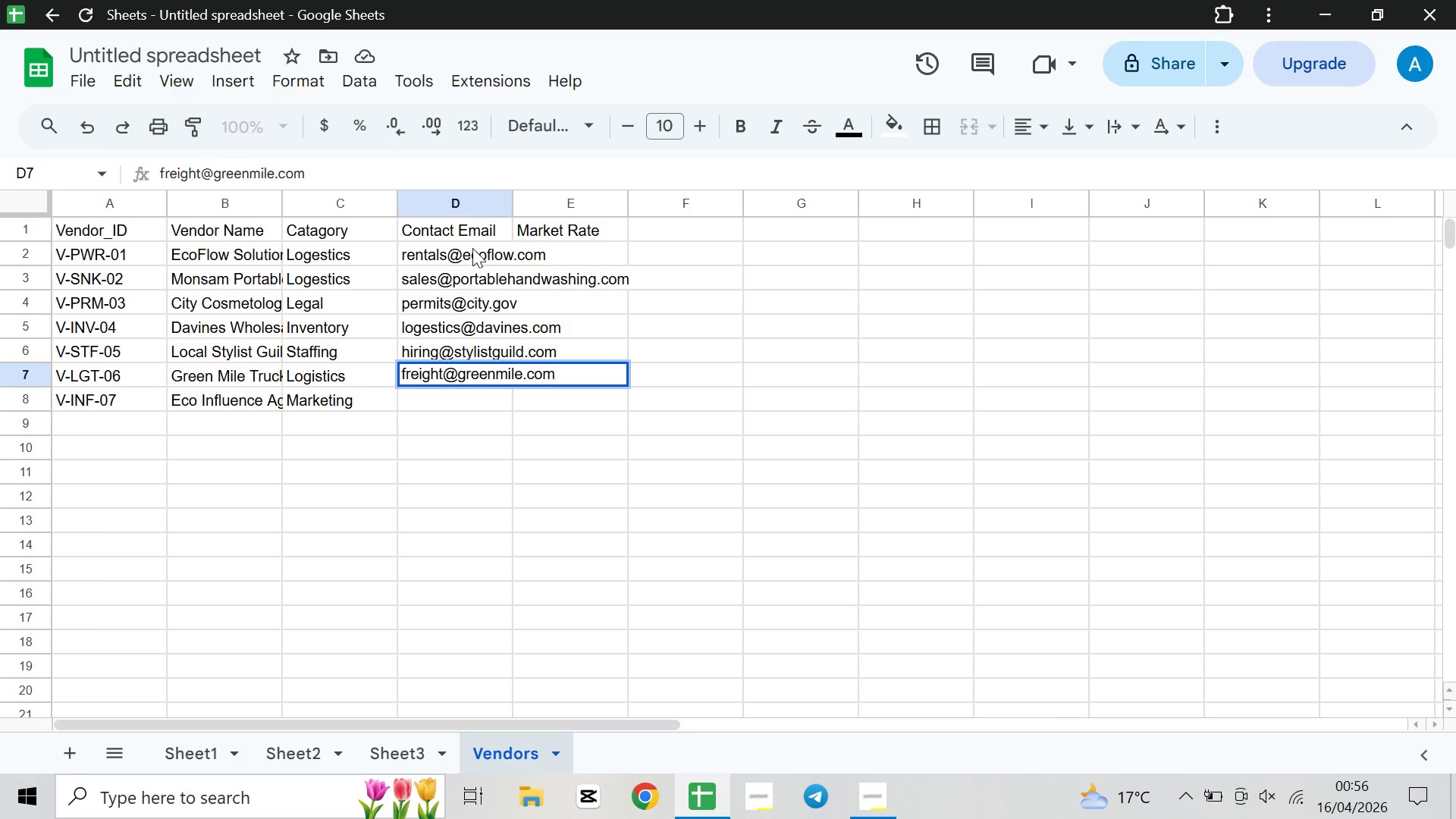 
key(ArrowDown)
 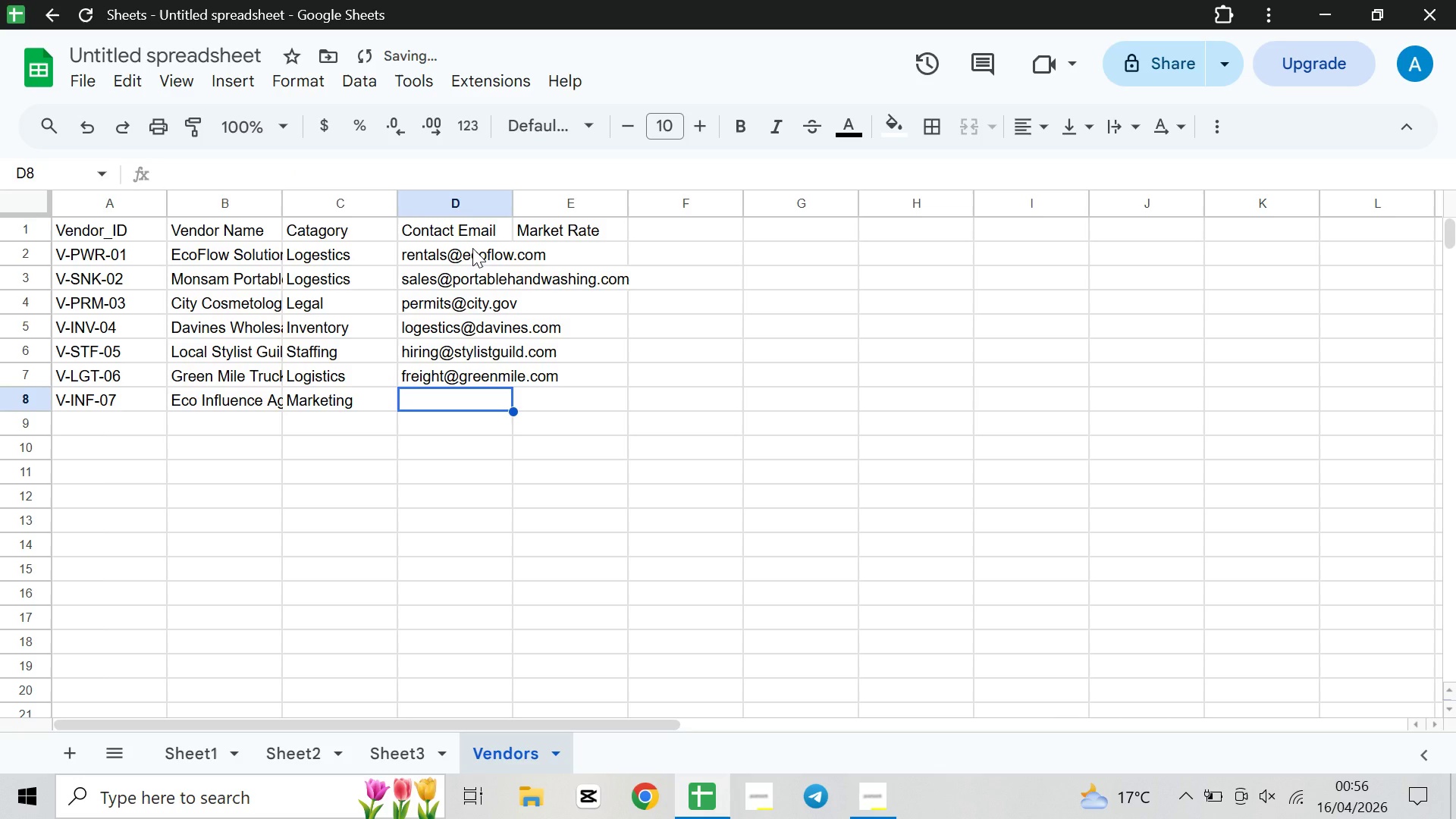 
type(talent~)
 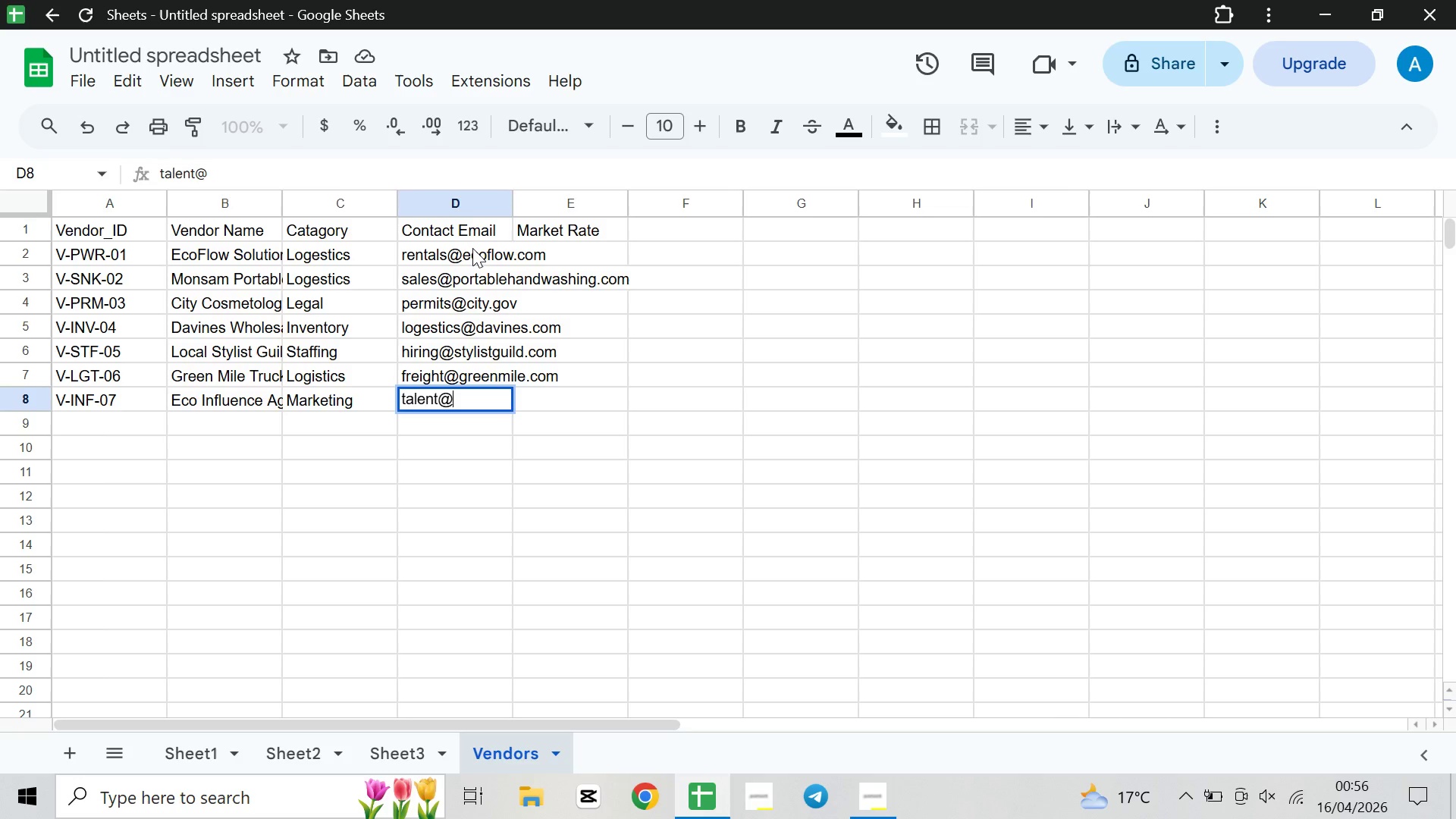 
type(eco)
 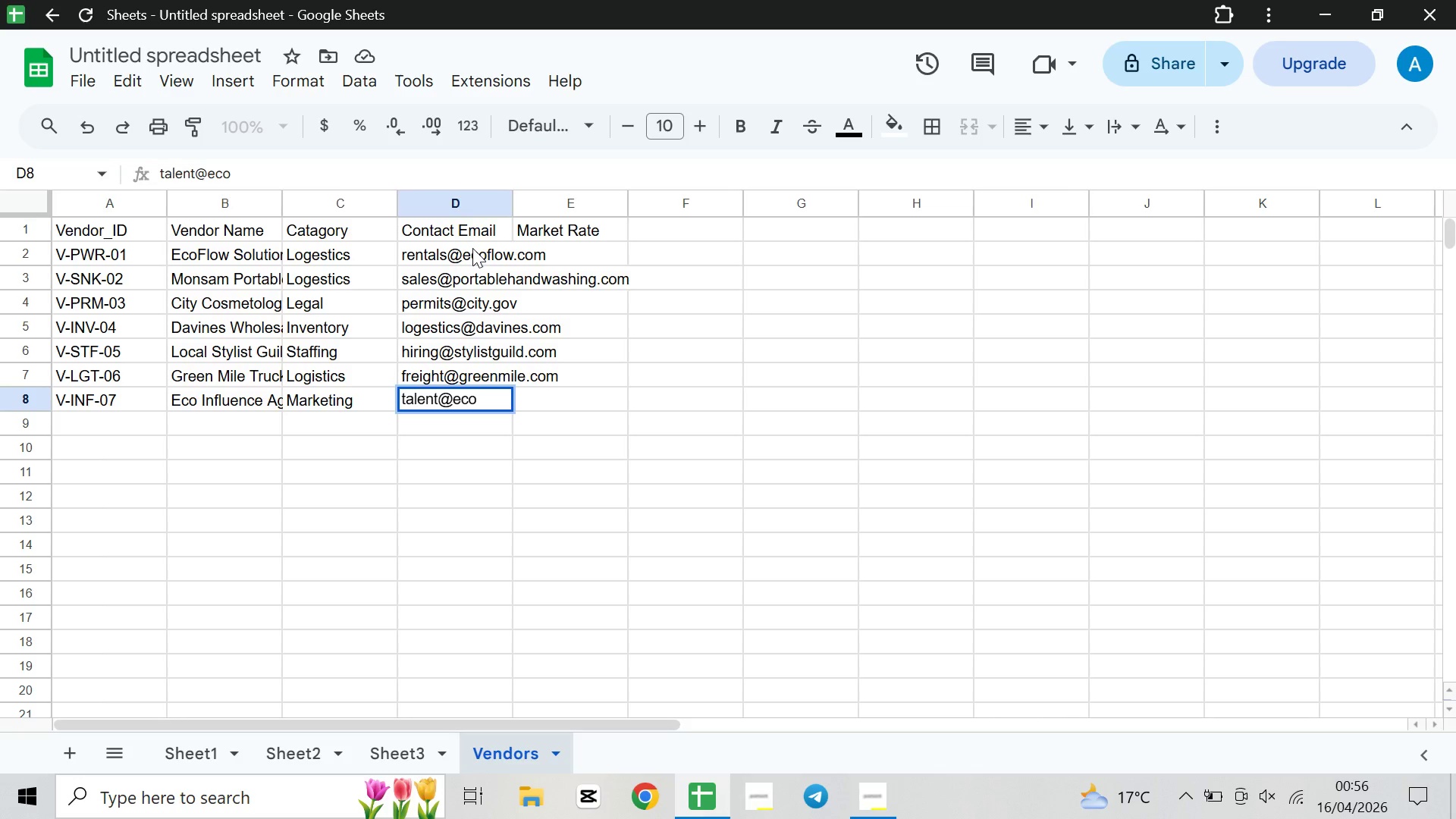 
wait(6.8)
 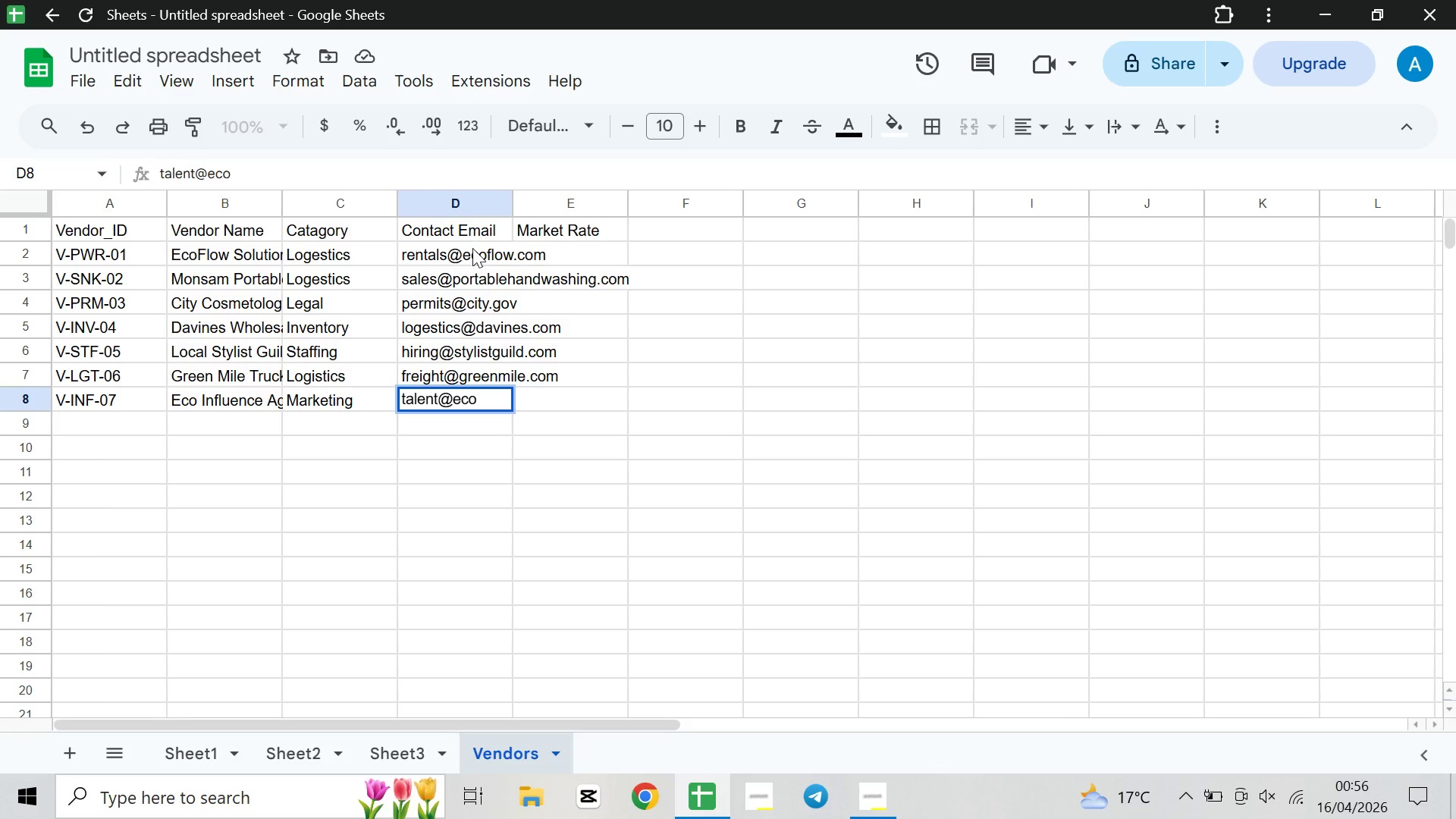 
type(influence.com)
 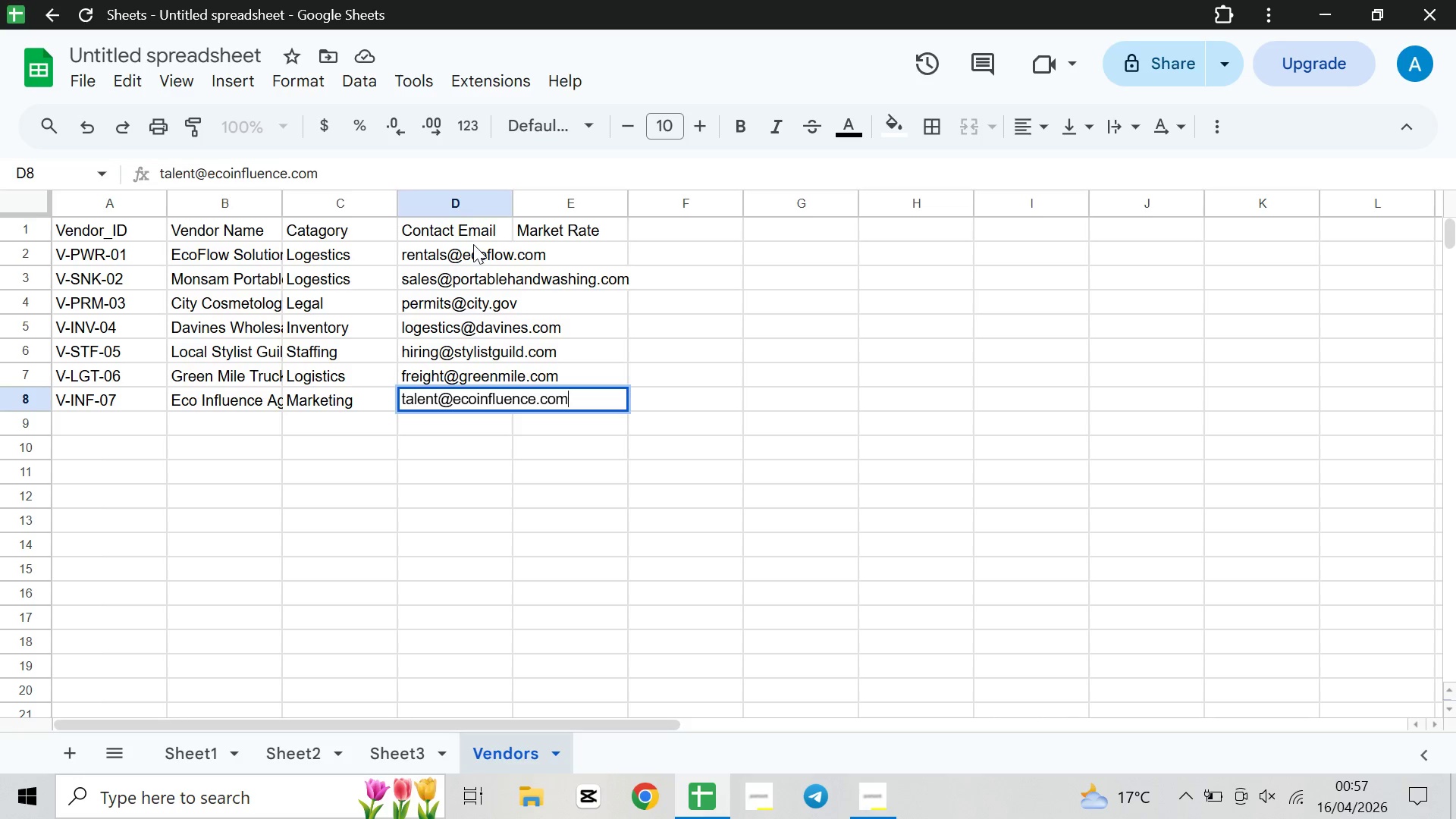 
wait(9.28)
 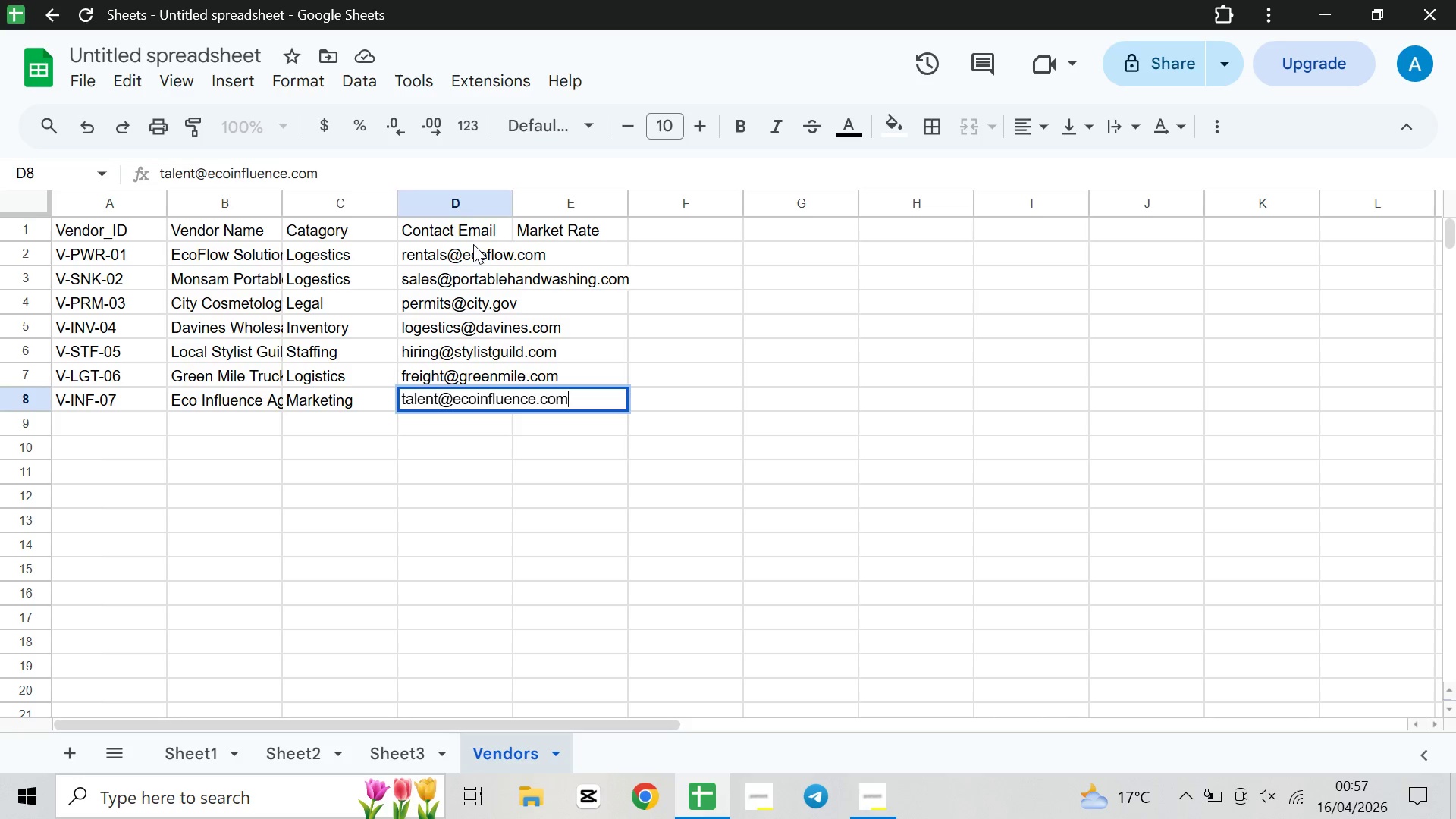 
double_click([593, 249])
 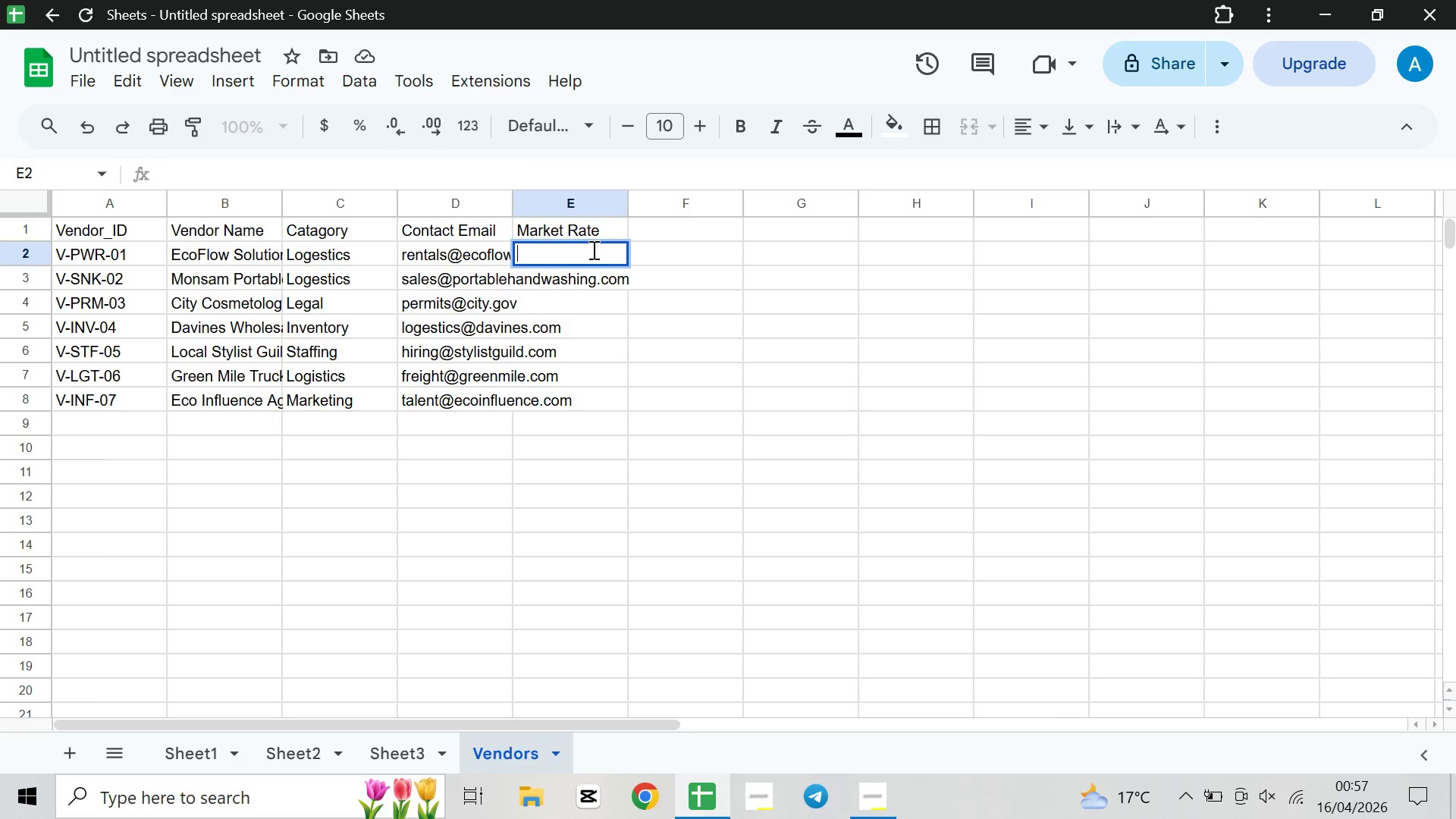 
wait(7.56)
 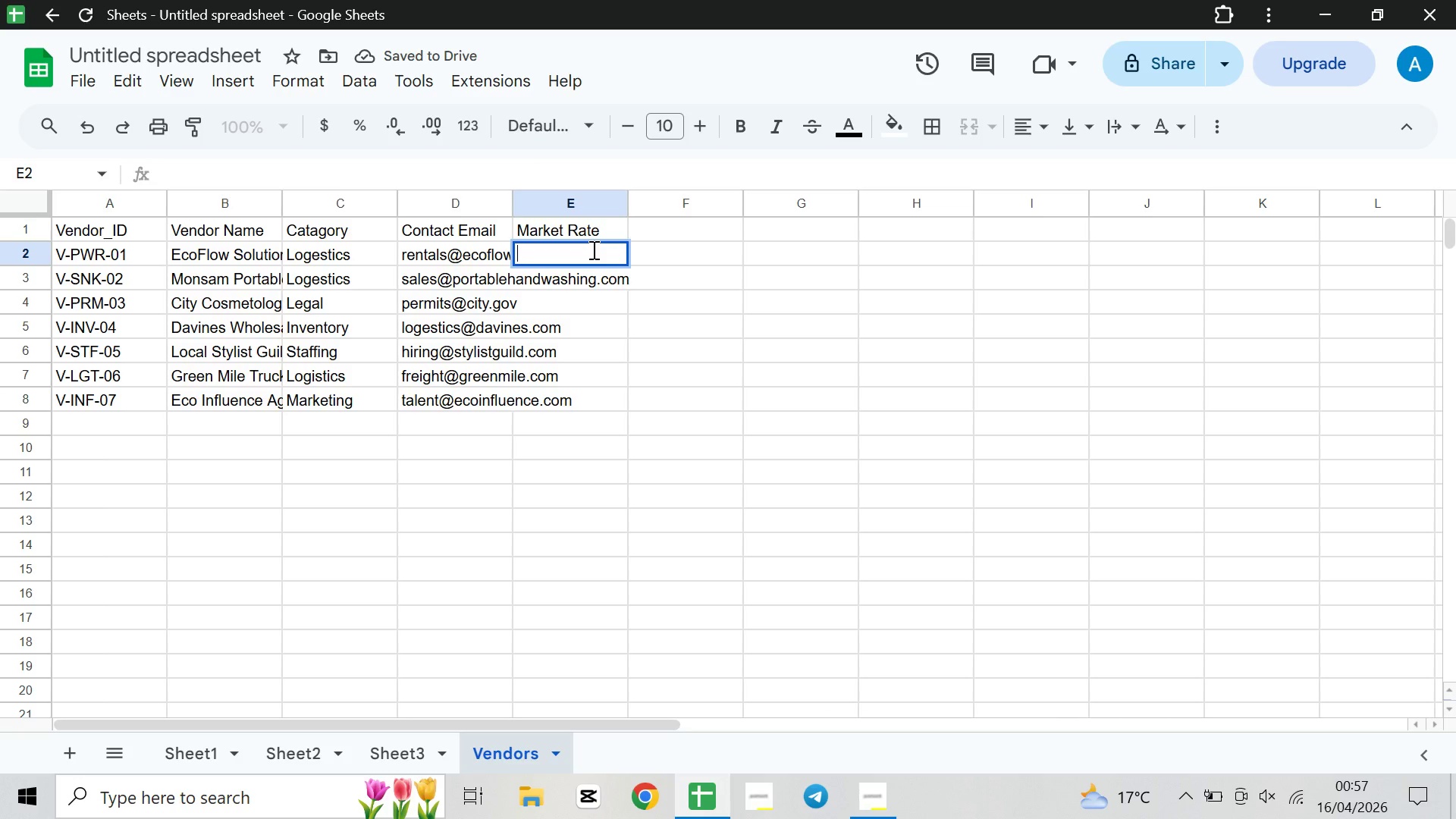 
type(1350)
 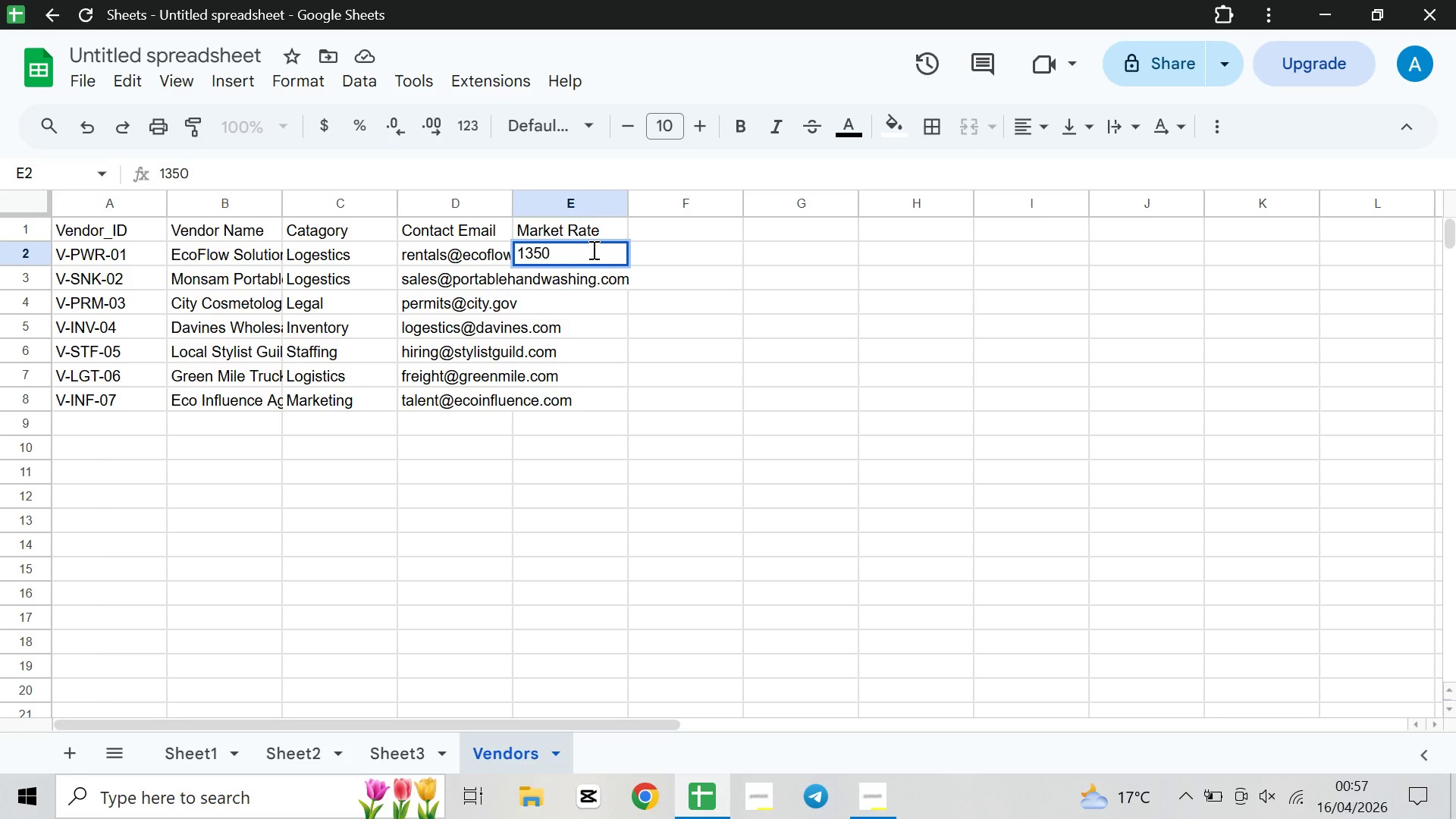 
key(ArrowDown)
 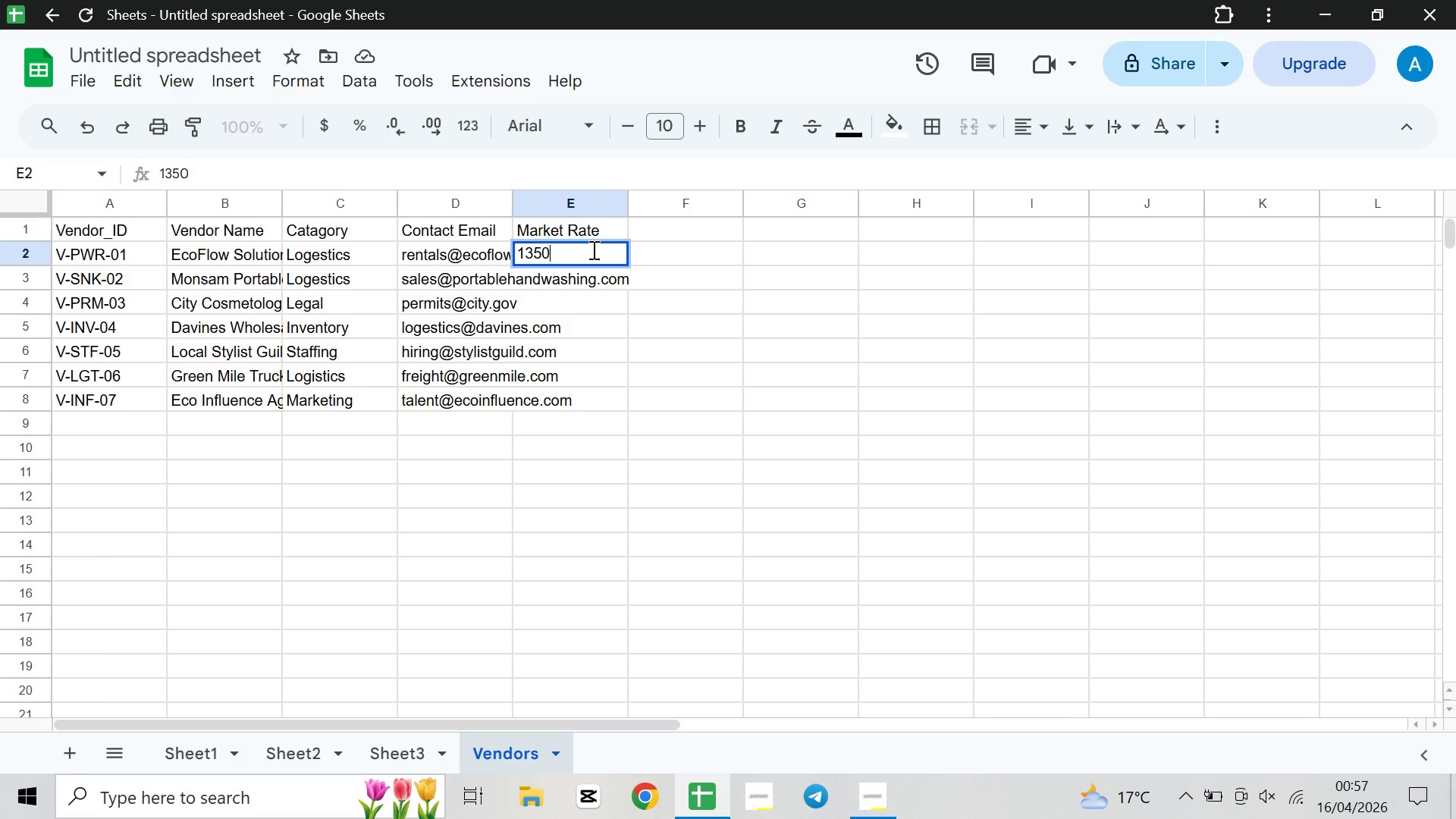 
key(ArrowDown)
 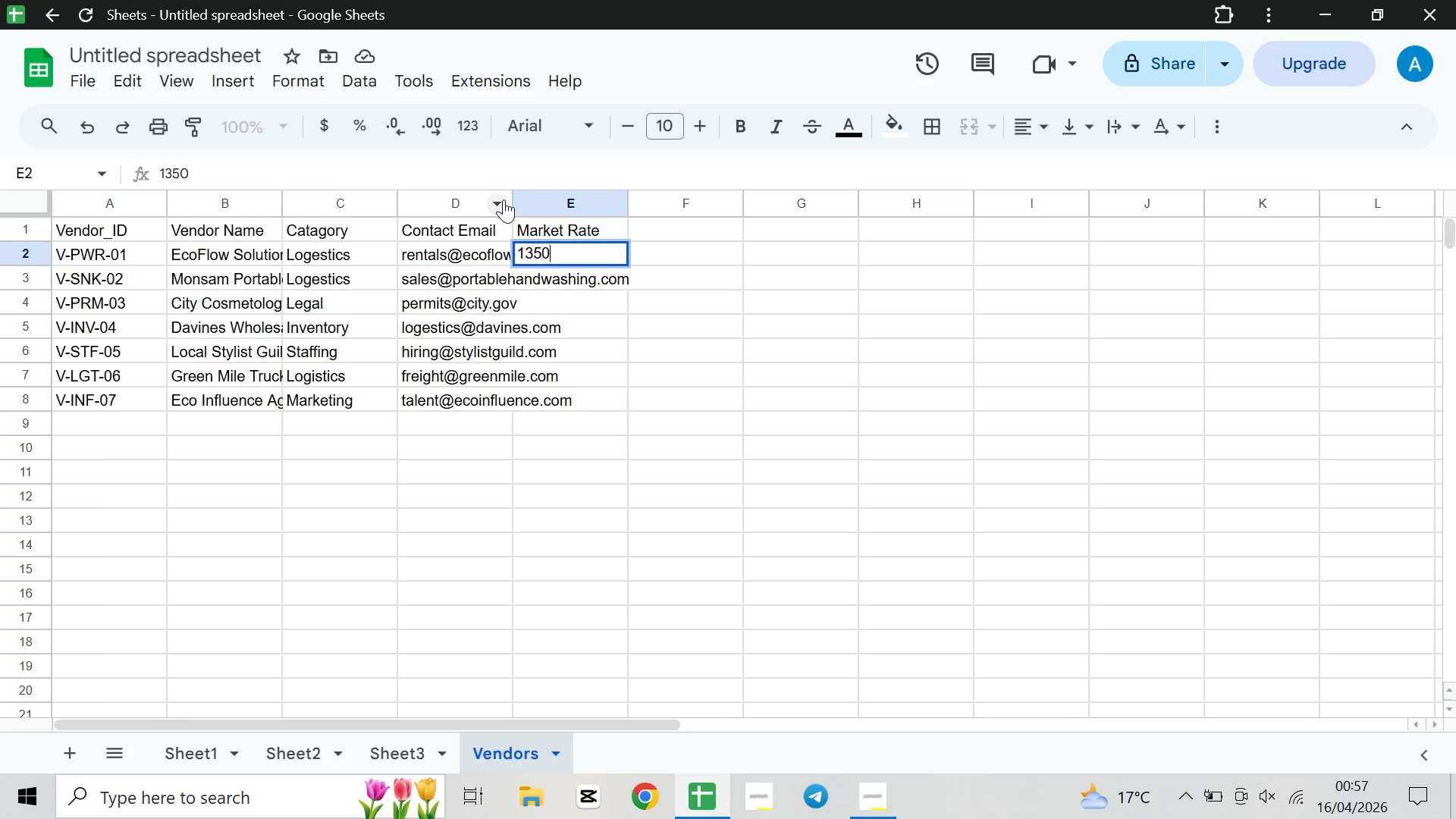 
left_click_drag(start_coordinate=[510, 194], to_coordinate=[563, 196])
 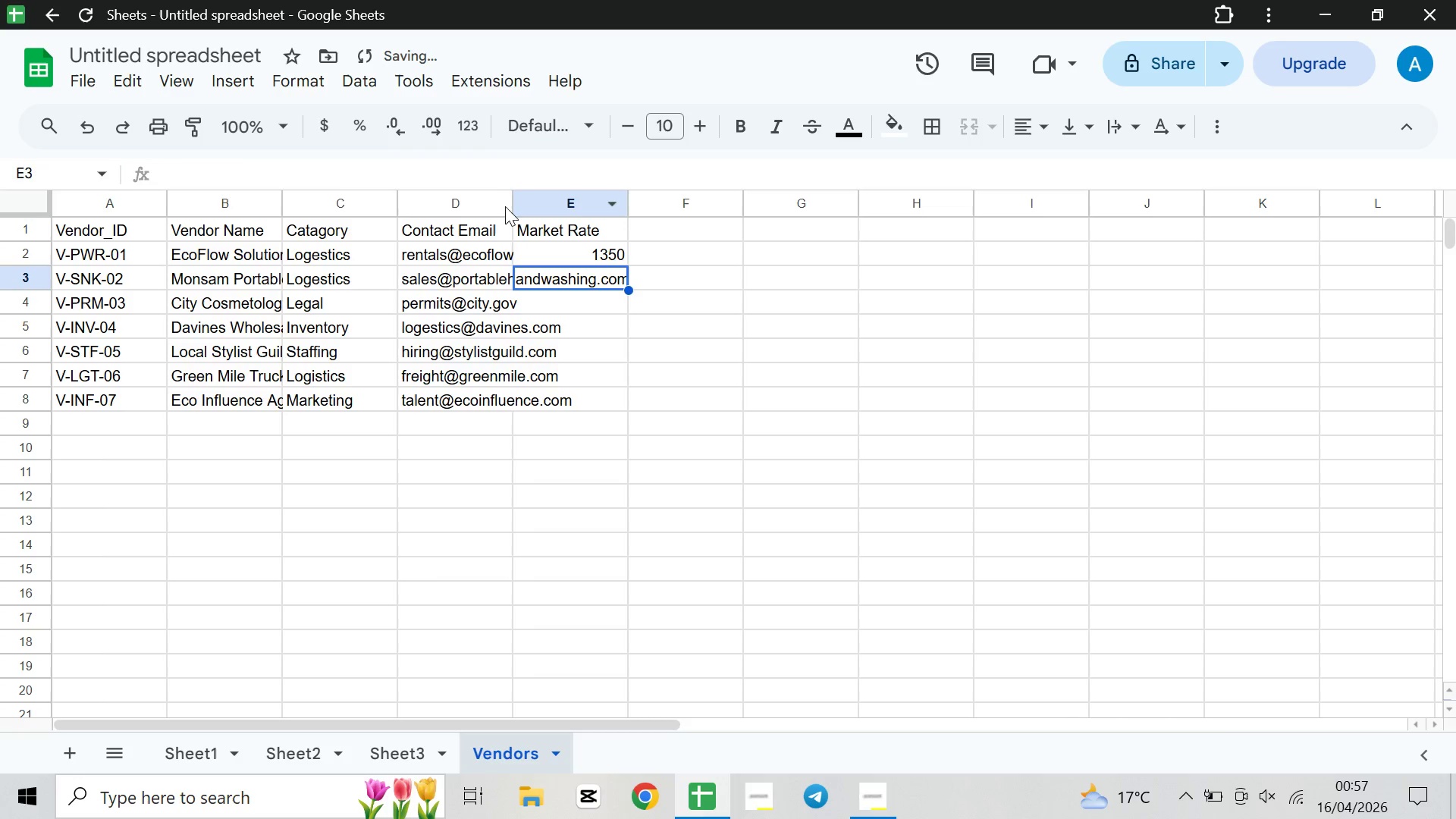 
left_click([502, 203])
 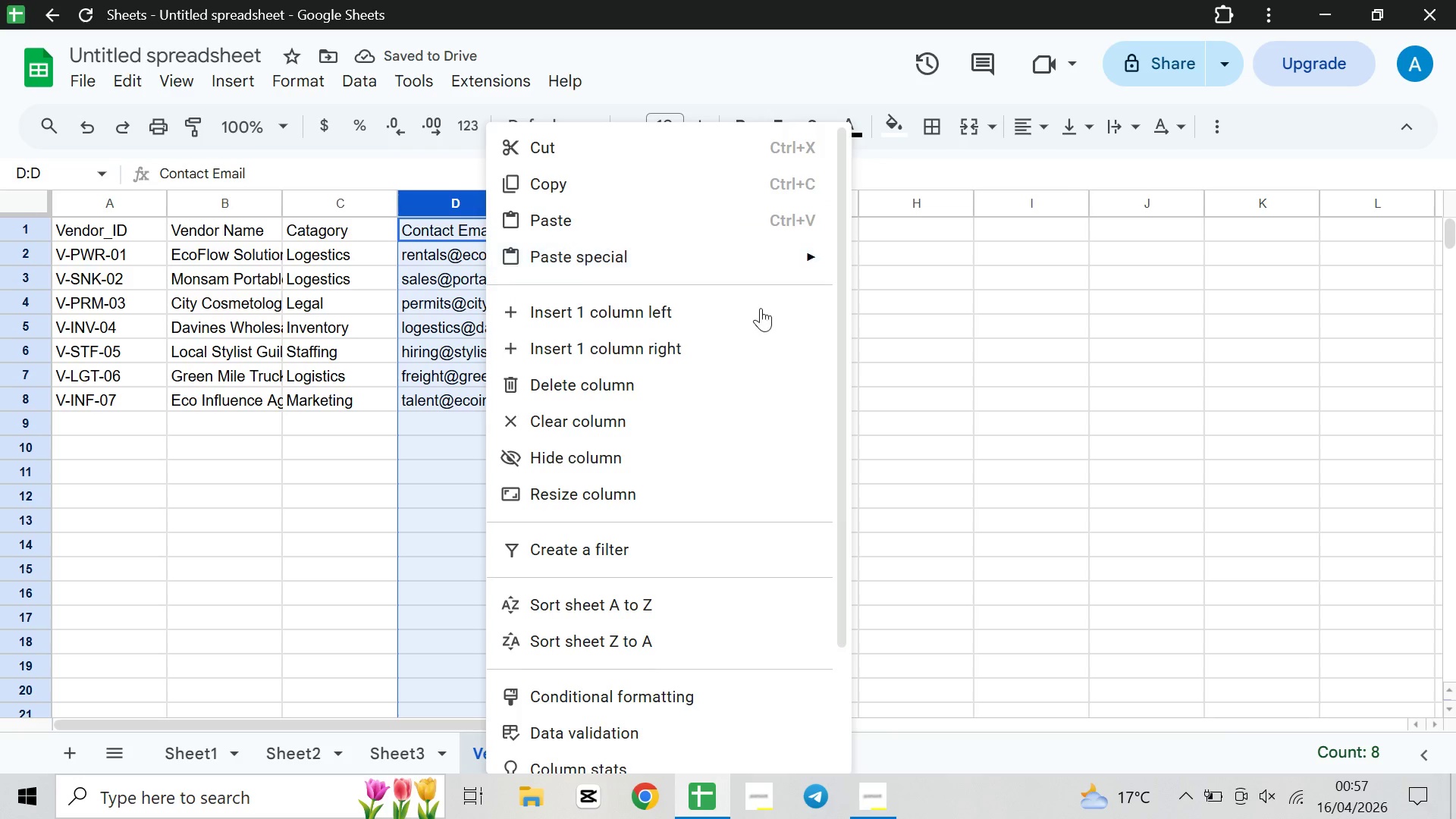 
left_click([1120, 313])
 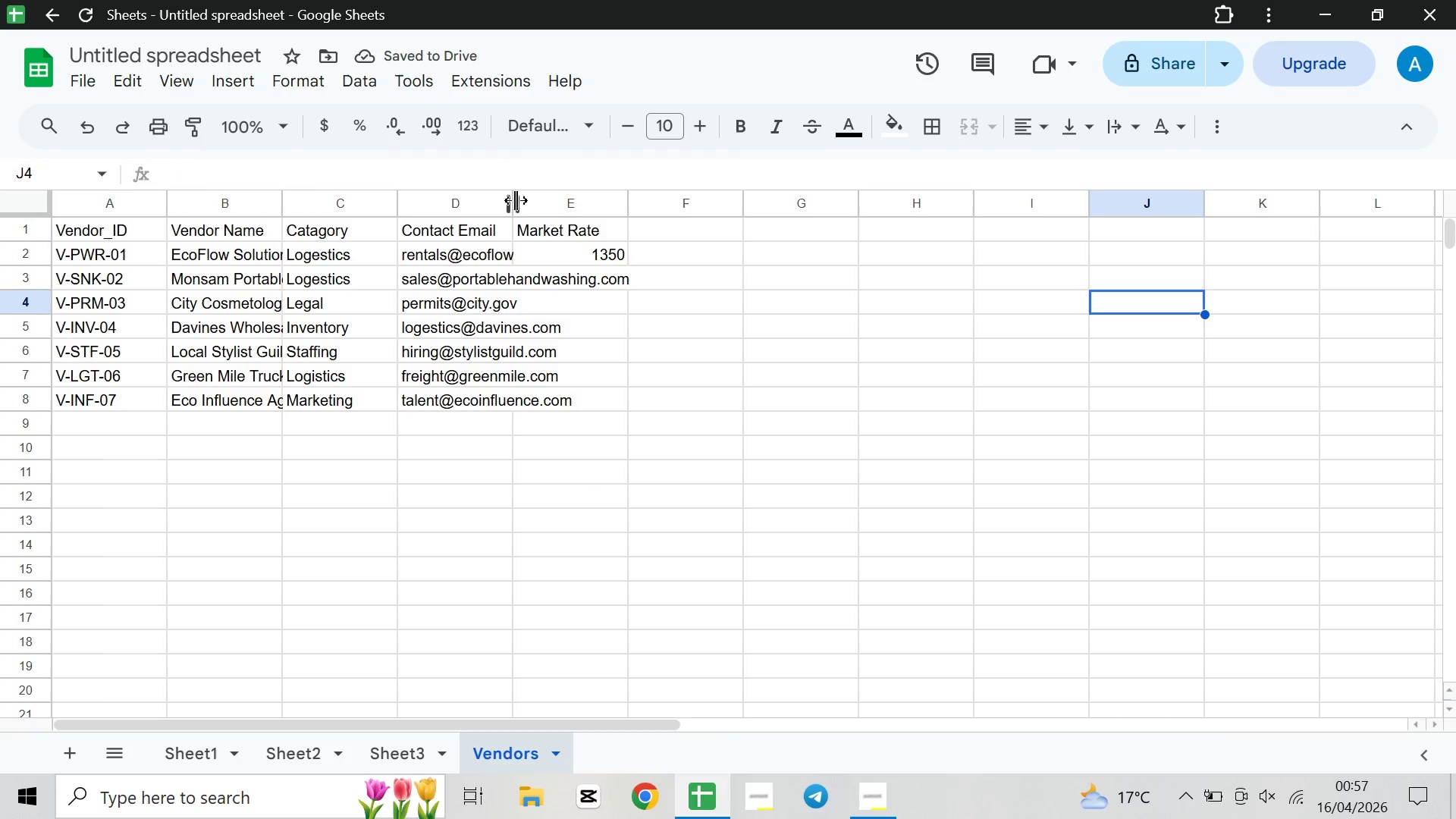 
left_click_drag(start_coordinate=[511, 200], to_coordinate=[574, 203])
 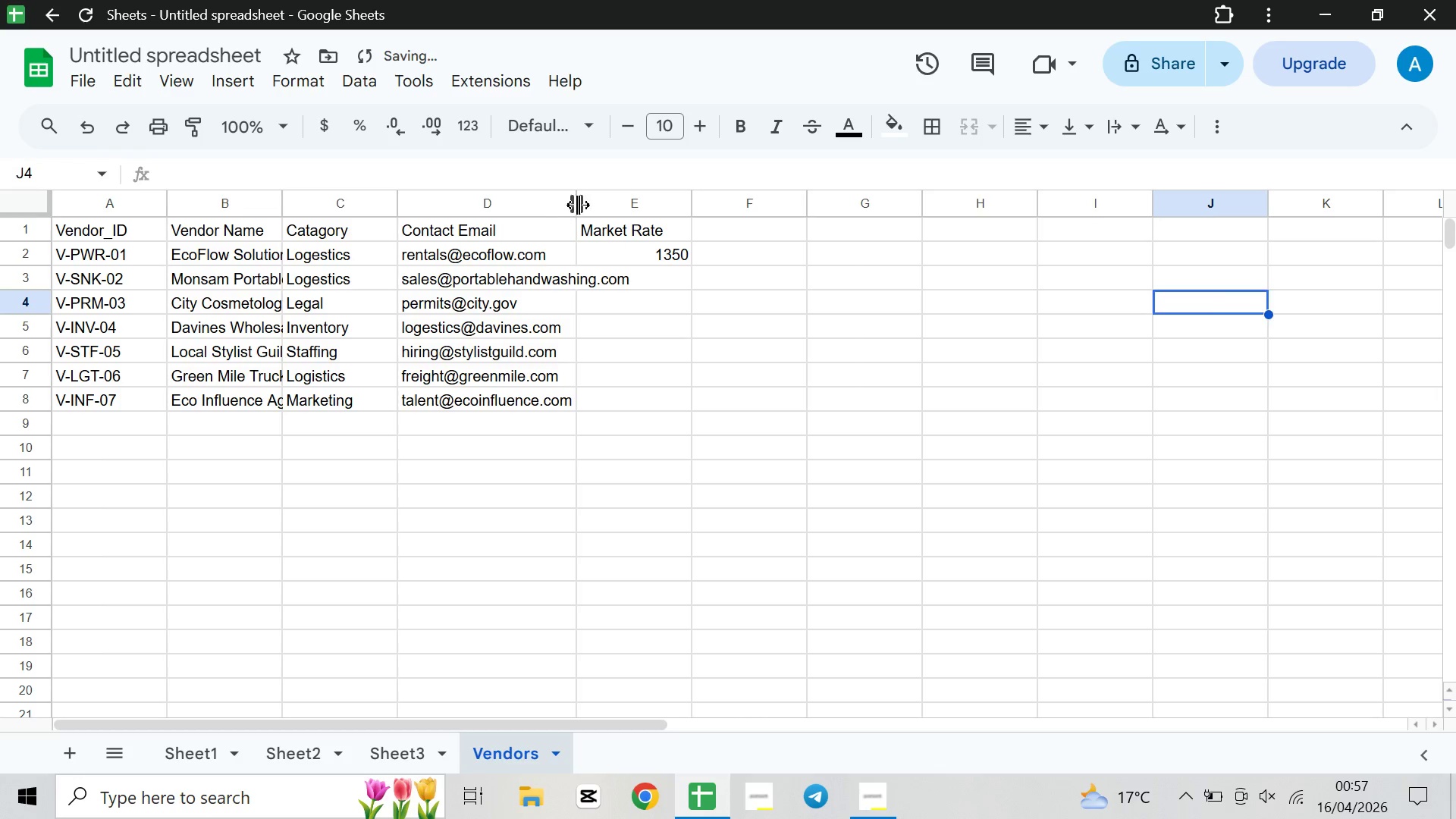 
left_click_drag(start_coordinate=[579, 203], to_coordinate=[613, 209])
 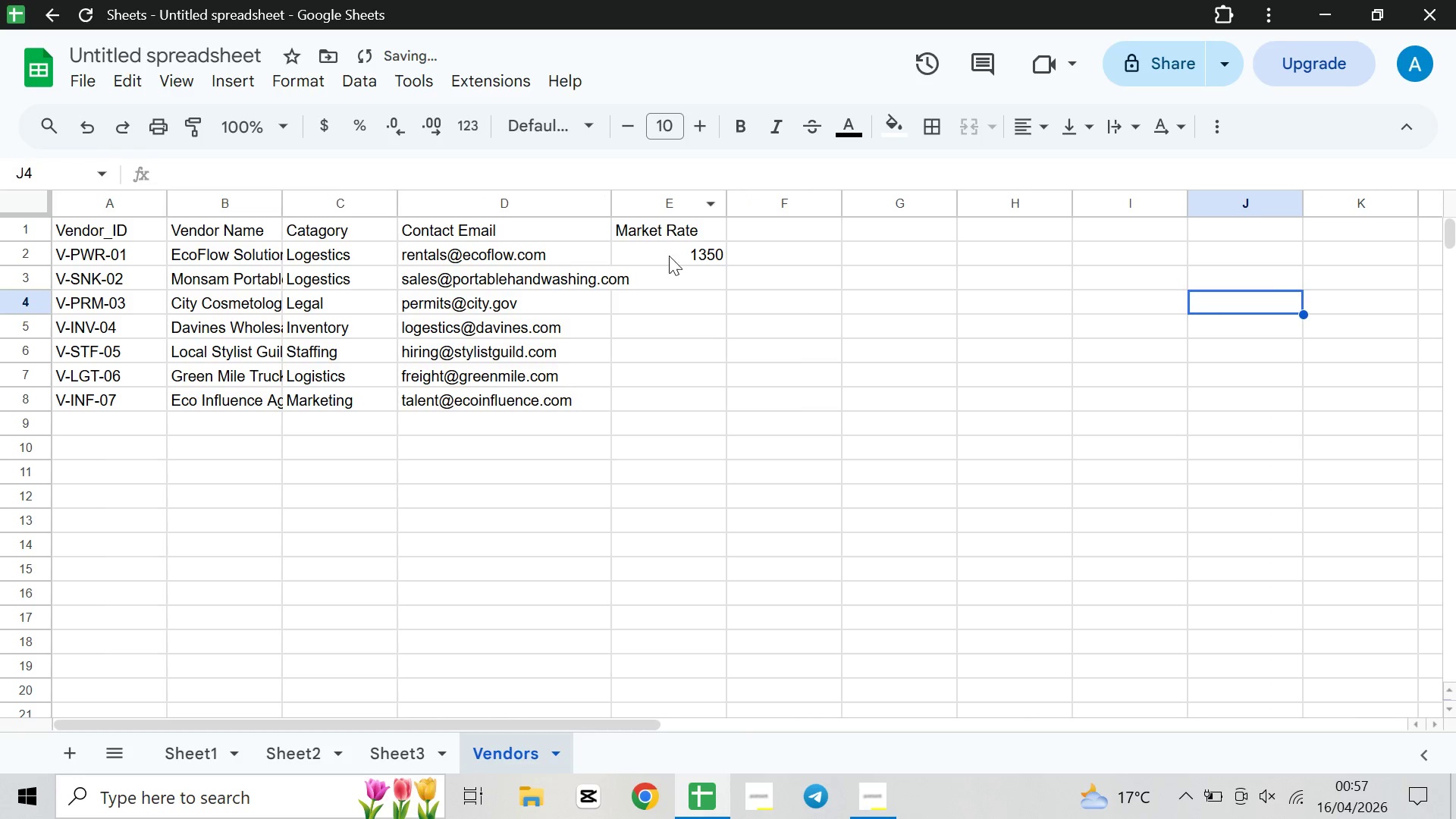 
left_click([678, 269])
 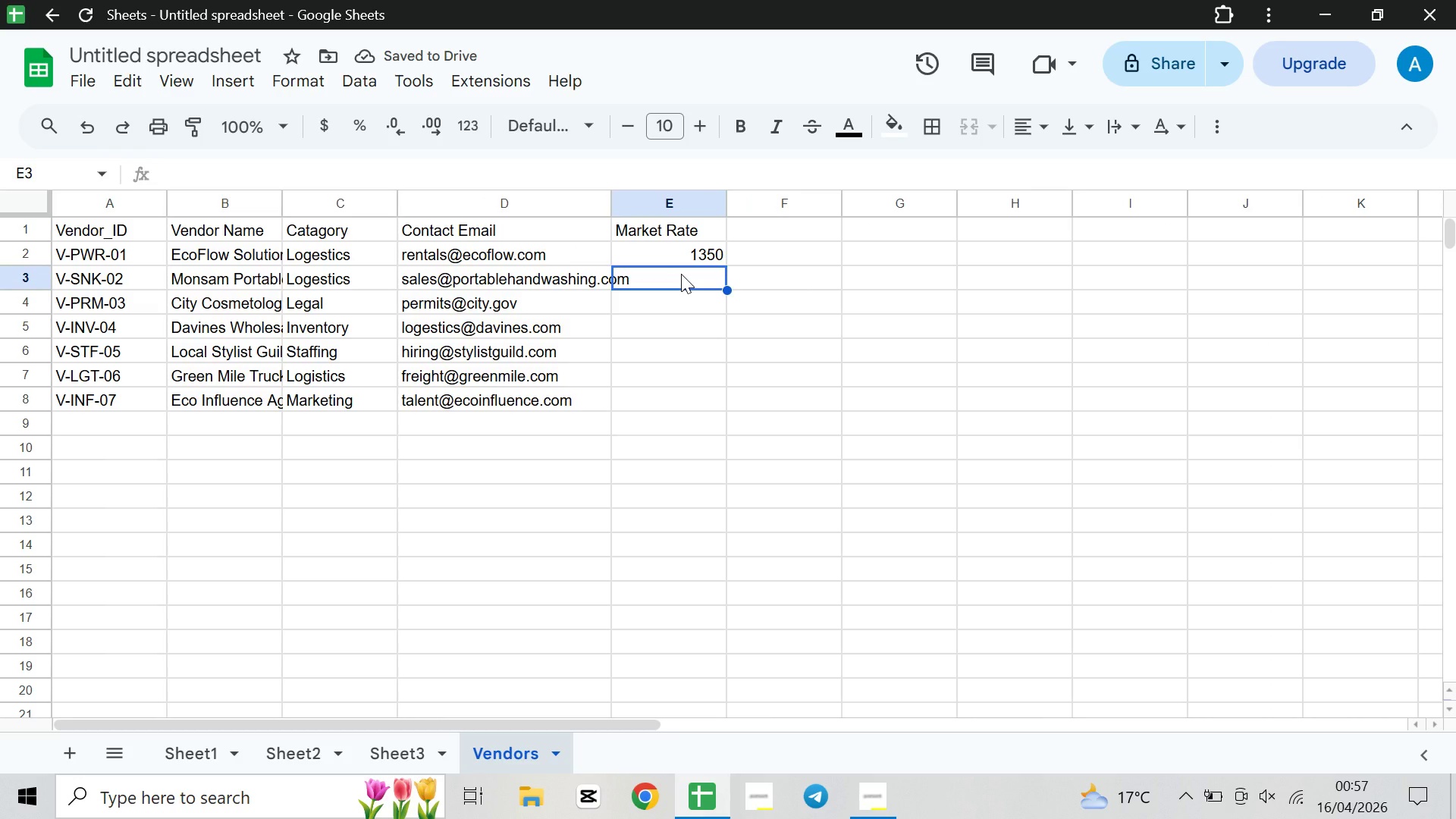 
type(725)
 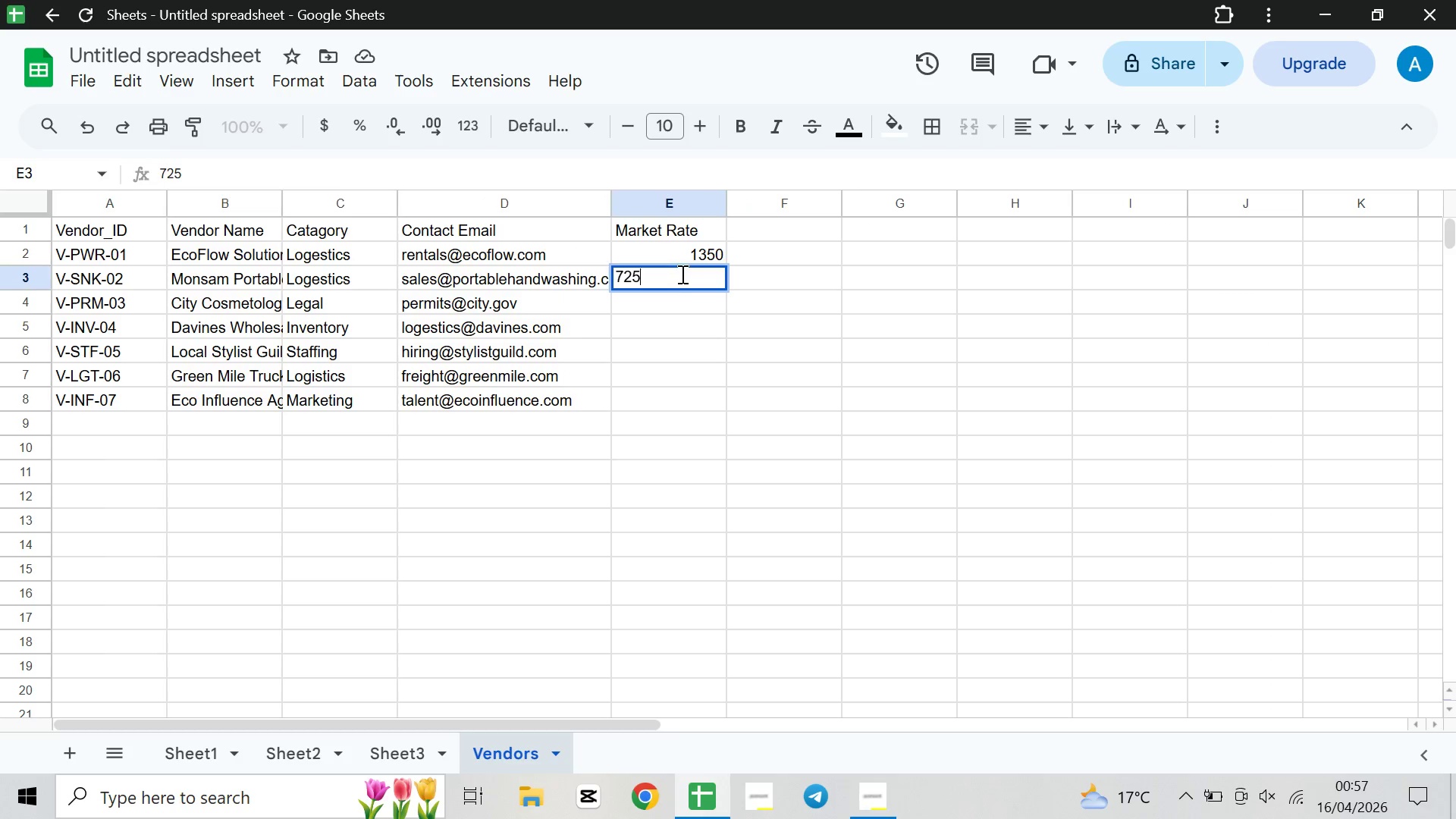 
key(ArrowDown)
 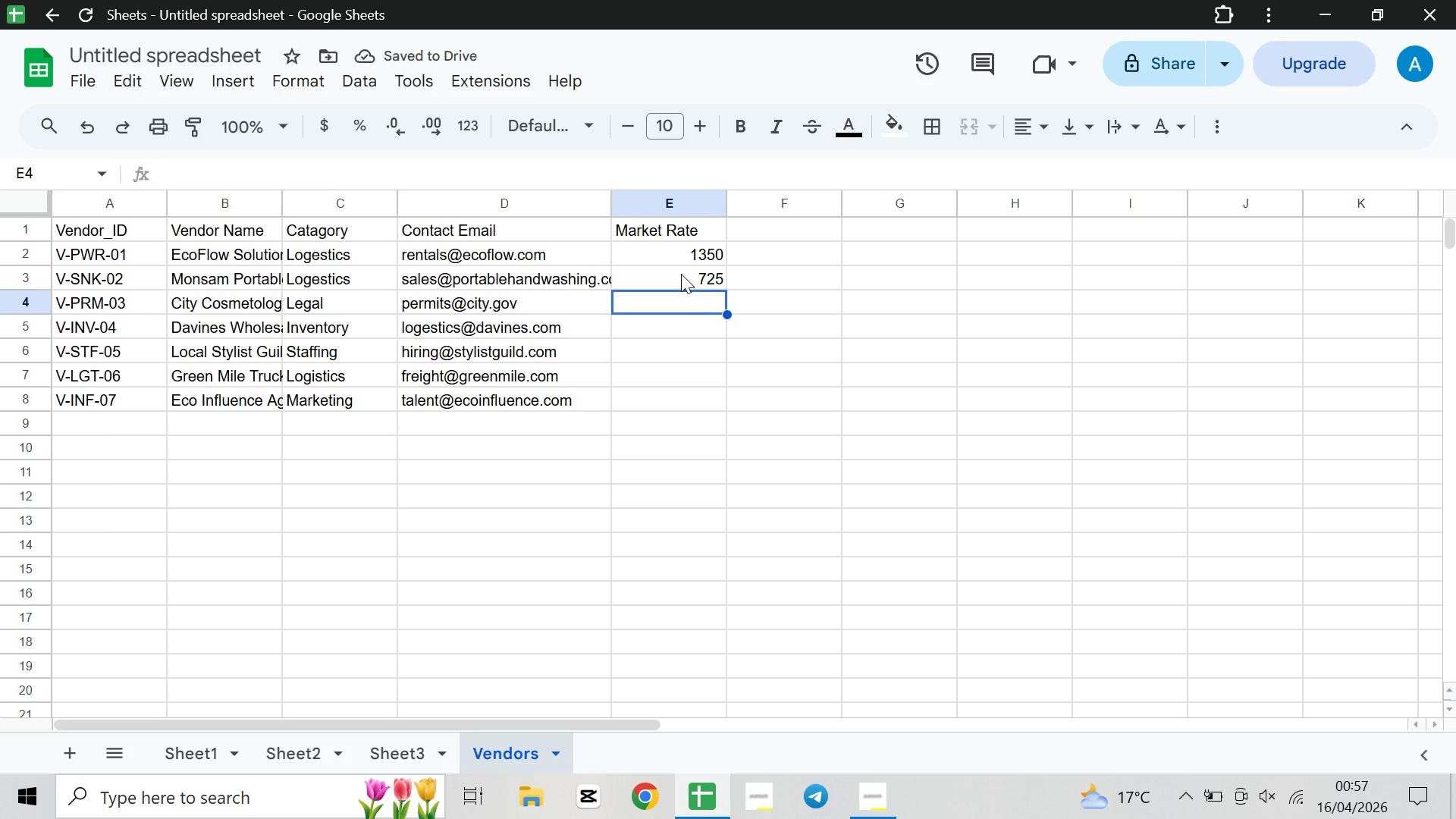 
type(185)
 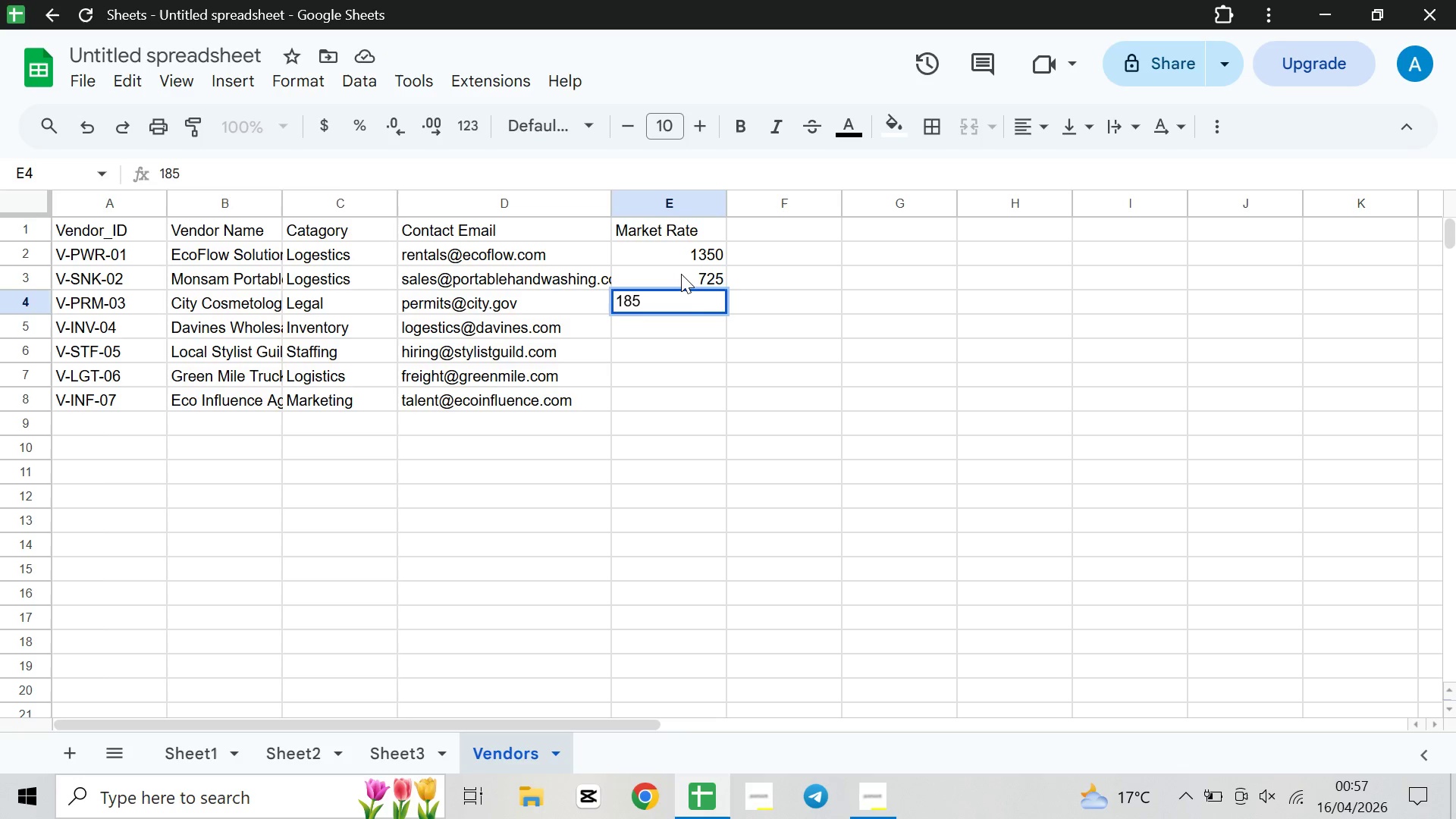 
key(ArrowDown)
 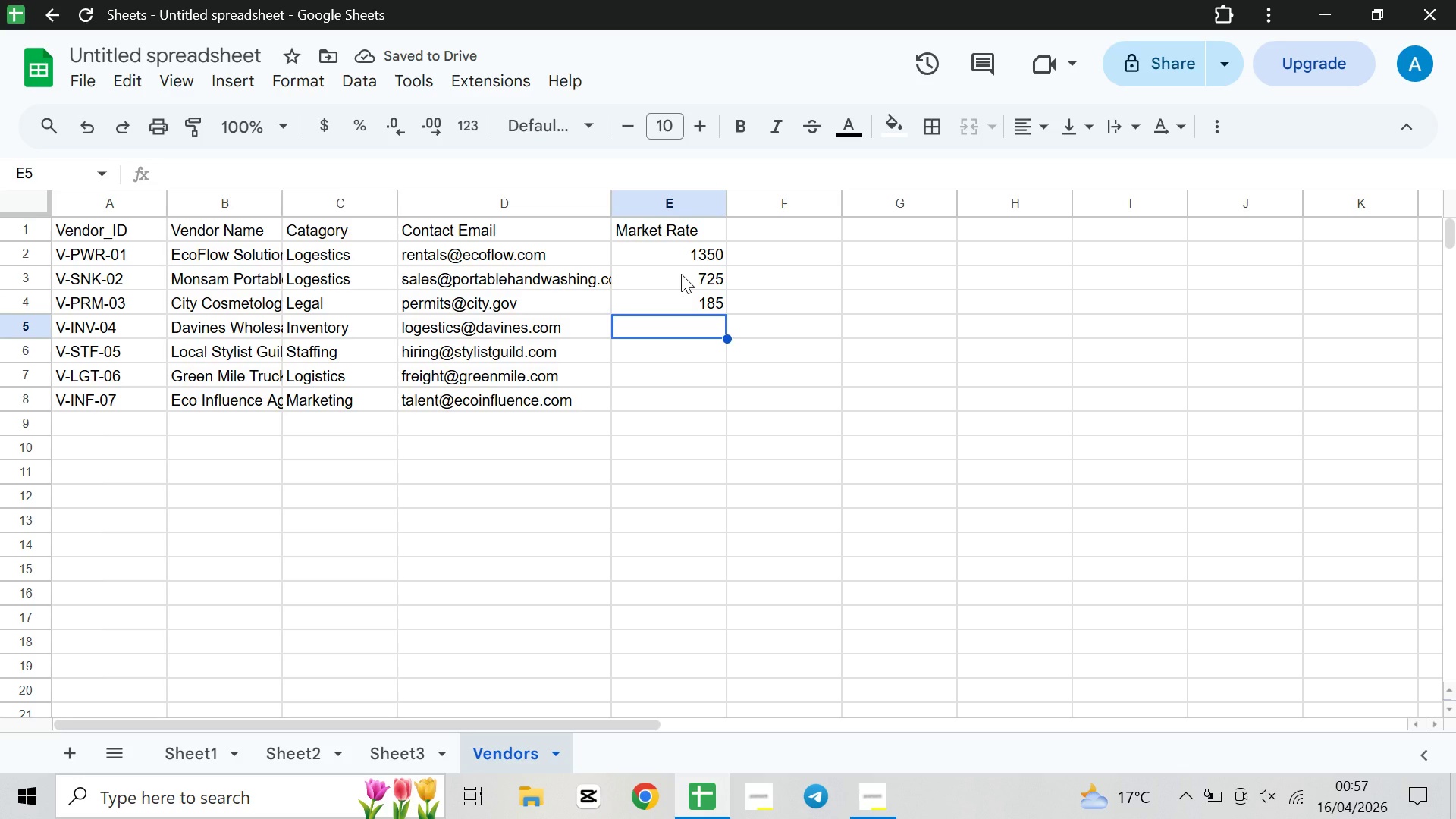 
type(450)
 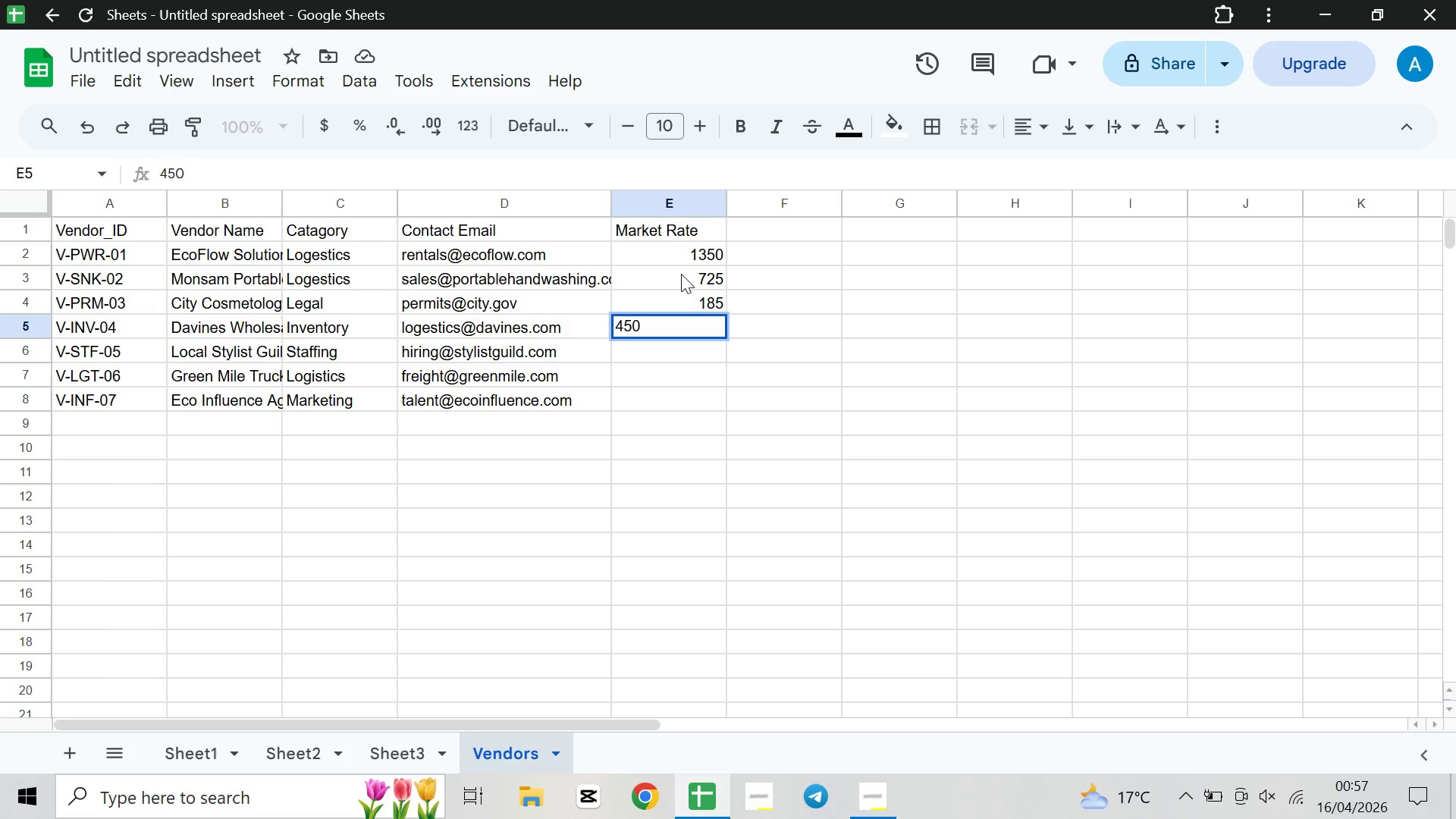 
key(ArrowDown)
 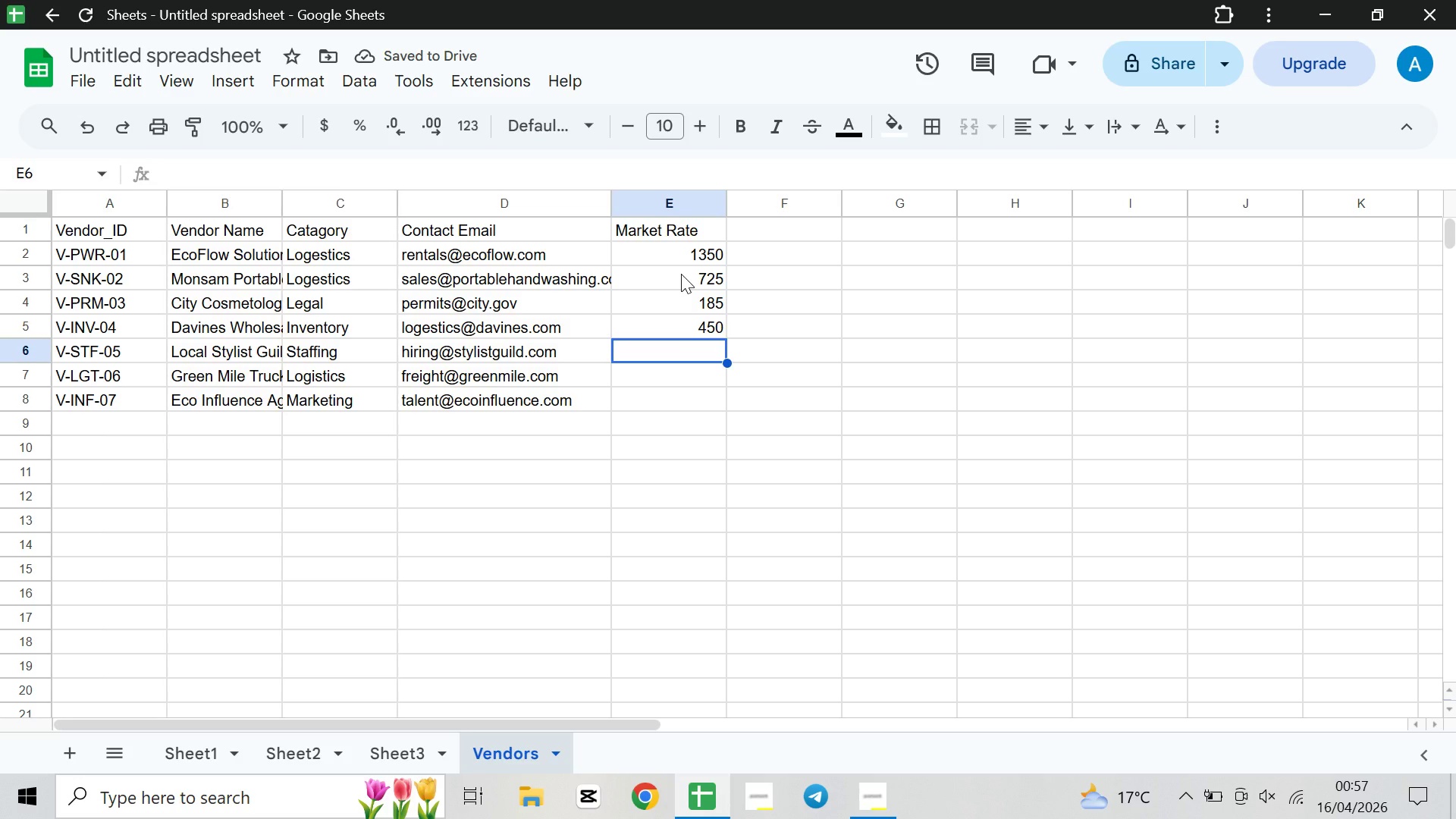 
type(55)
 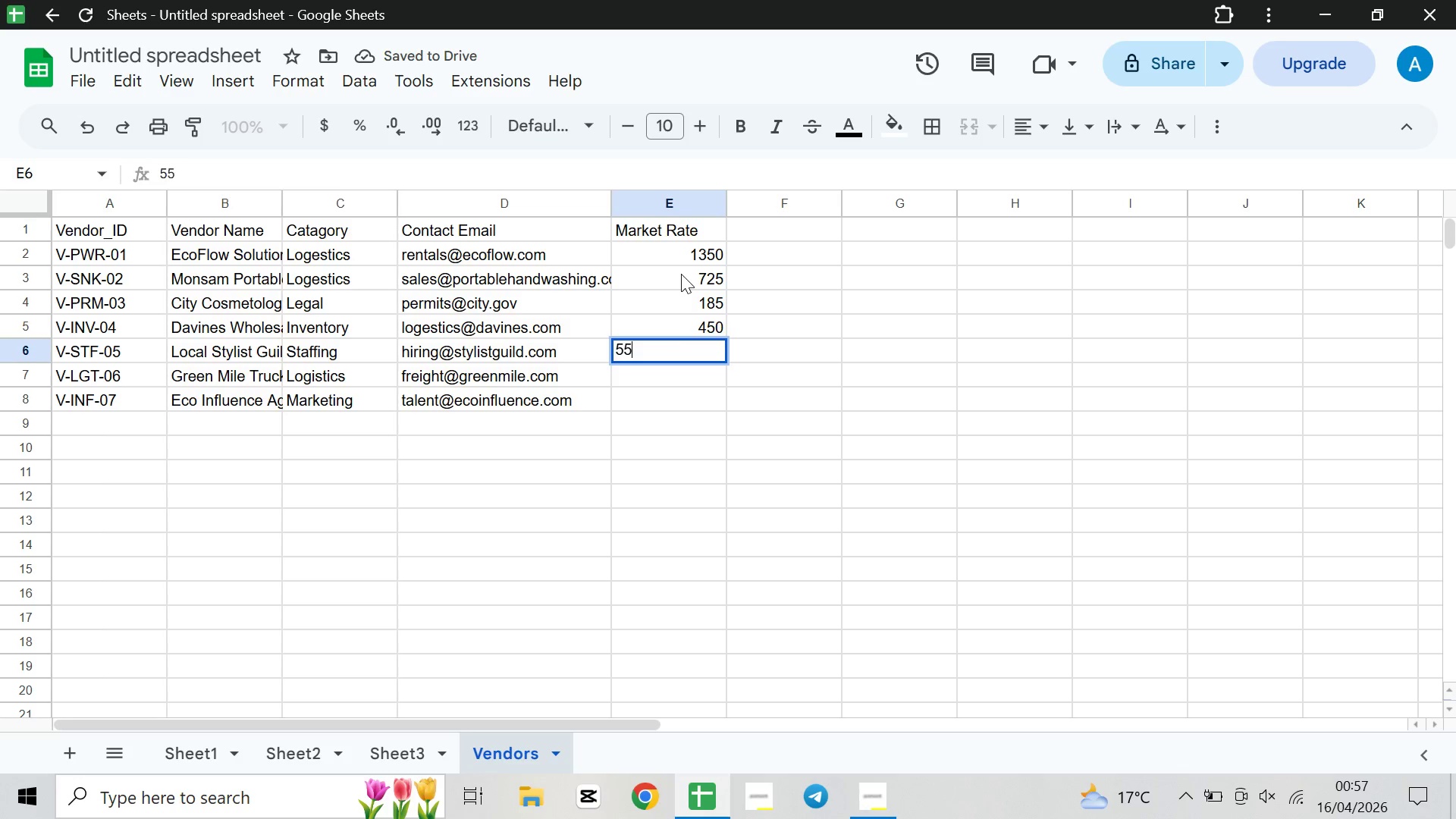 
key(ArrowDown)
 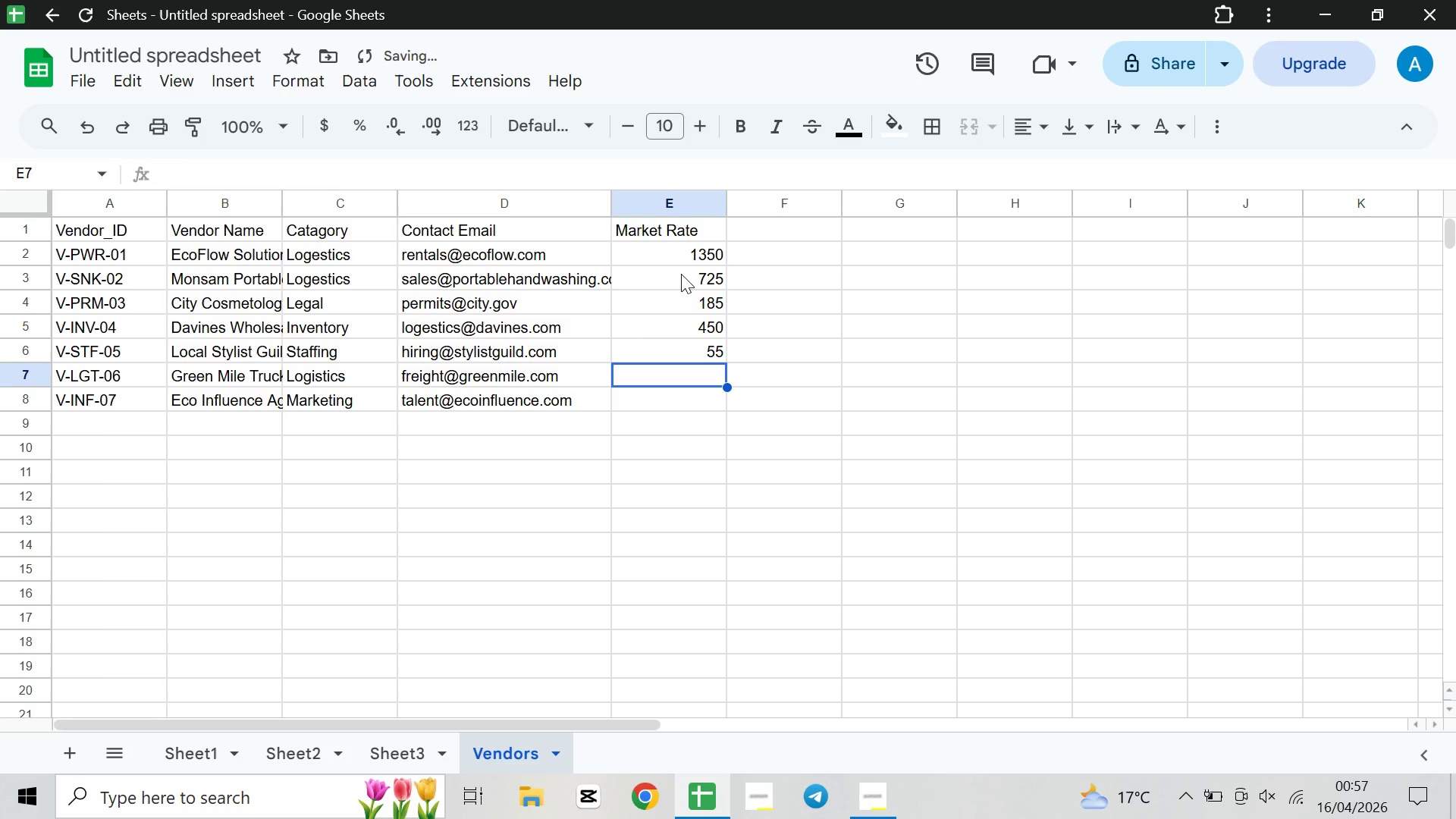 
type(950)
 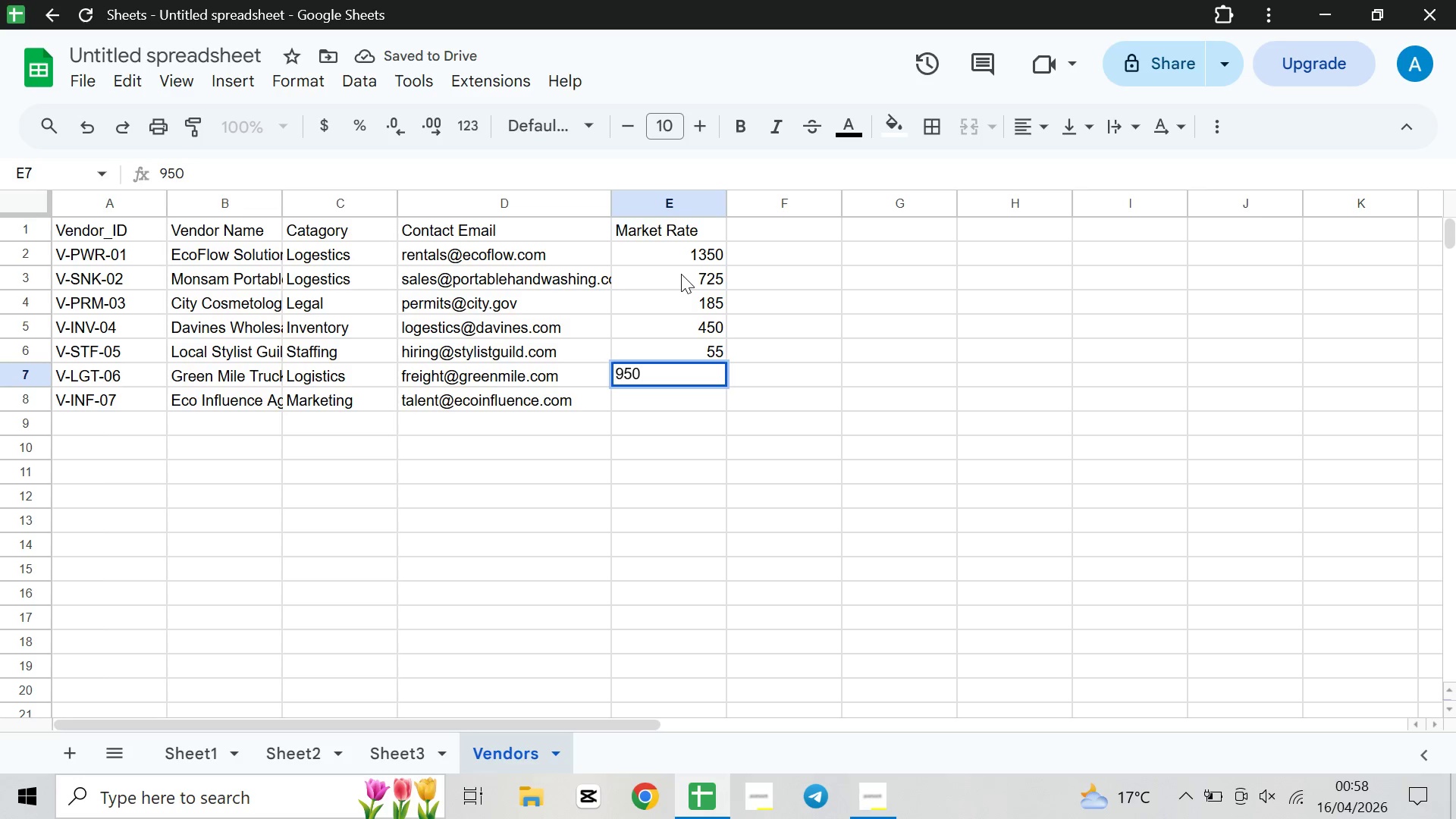 
key(ArrowDown)
 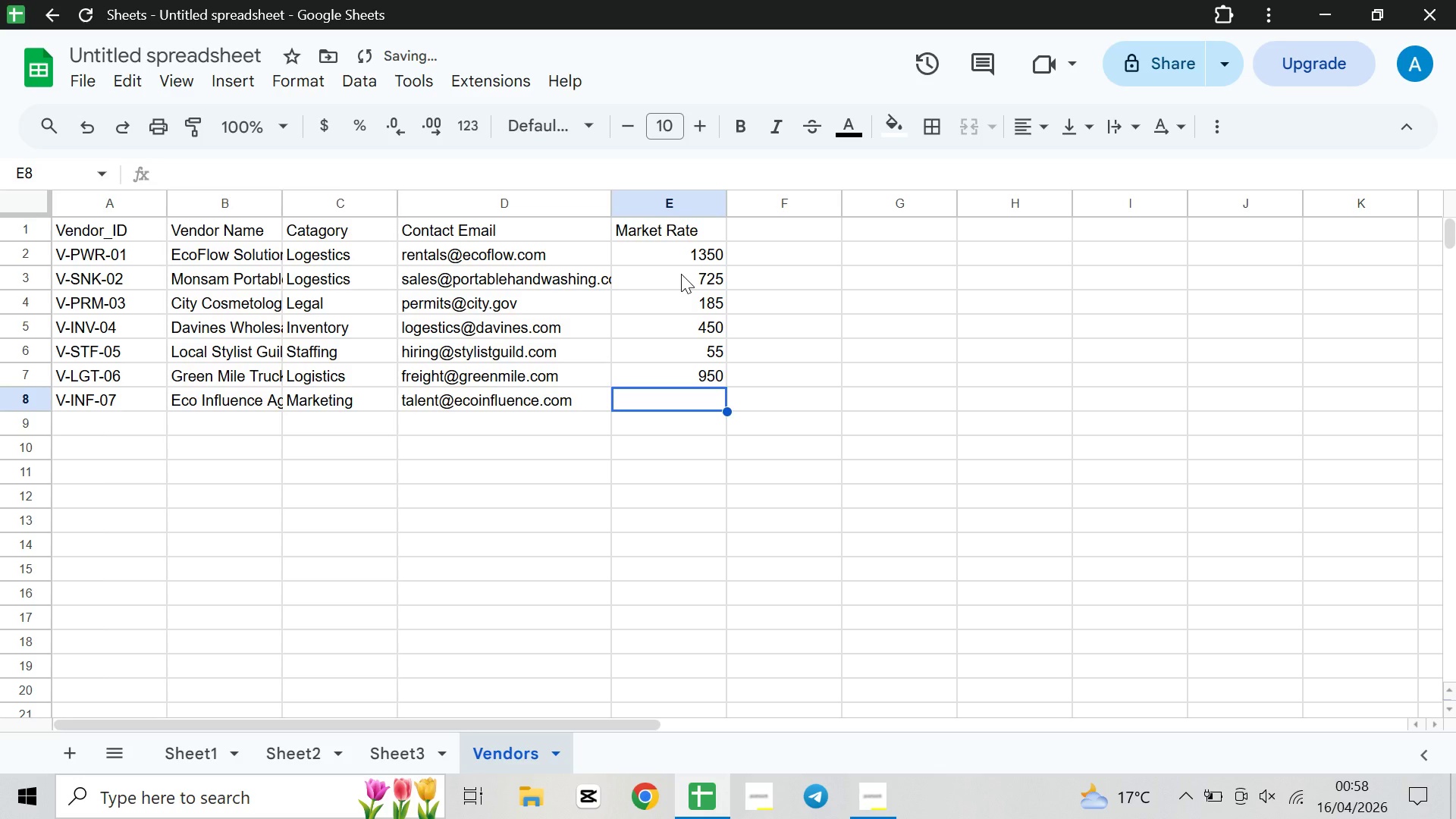 
type(1200)
 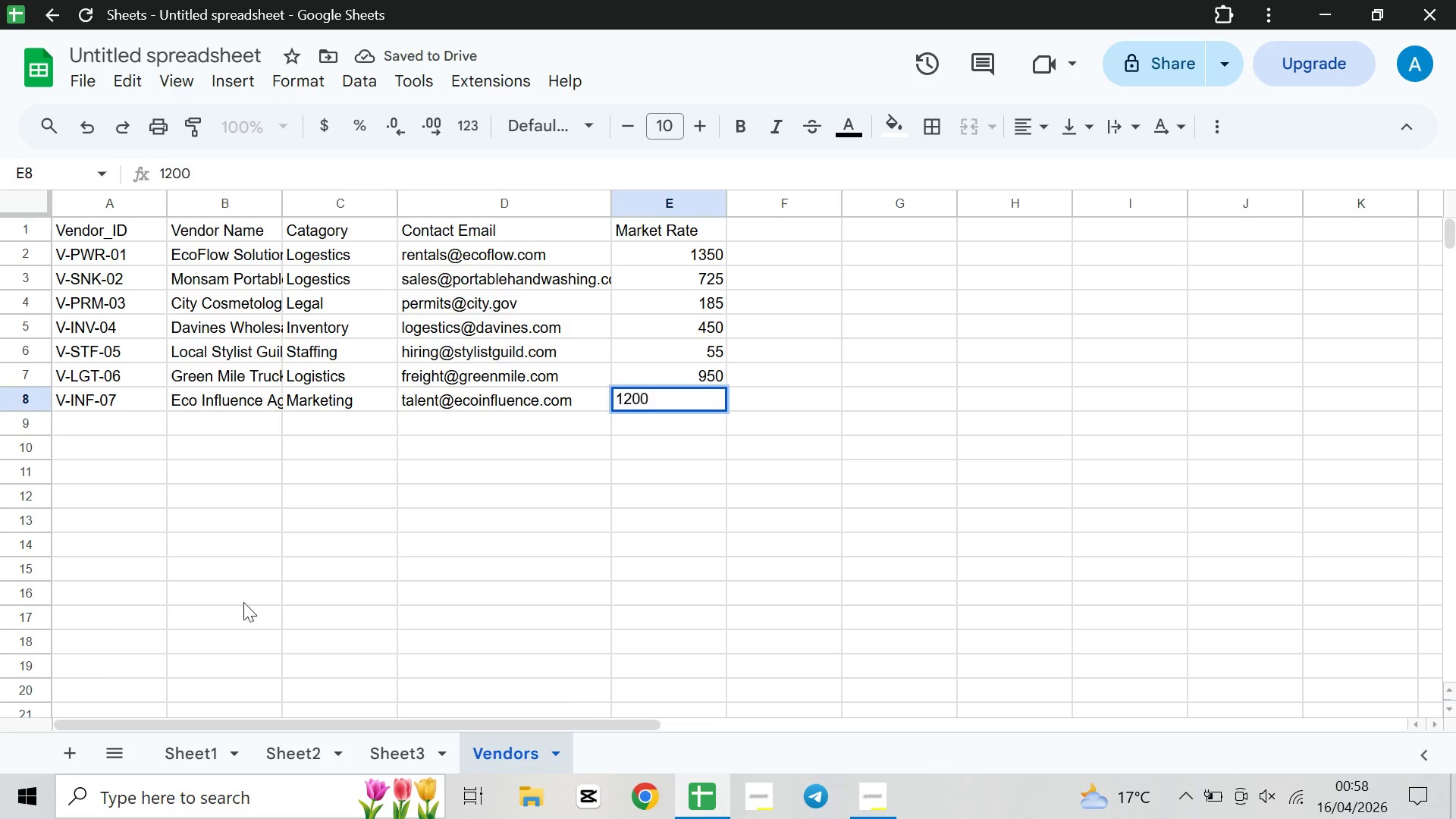 
left_click([136, 432])
 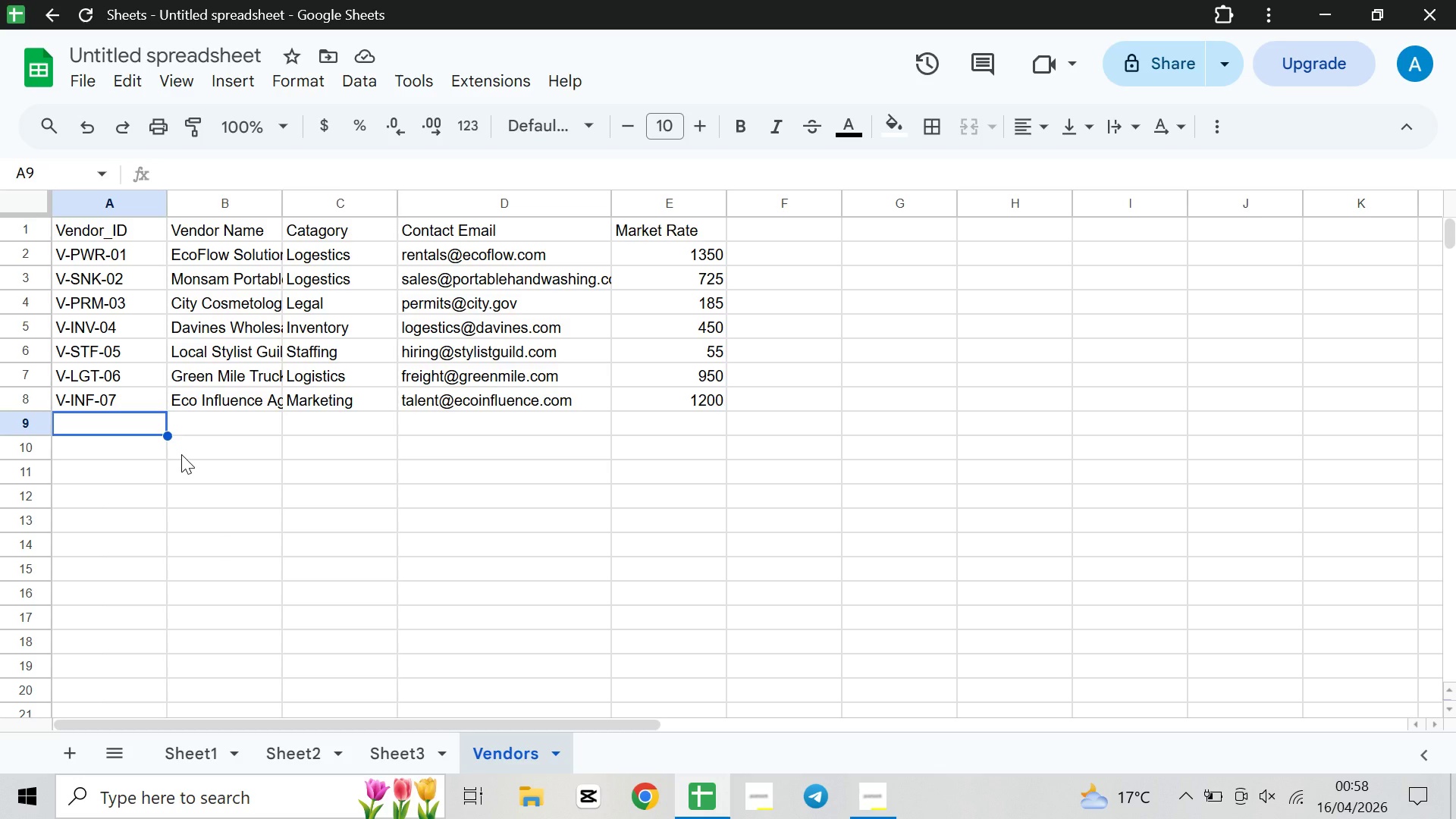 
wait(16.06)
 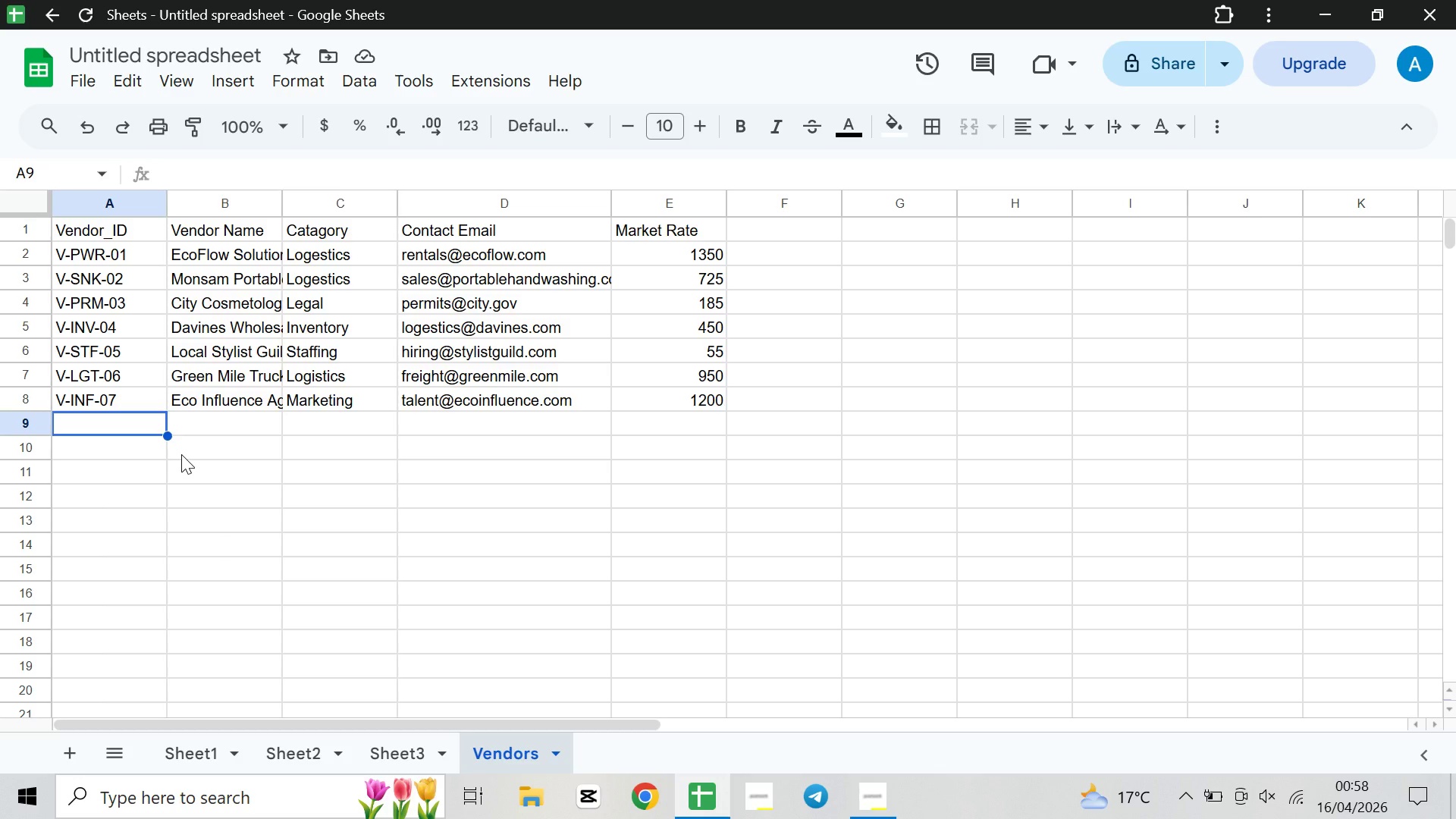 
left_click([379, 748])
 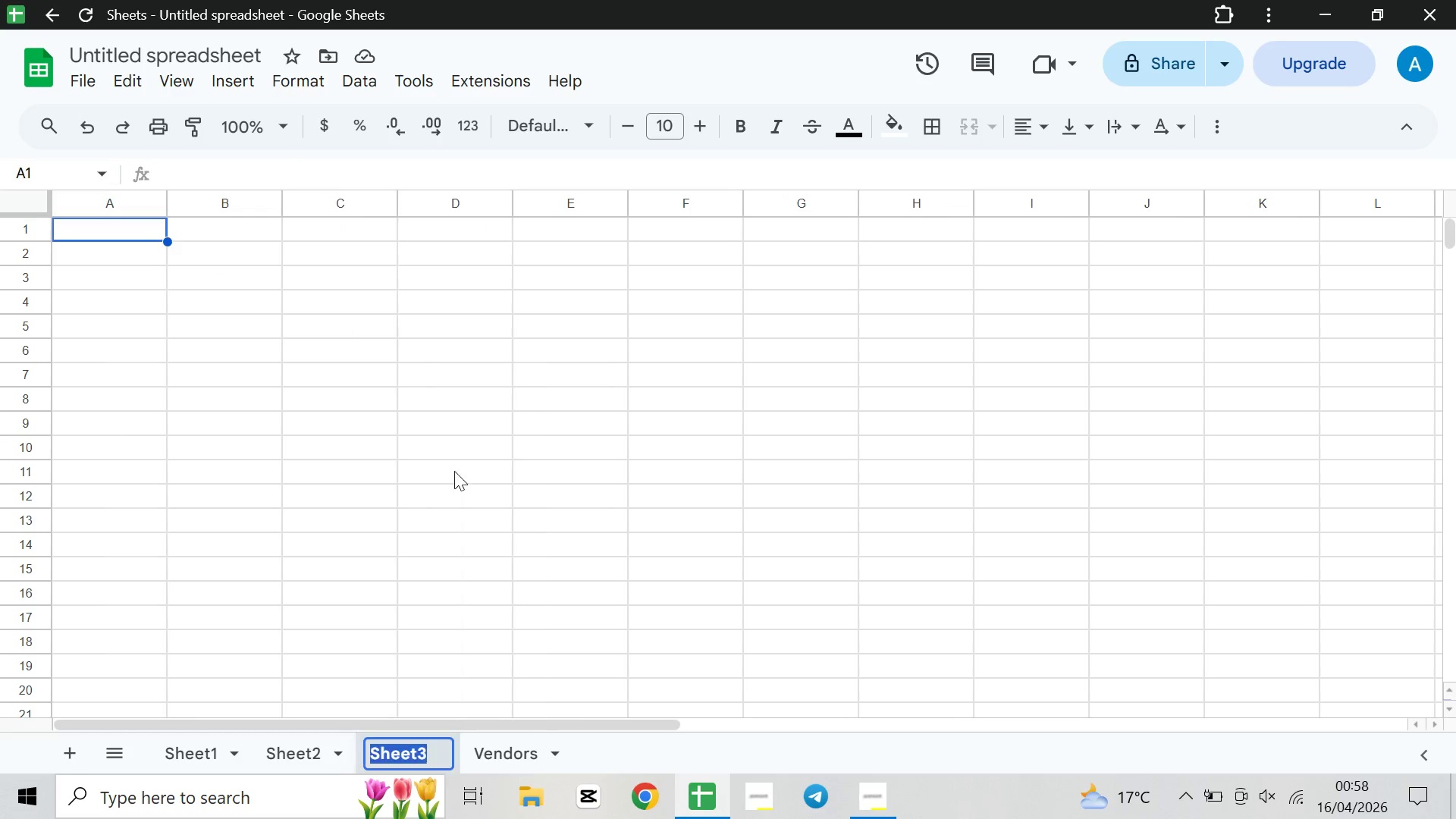 
type(Timeline)
 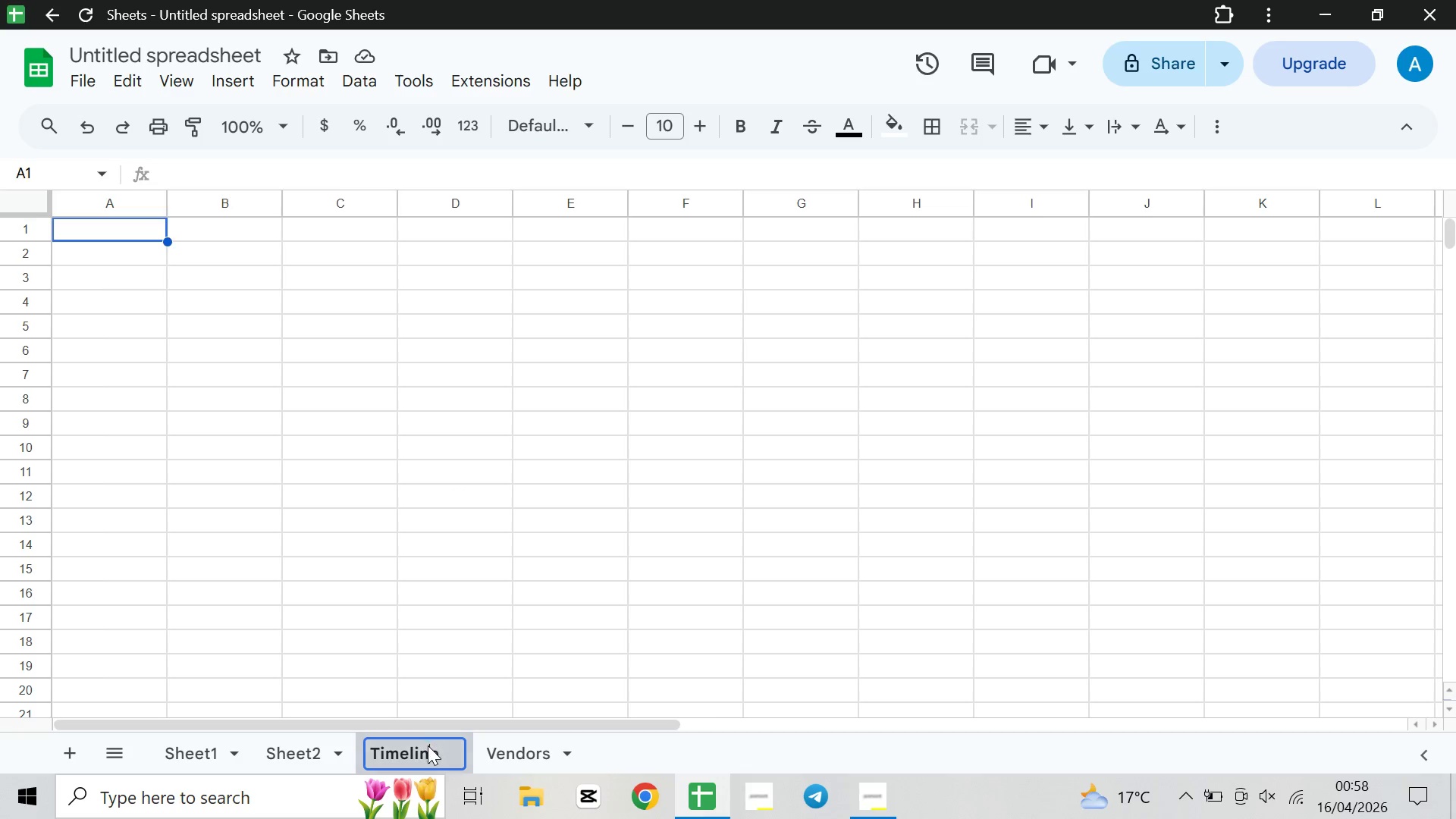 
left_click([472, 622])
 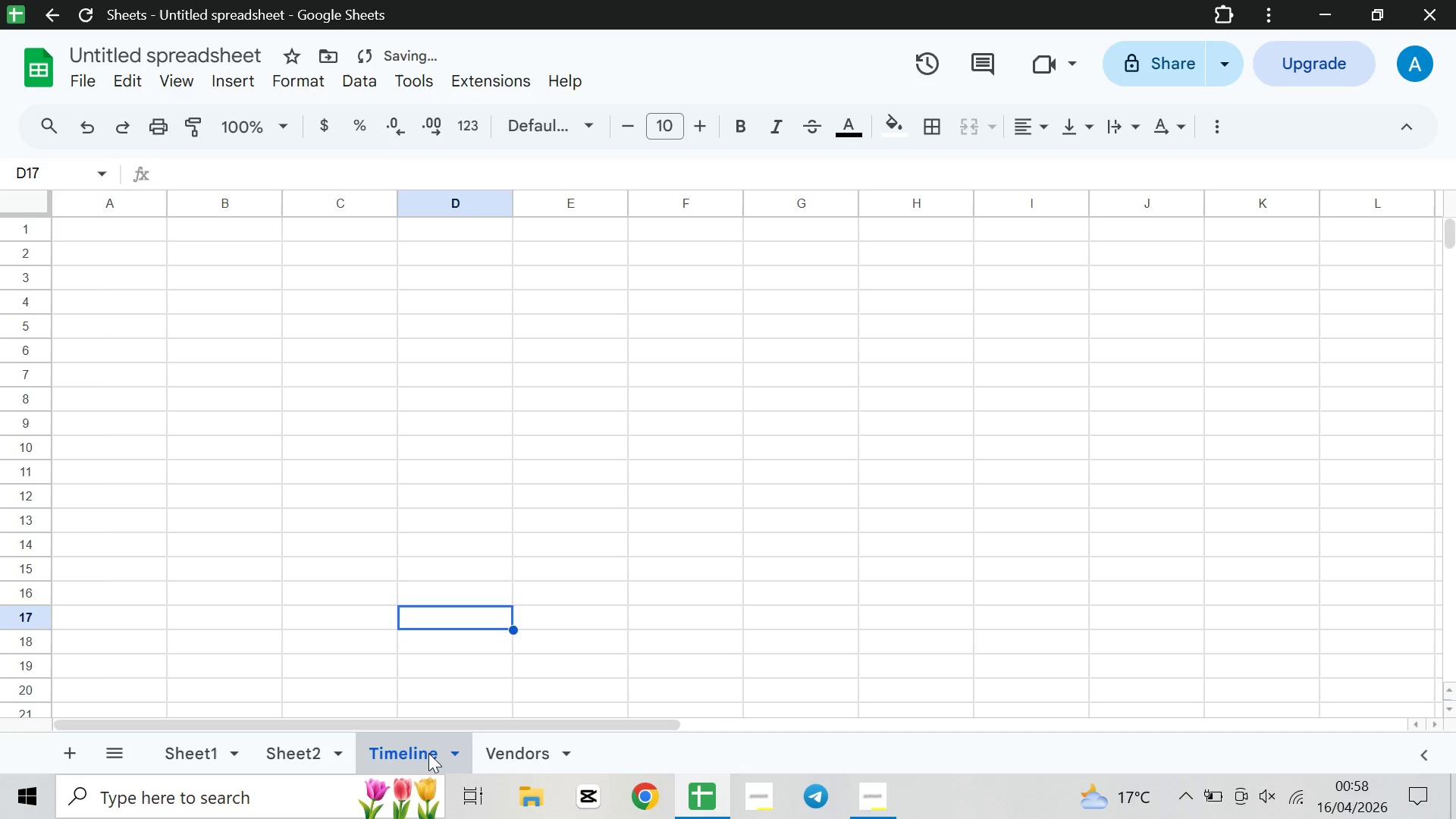 
left_click([428, 753])
 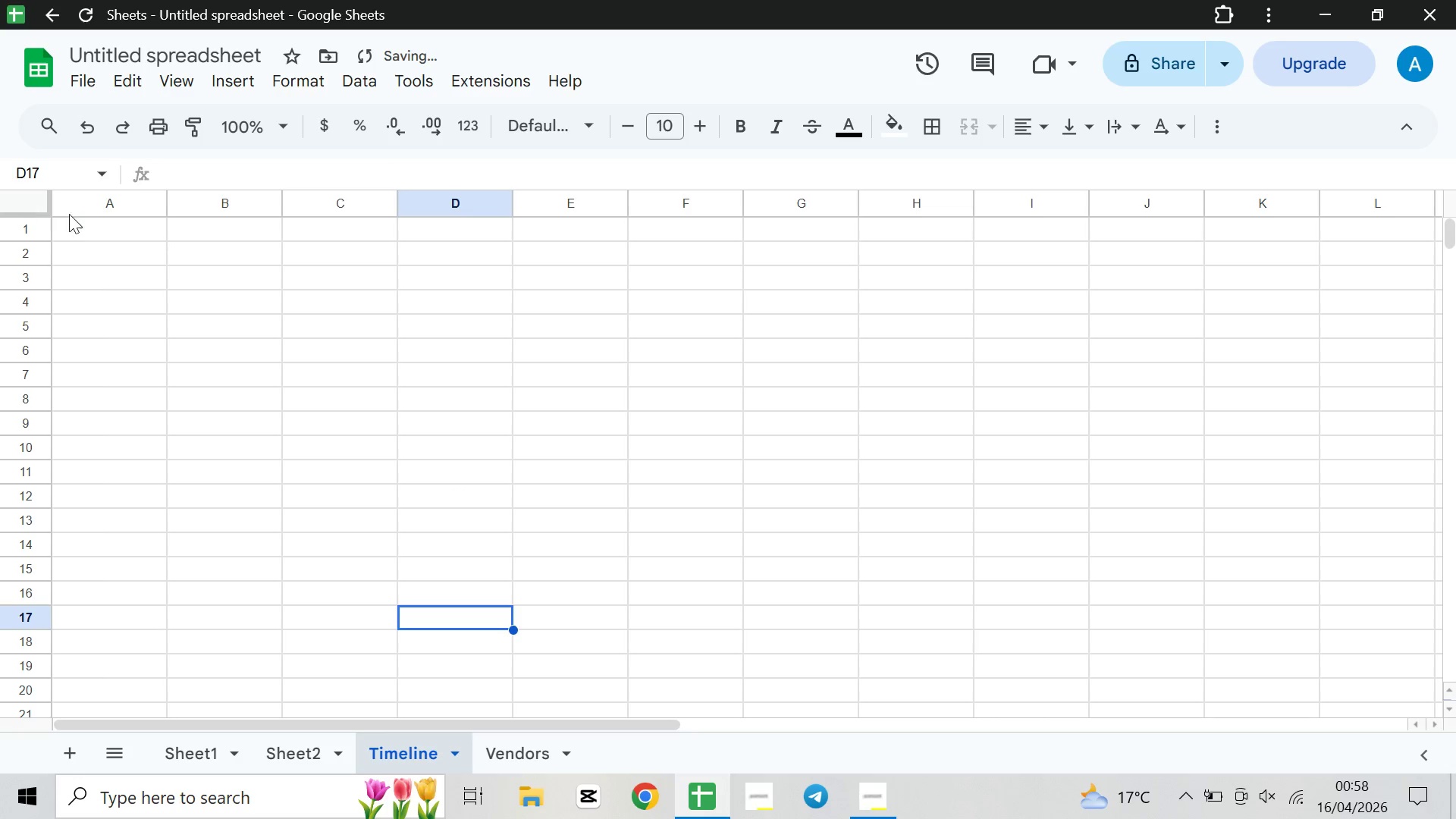 
left_click([124, 226])
 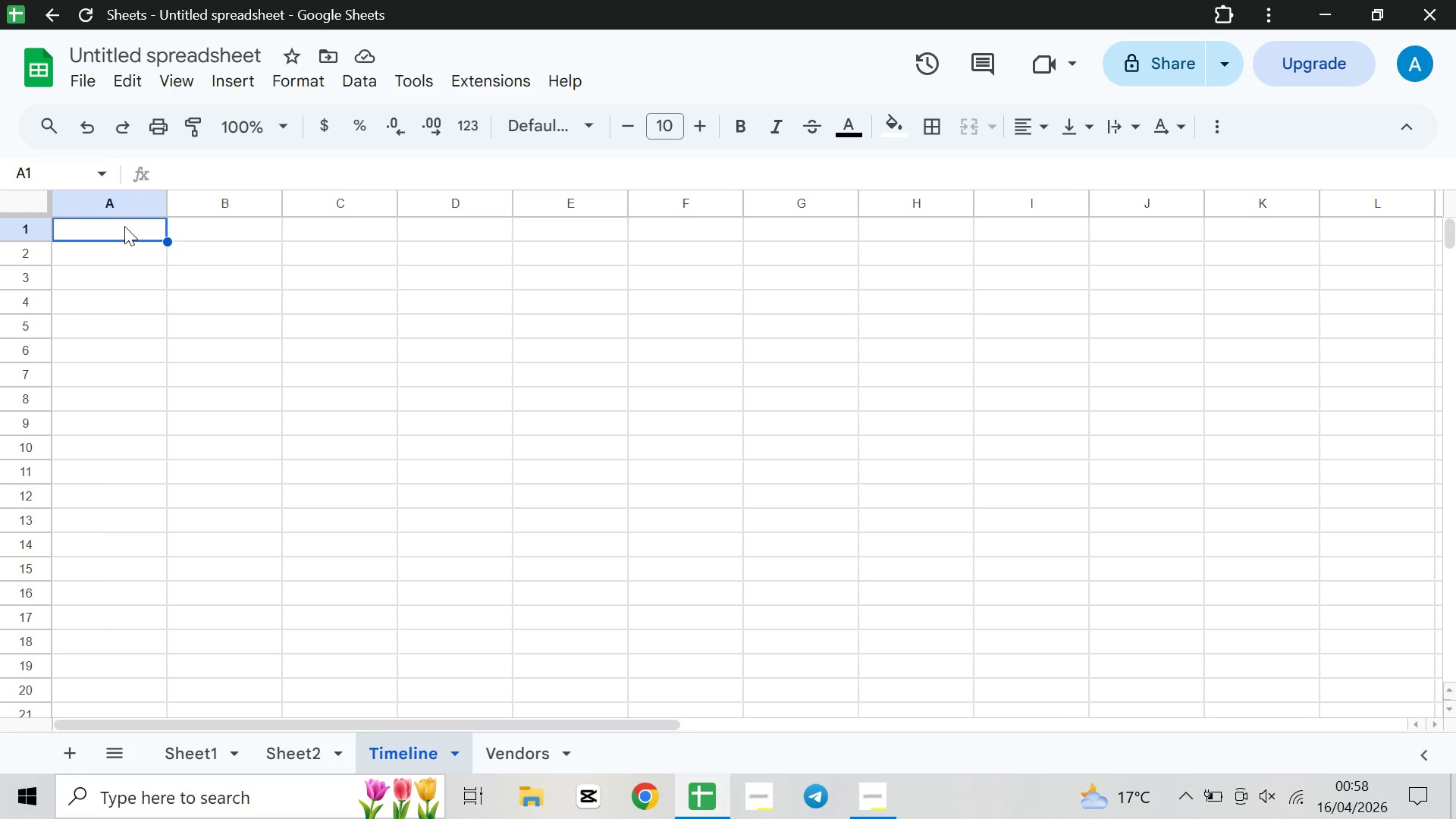 
wait(18.66)
 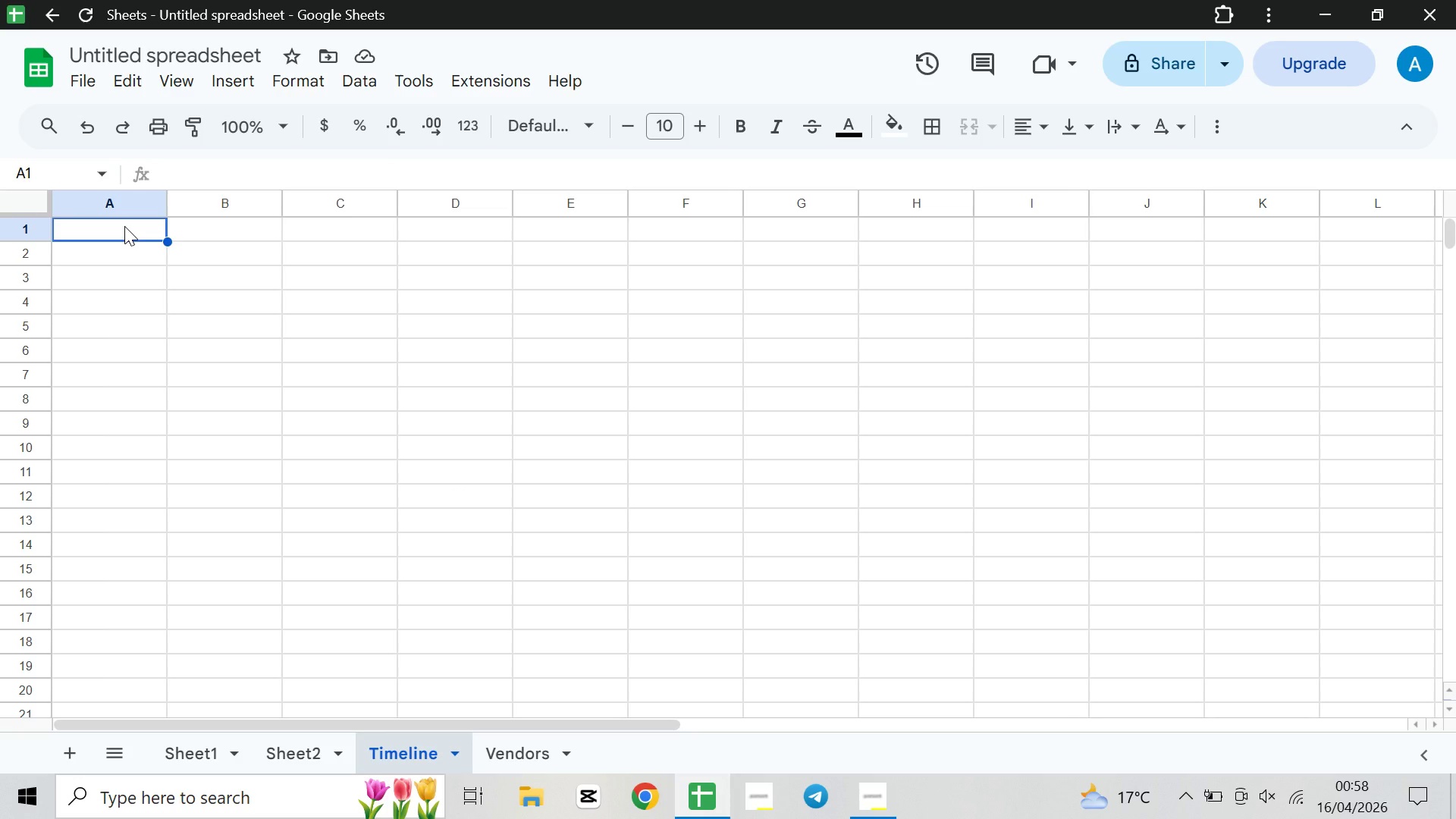 
left_click([532, 740])
 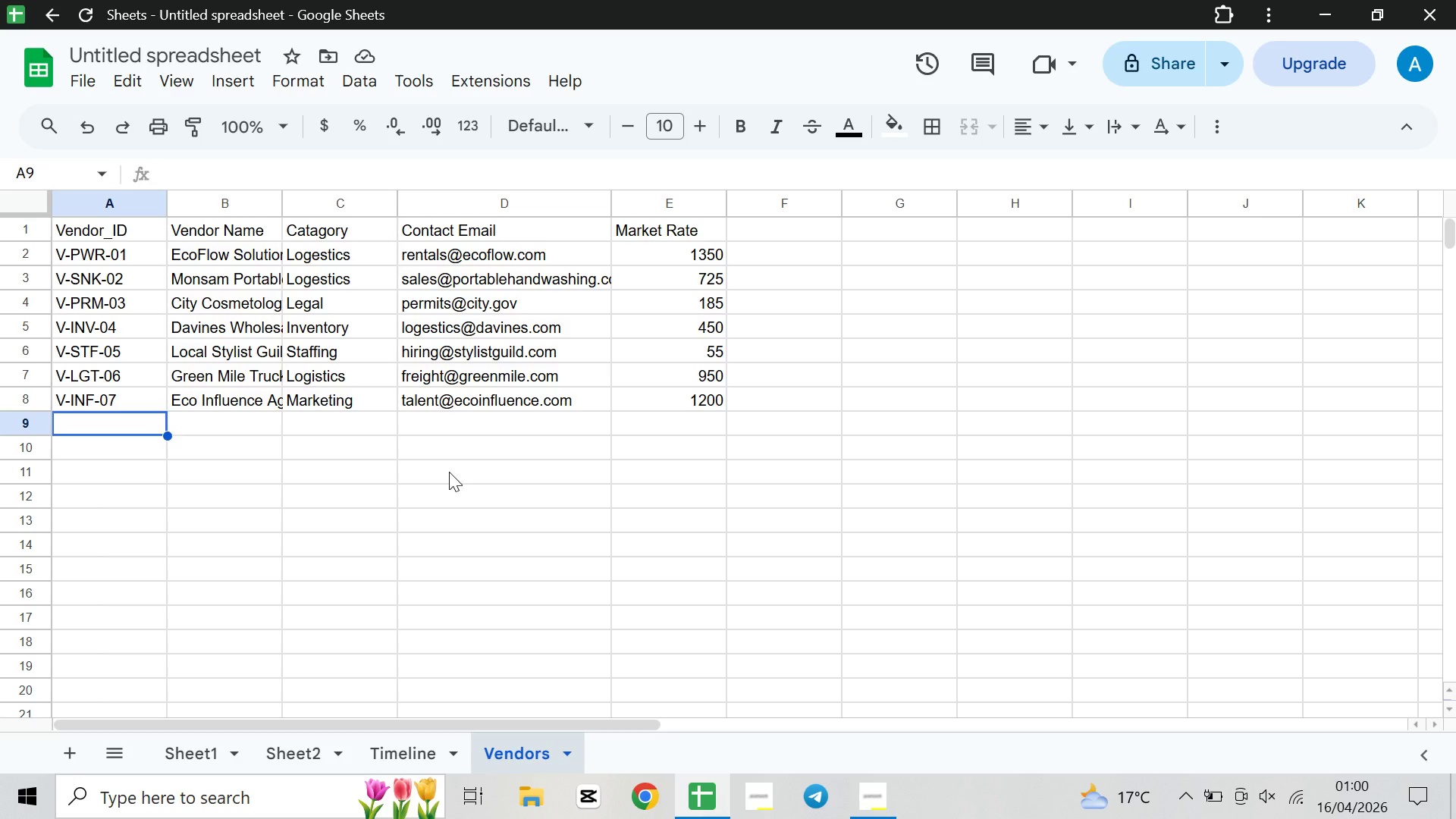 
wait(111.08)
 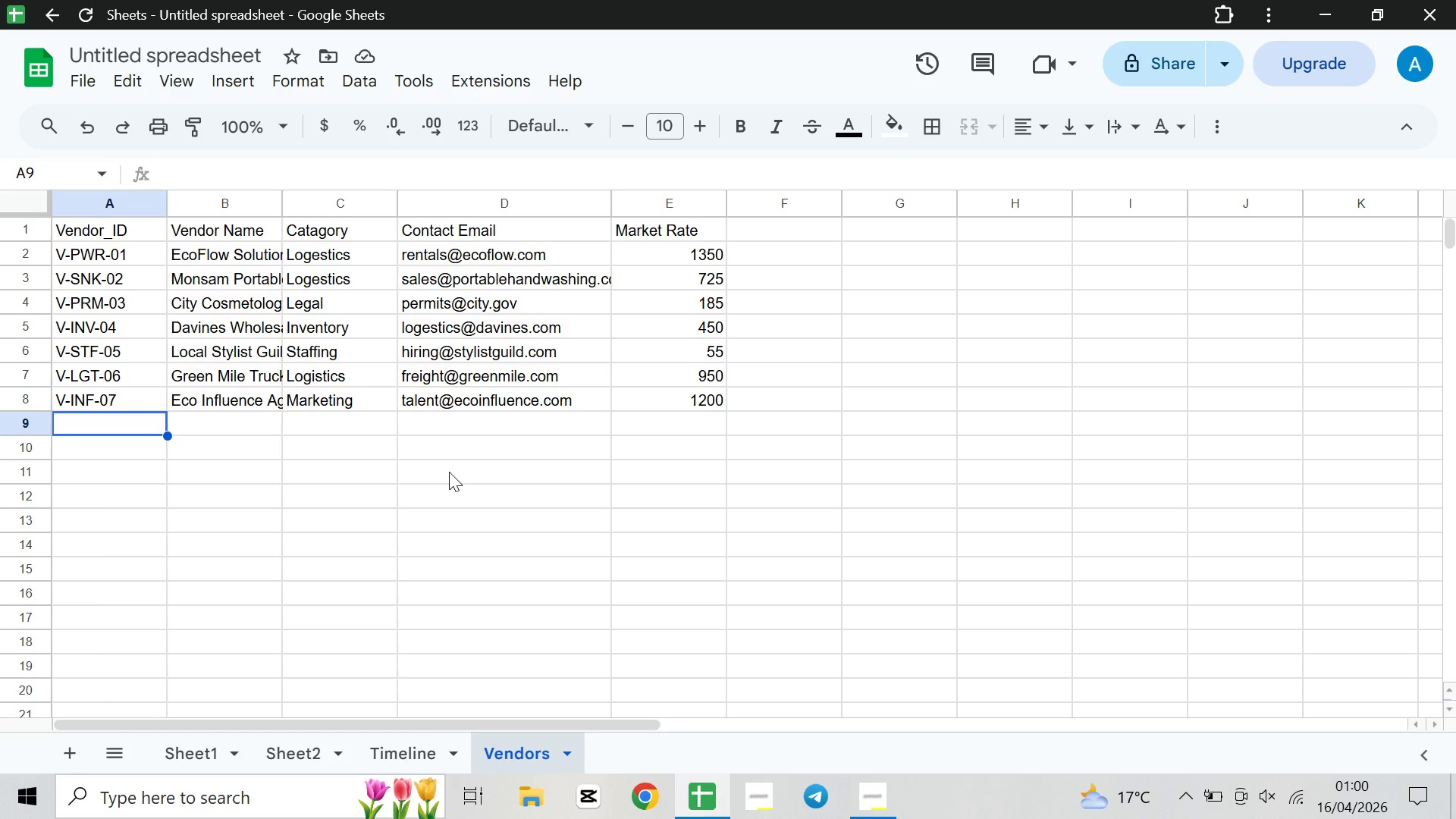 
left_click([567, 402])
 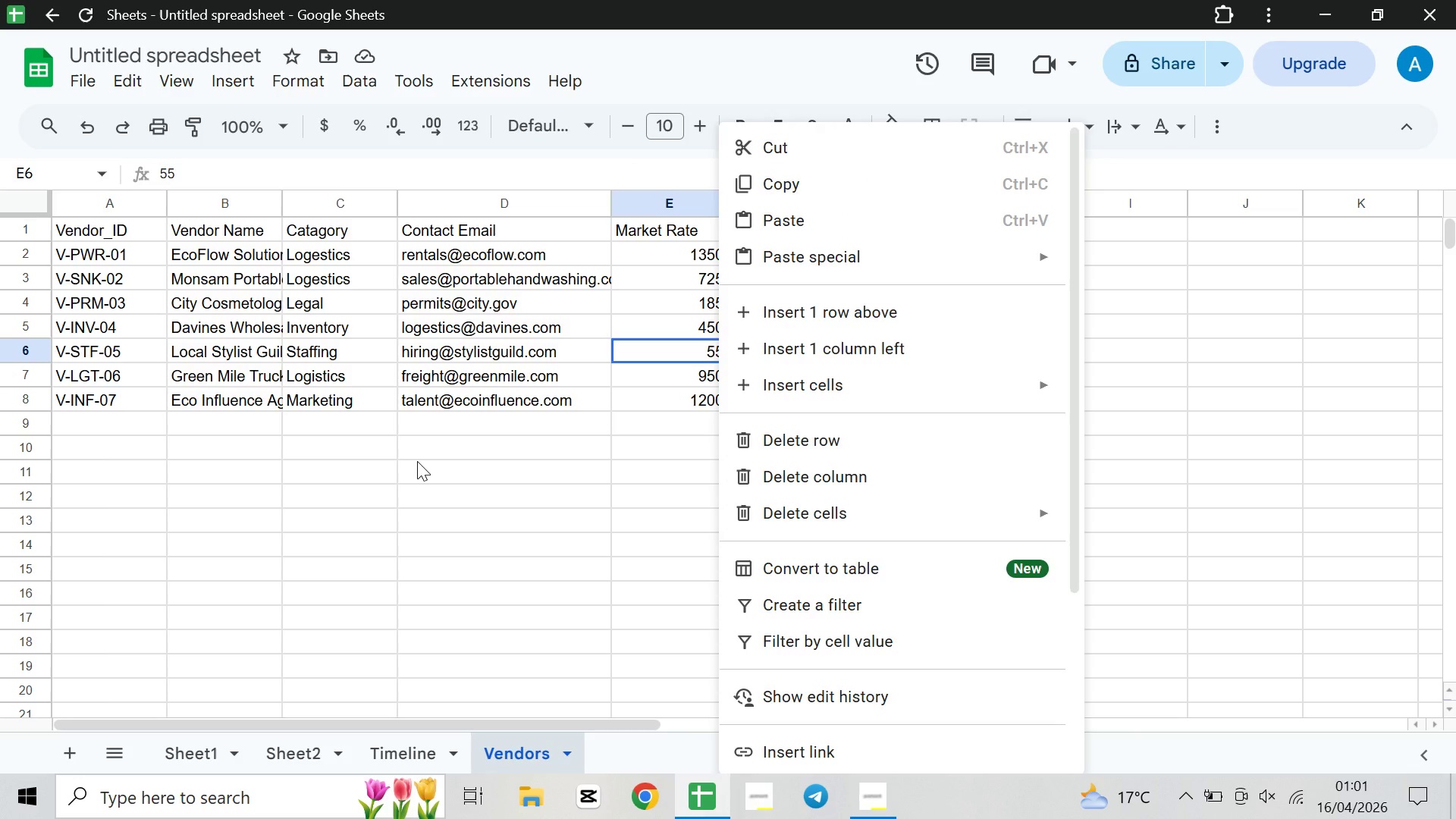 
wait(20.08)
 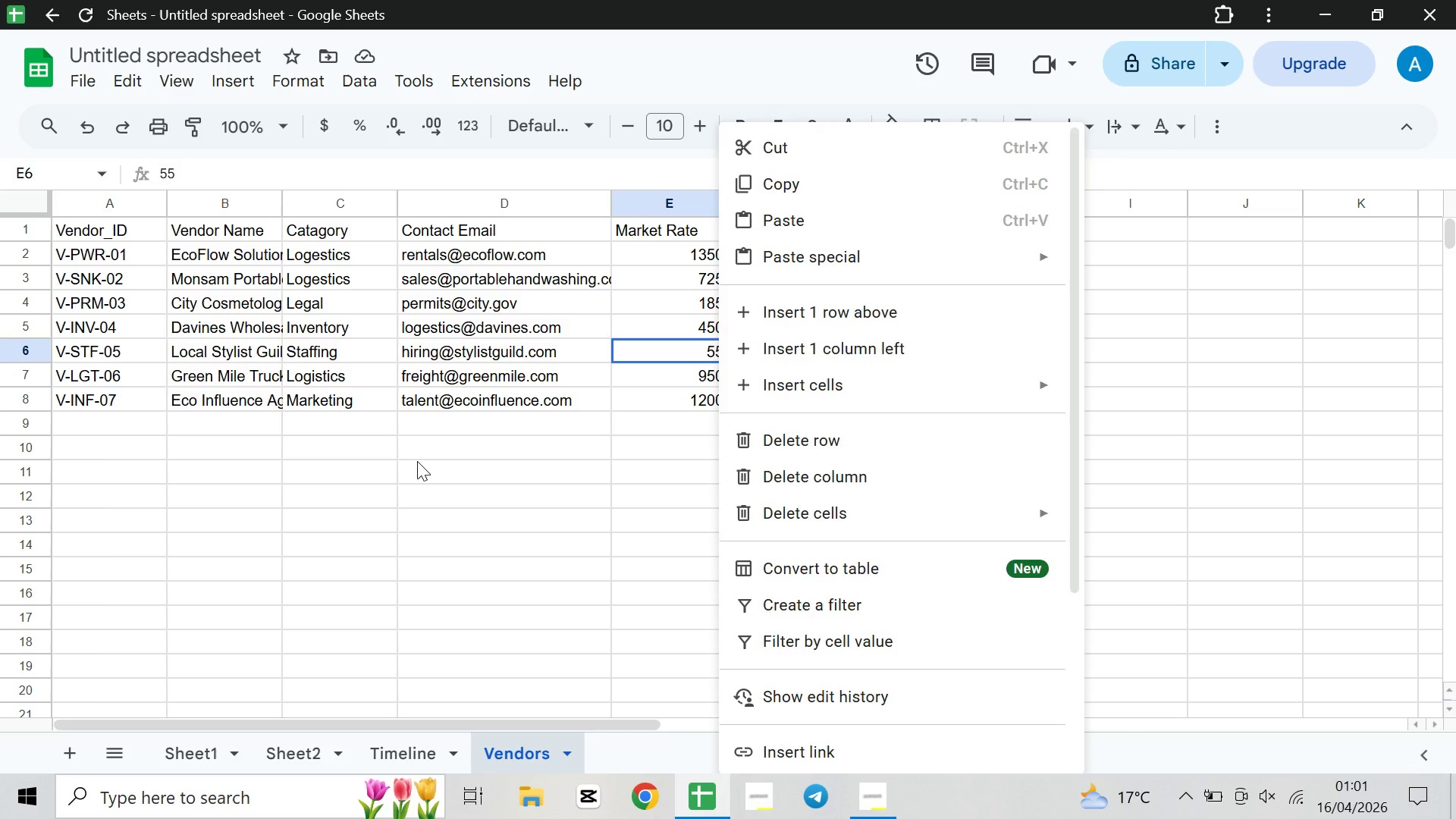 
left_click([132, 224])
 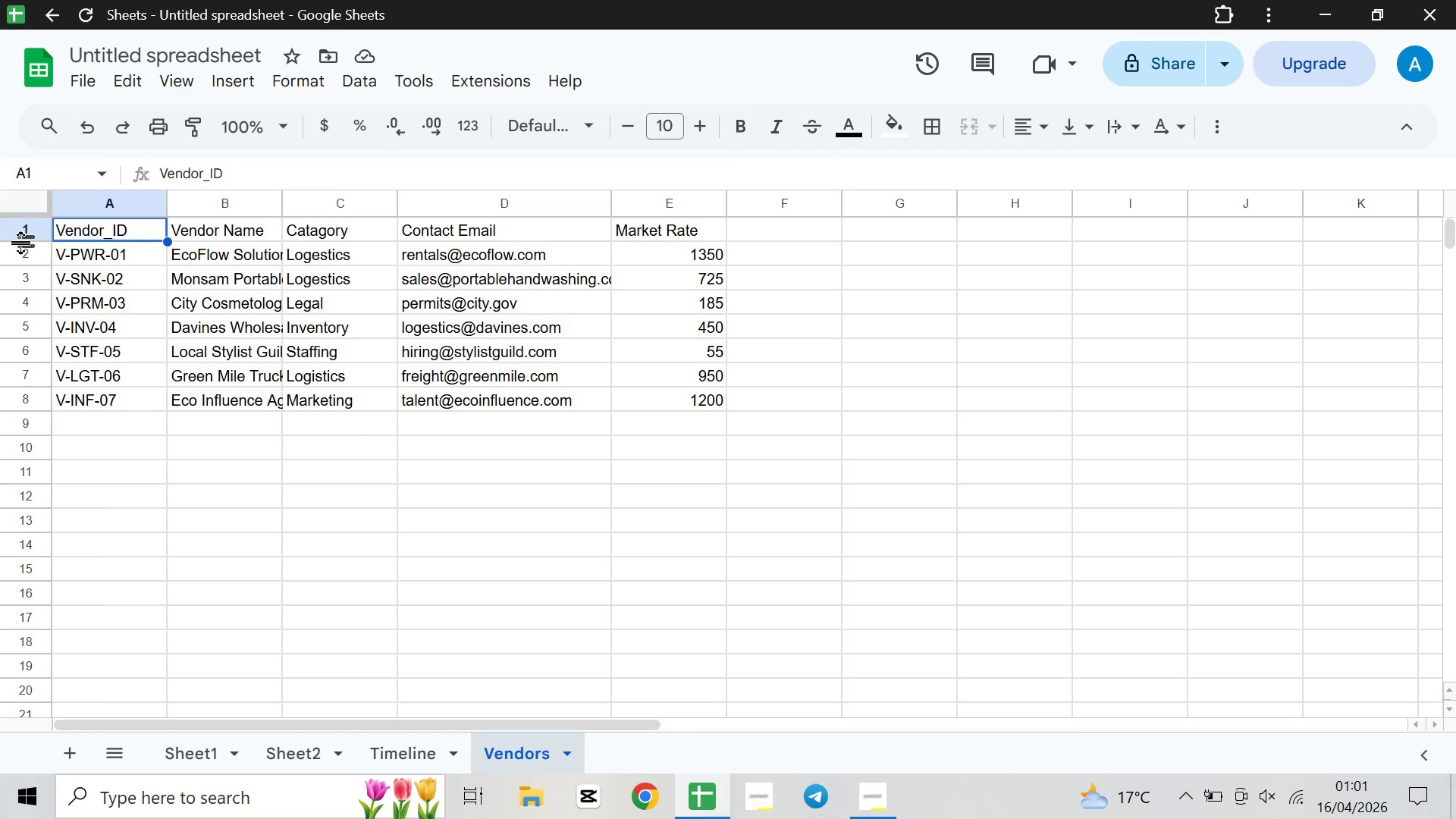 
left_click([22, 243])
 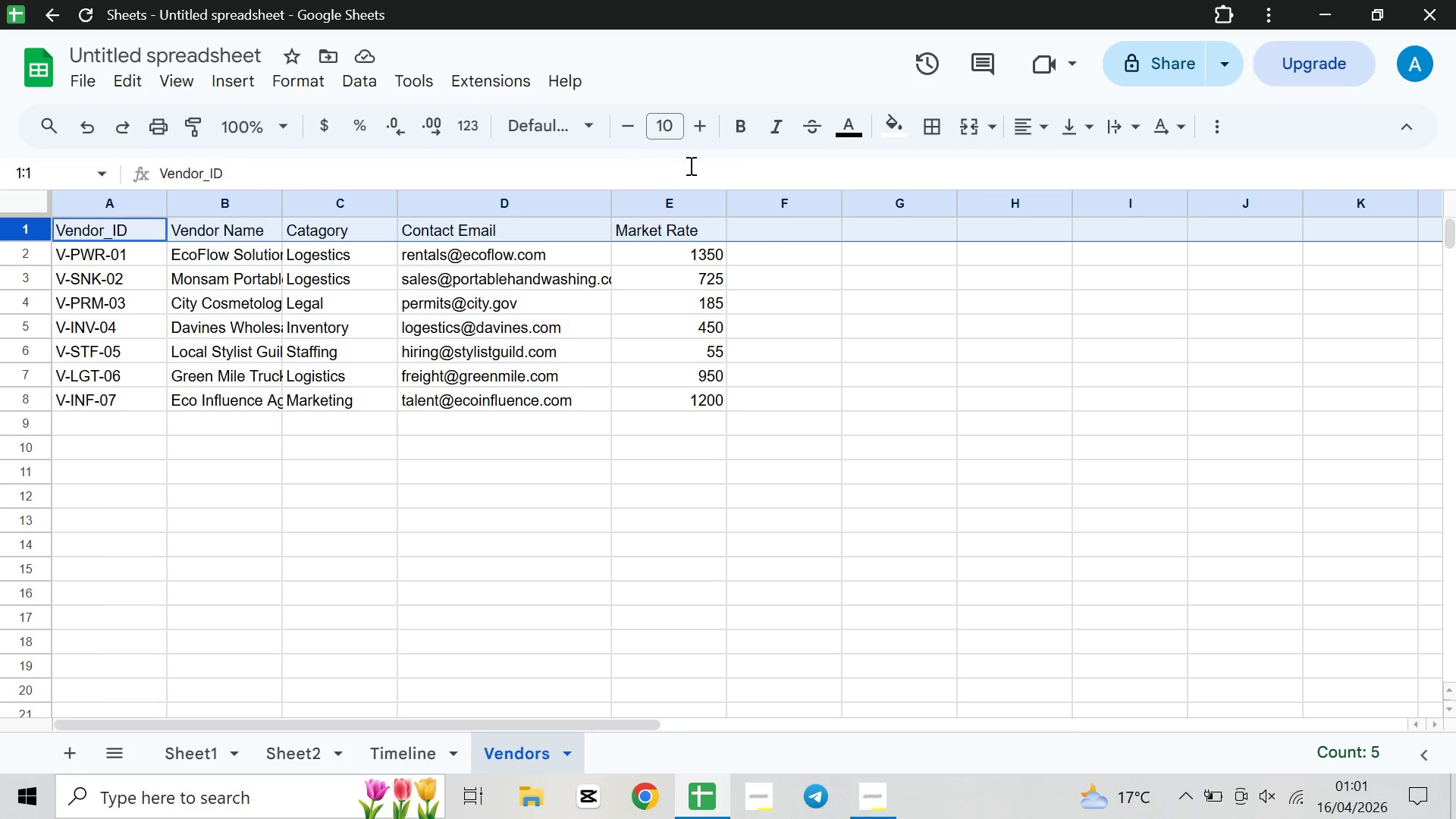 
left_click([748, 126])
 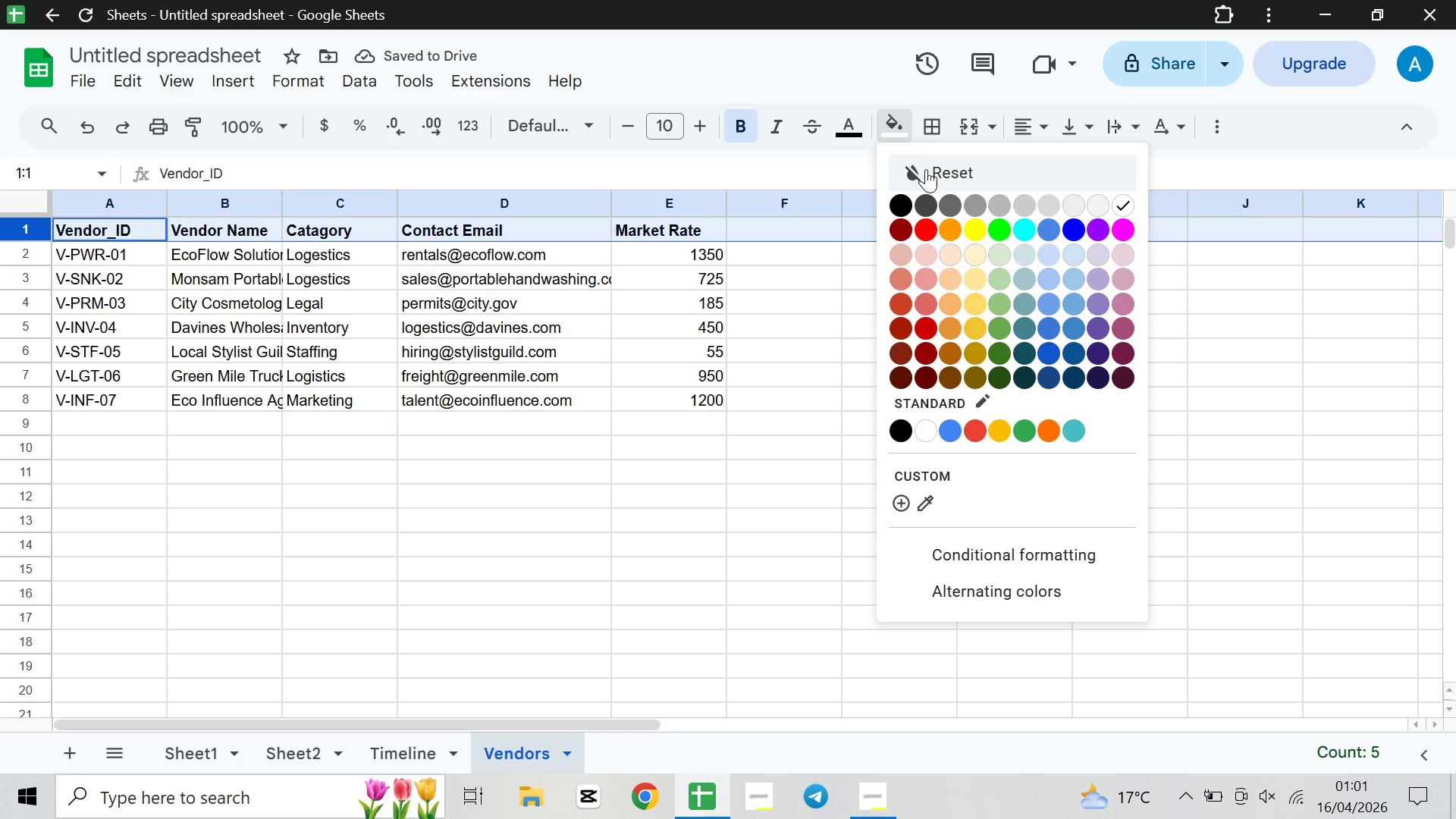 
left_click([971, 206])
 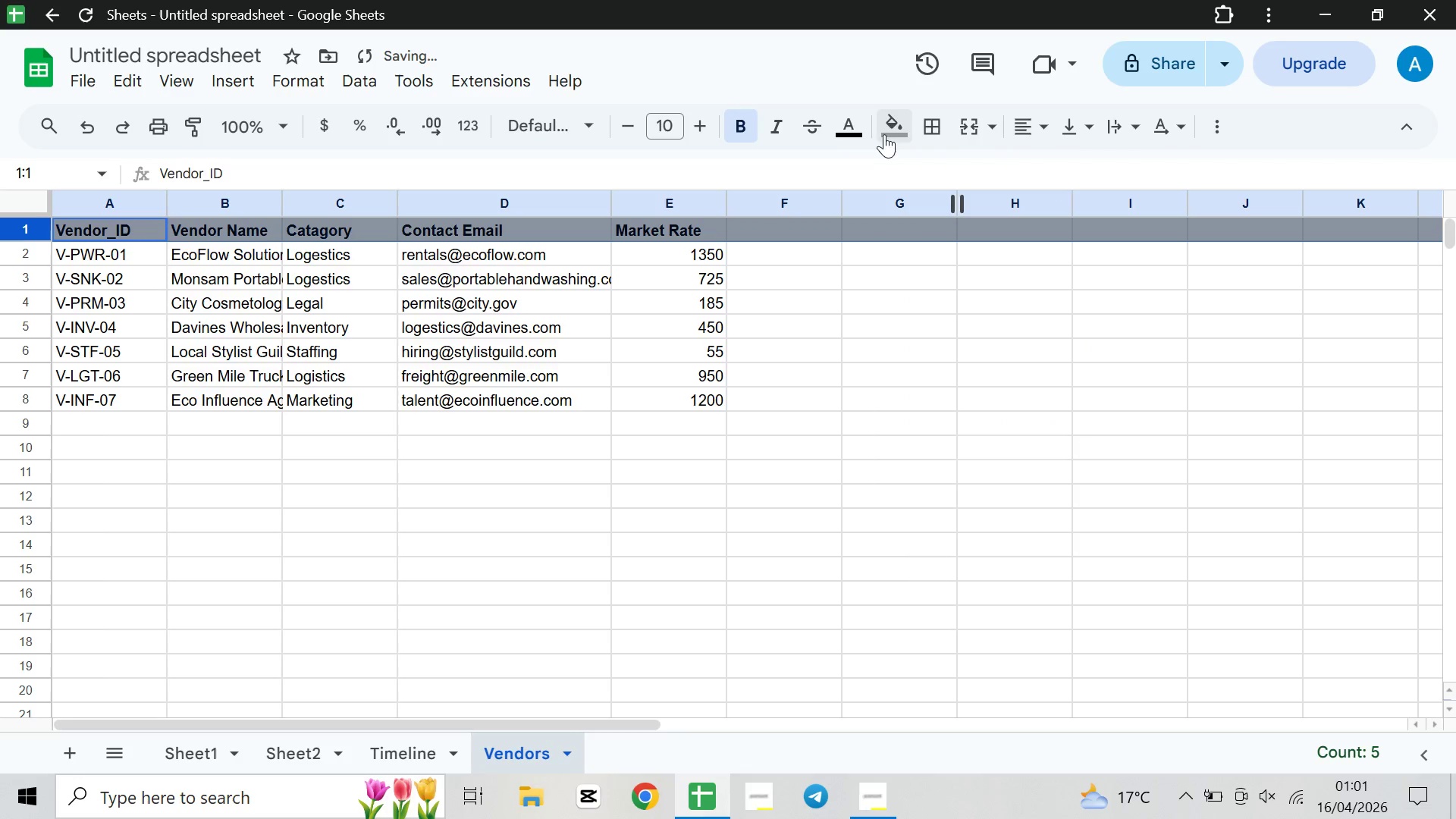 
left_click([860, 133])
 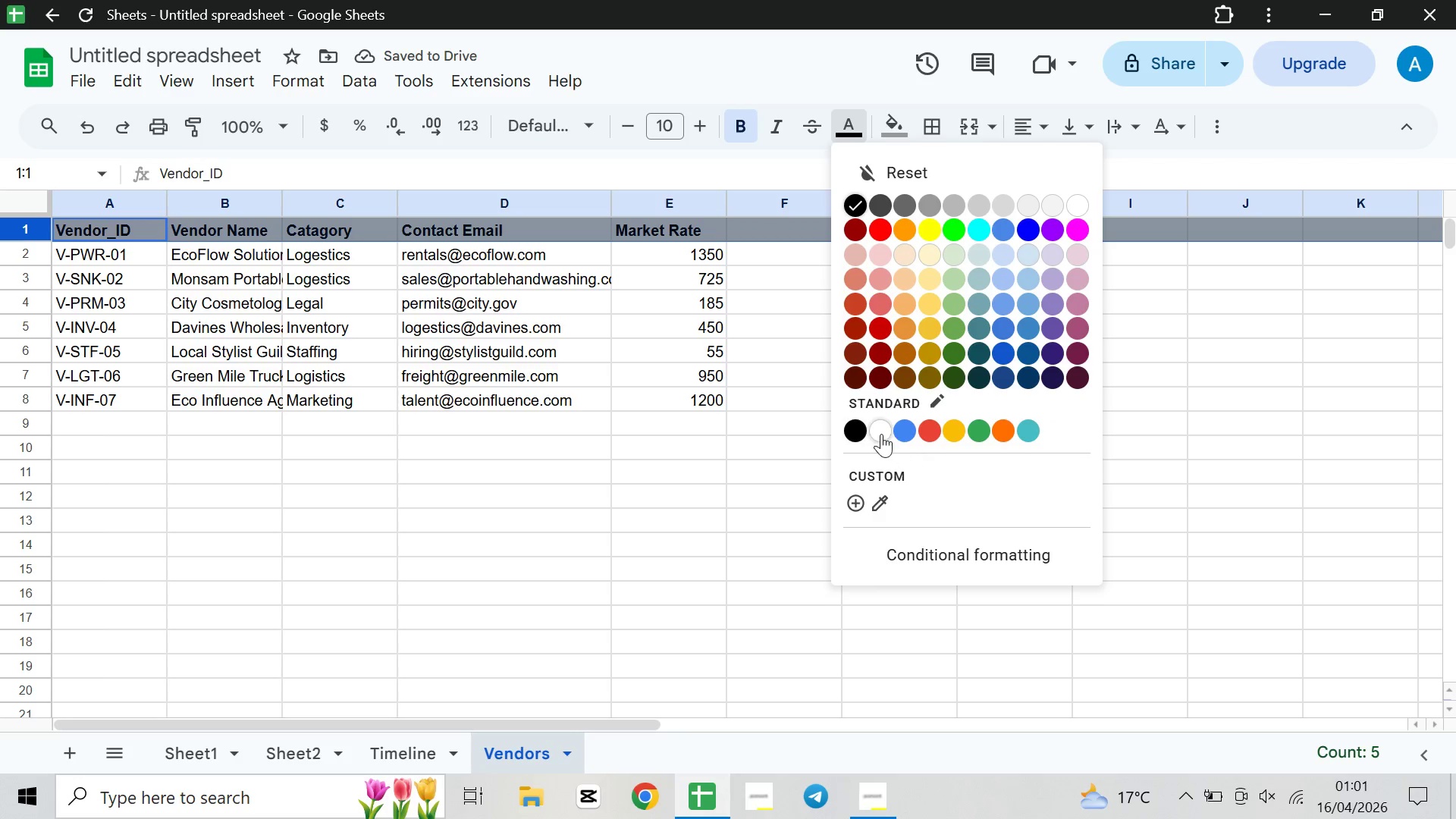 
left_click([881, 433])
 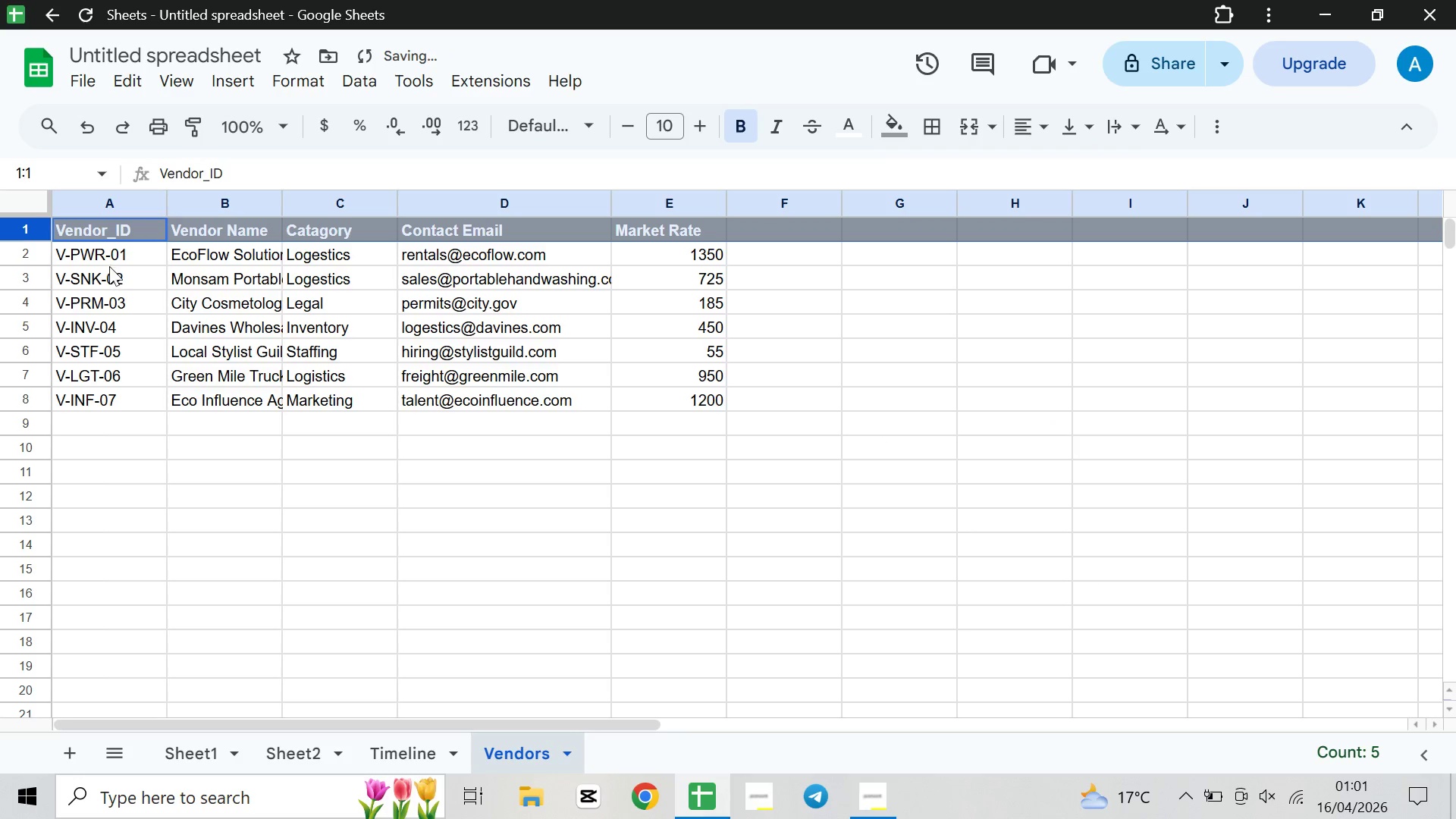 
left_click([109, 245])
 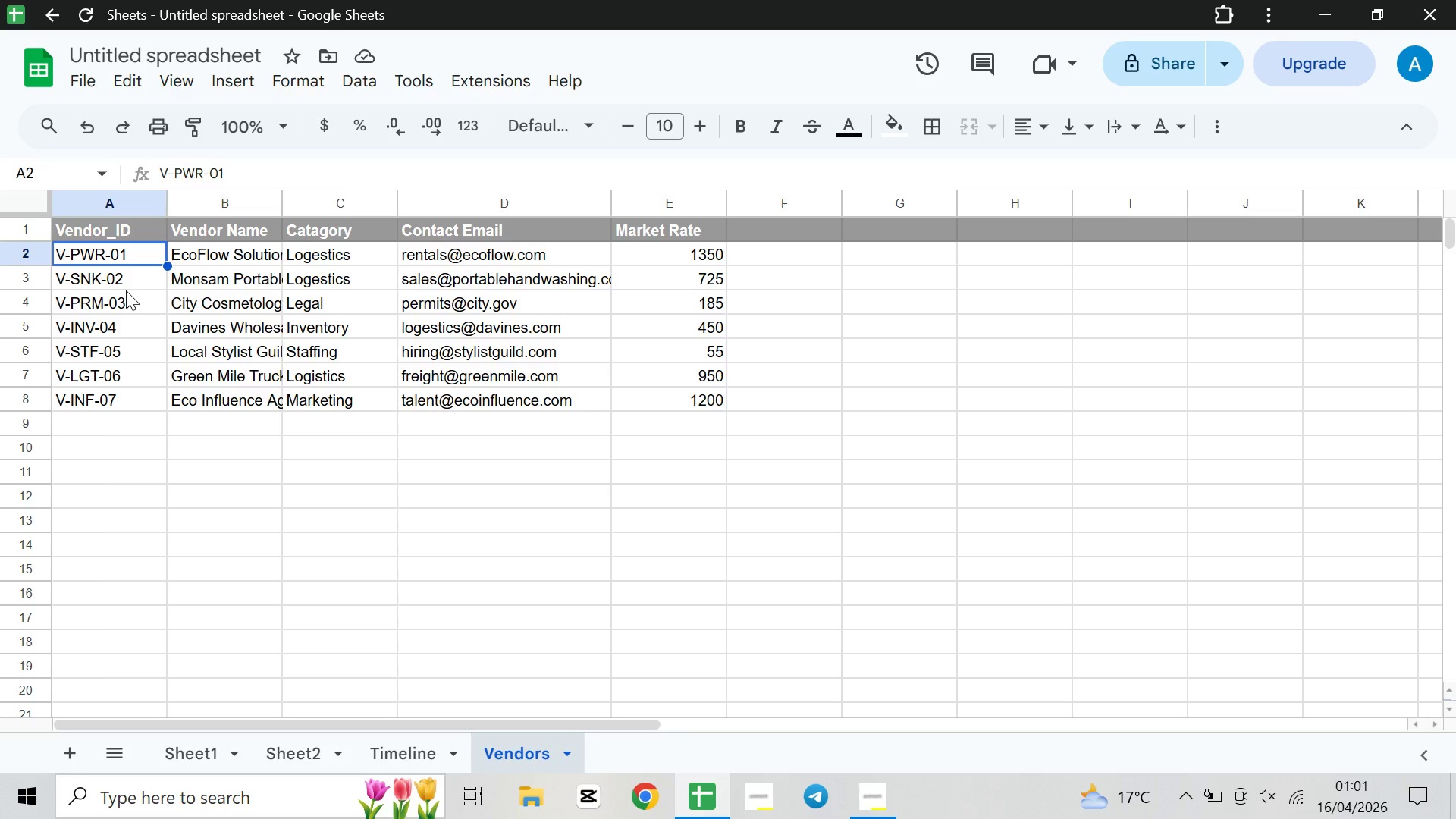 
wait(13.75)
 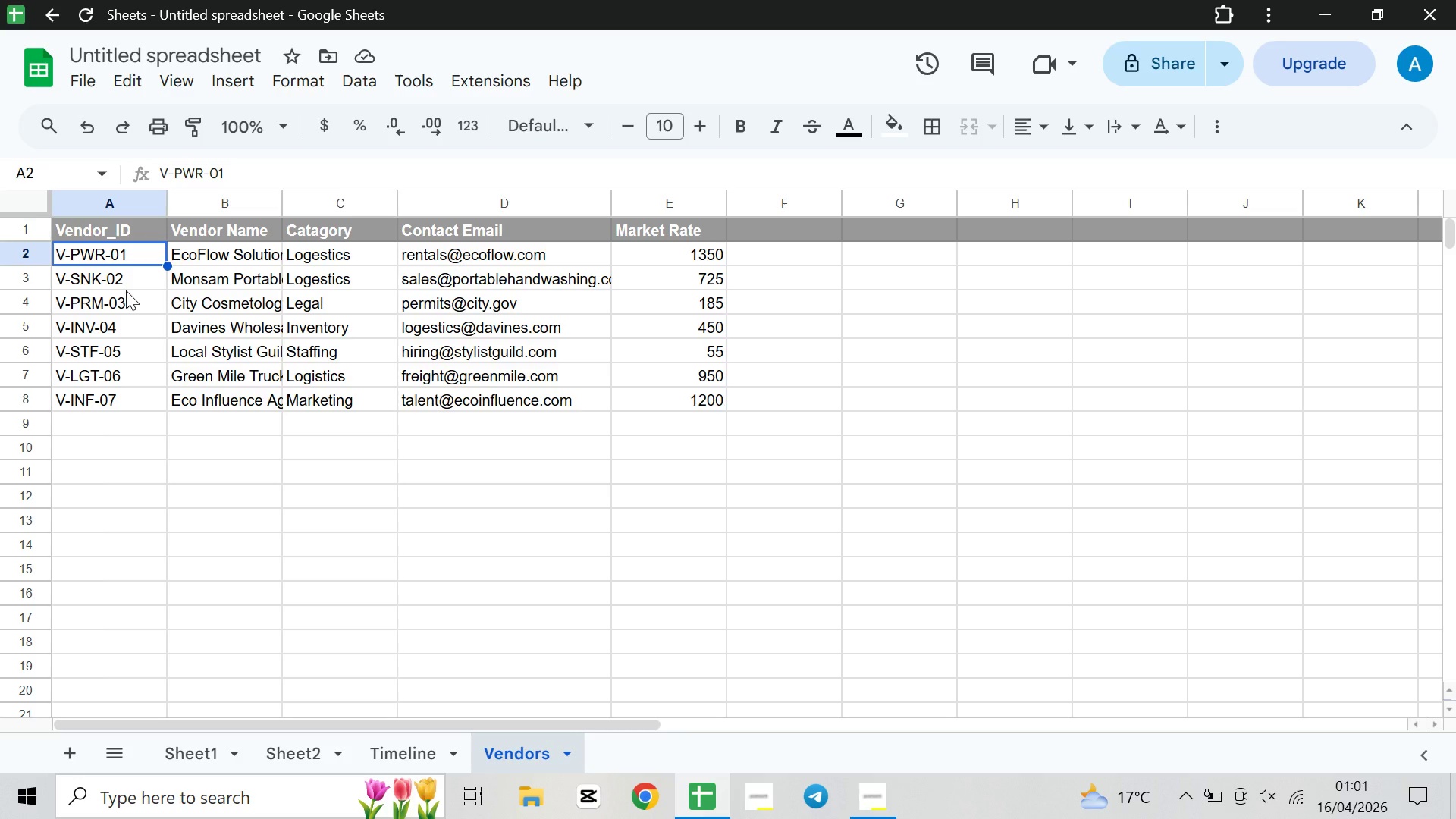 
double_click([84, 422])
 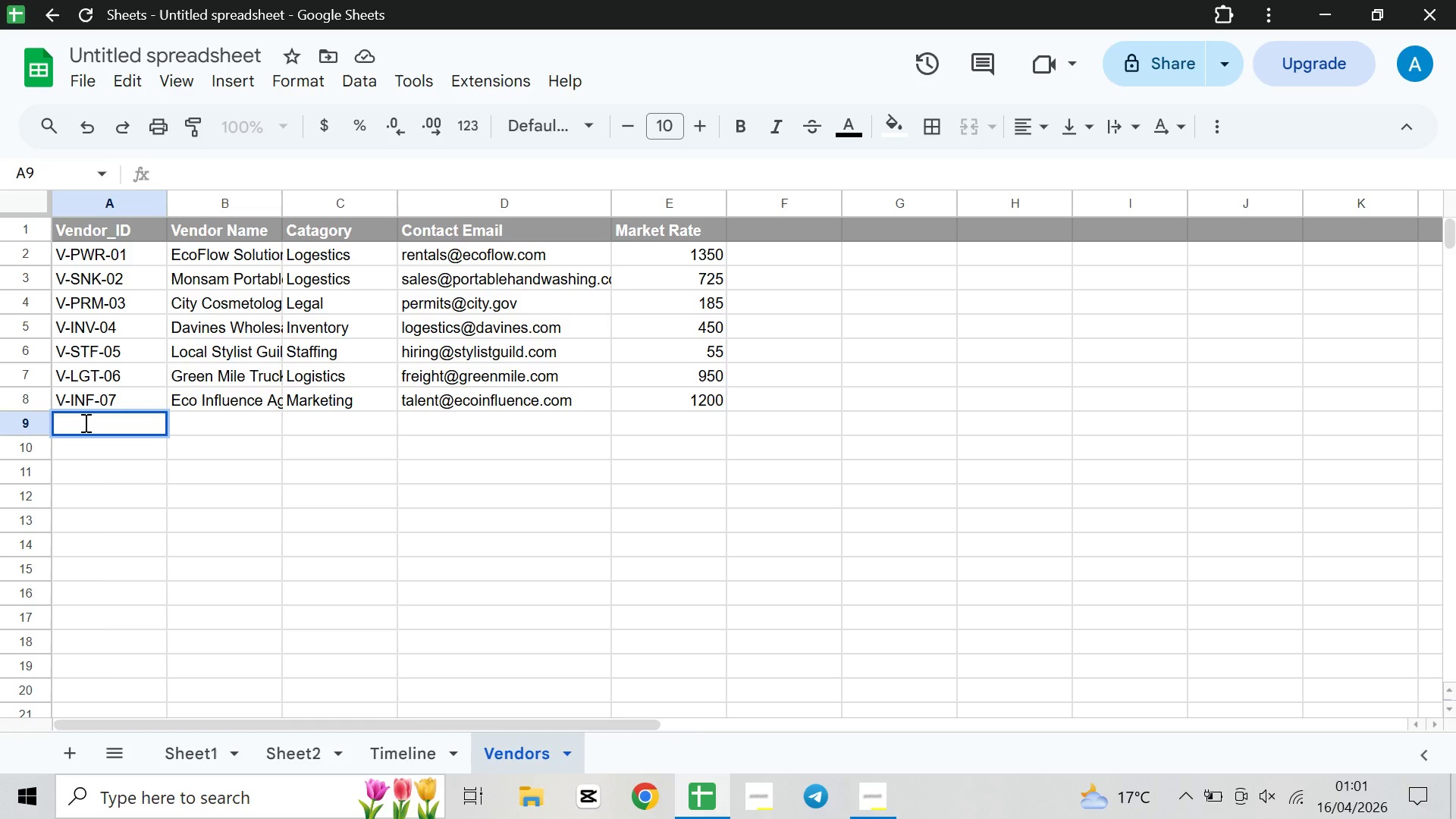 
left_click([84, 422])
 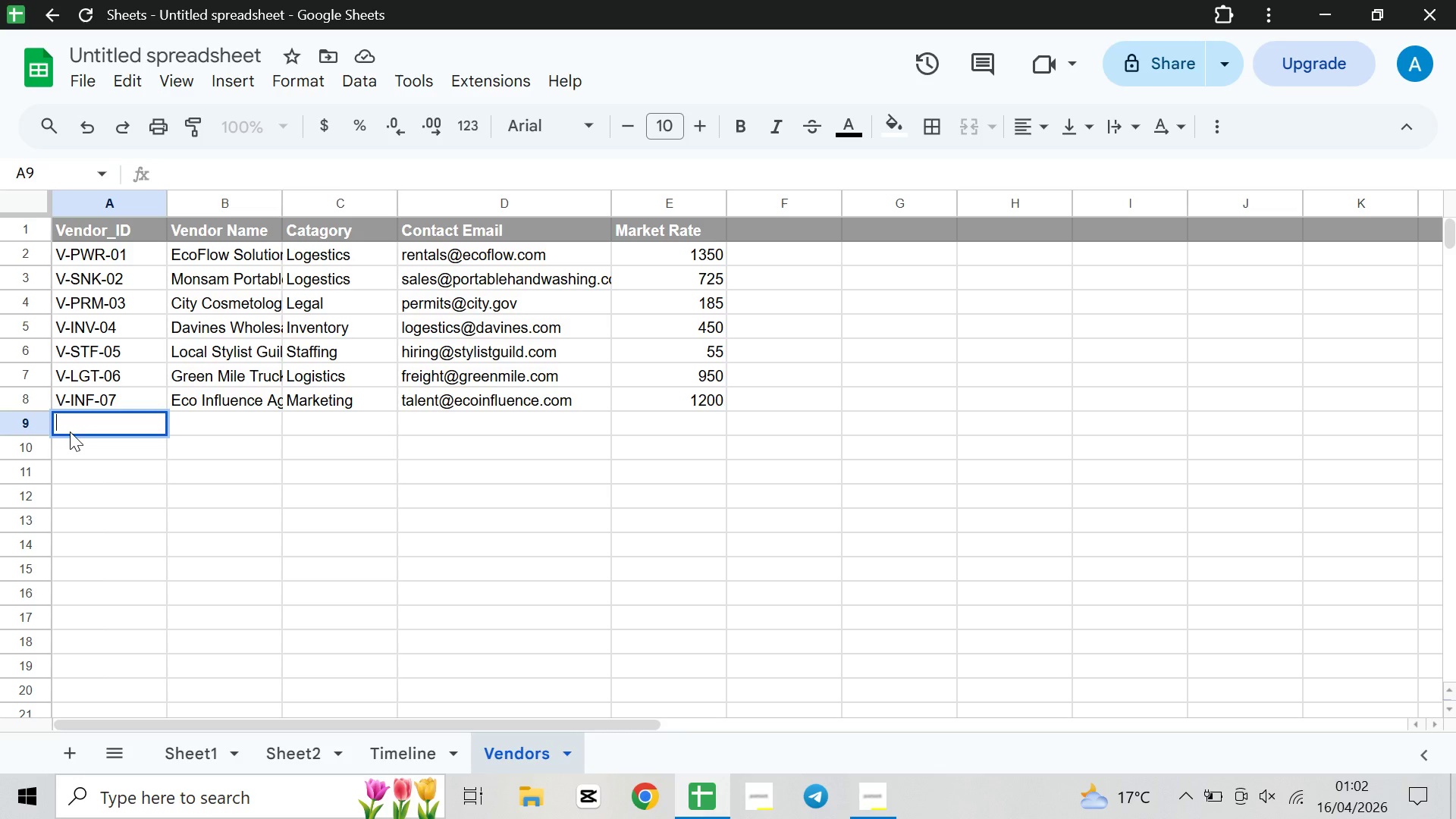 
wait(80.62)
 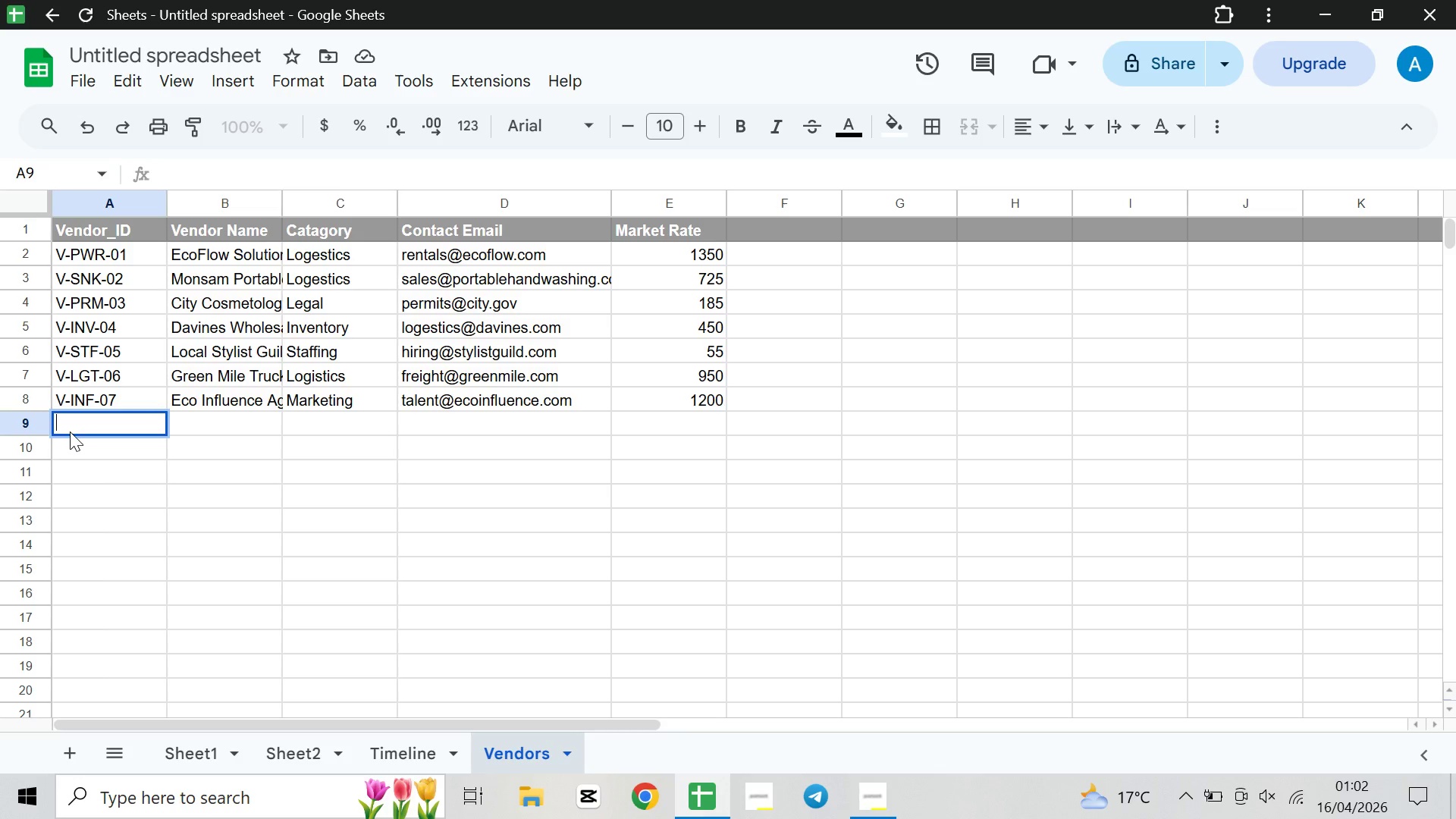 
left_click([99, 457])
 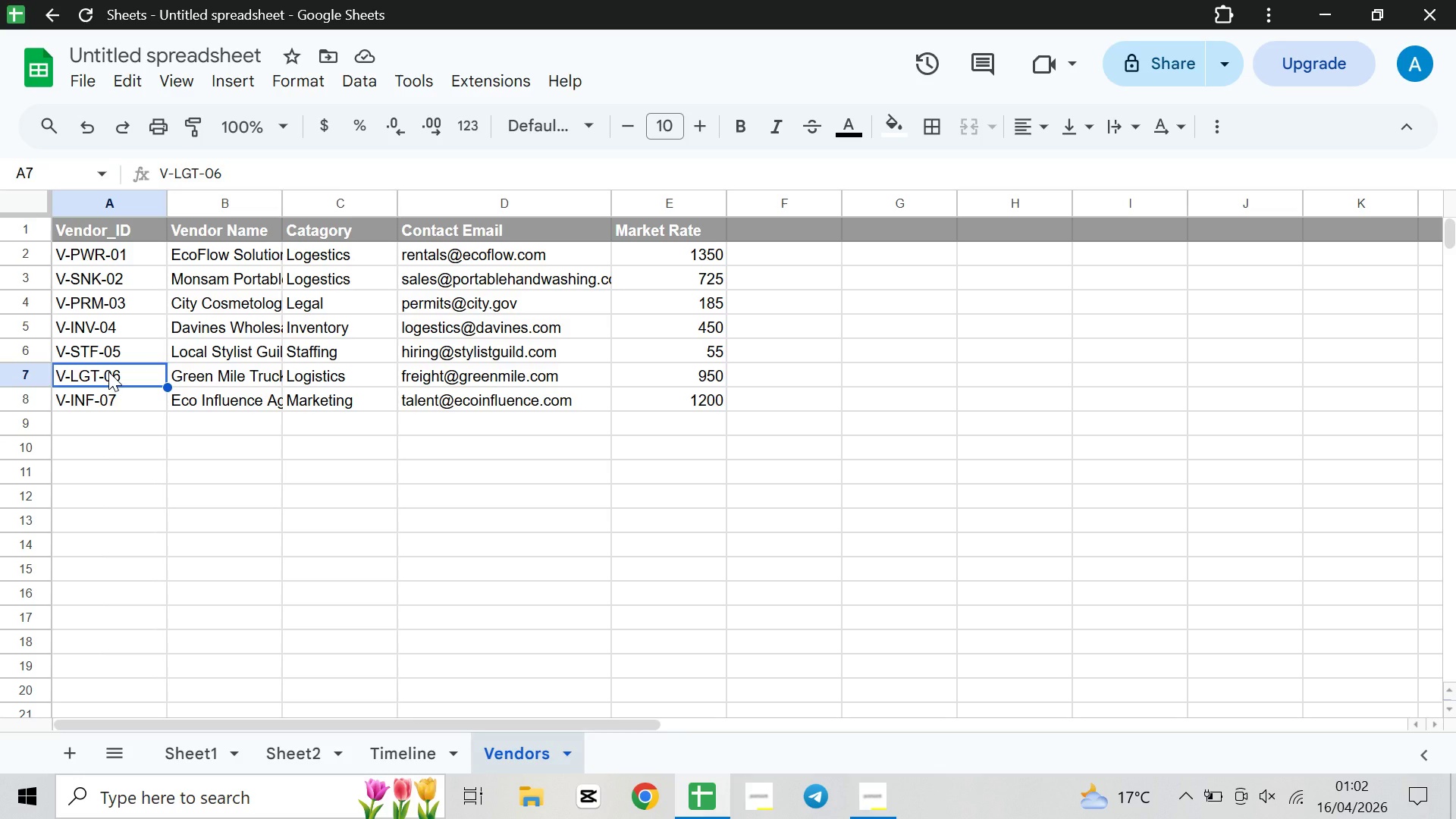 
left_click([108, 394])
 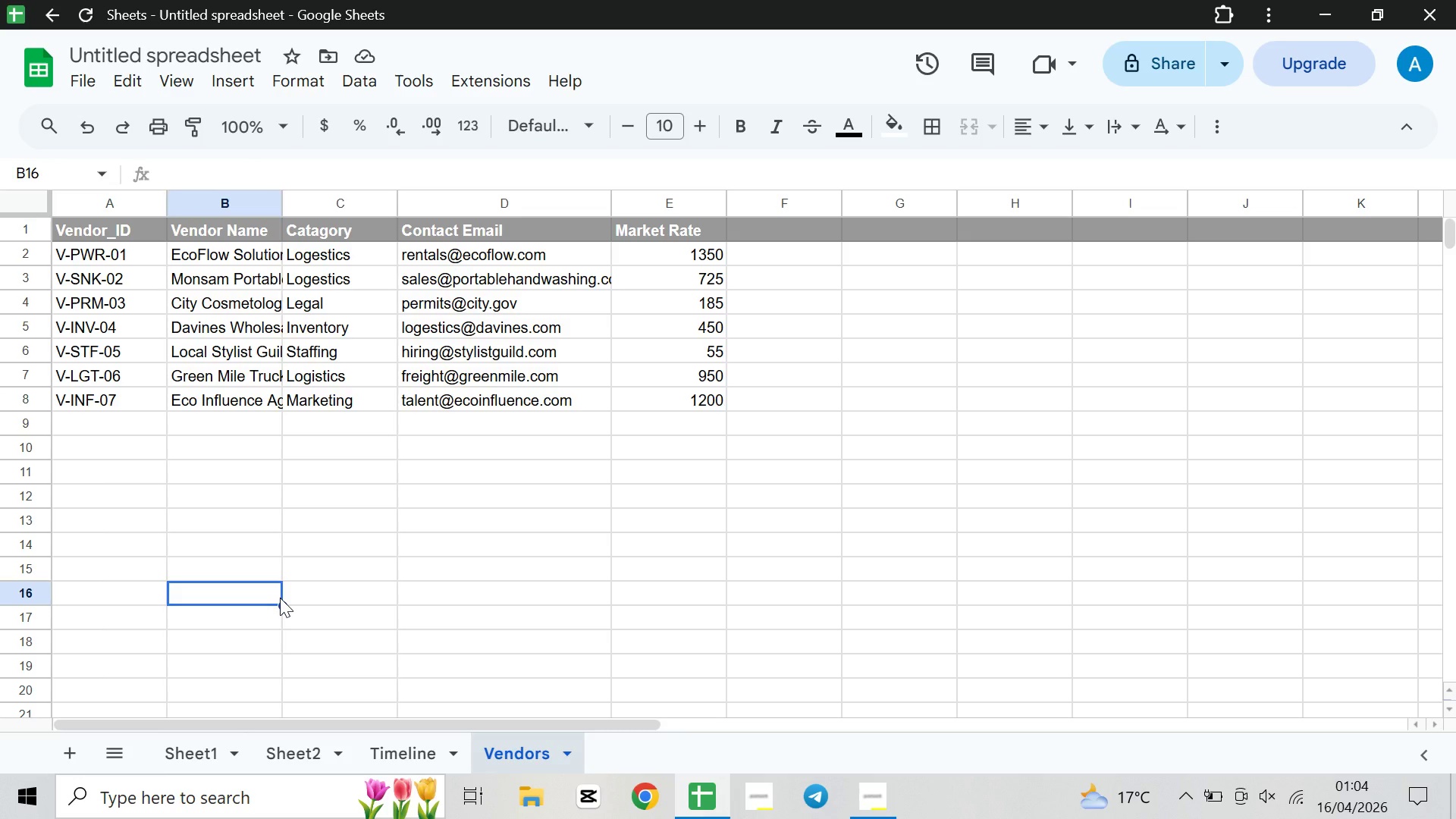 
wait(84.27)
 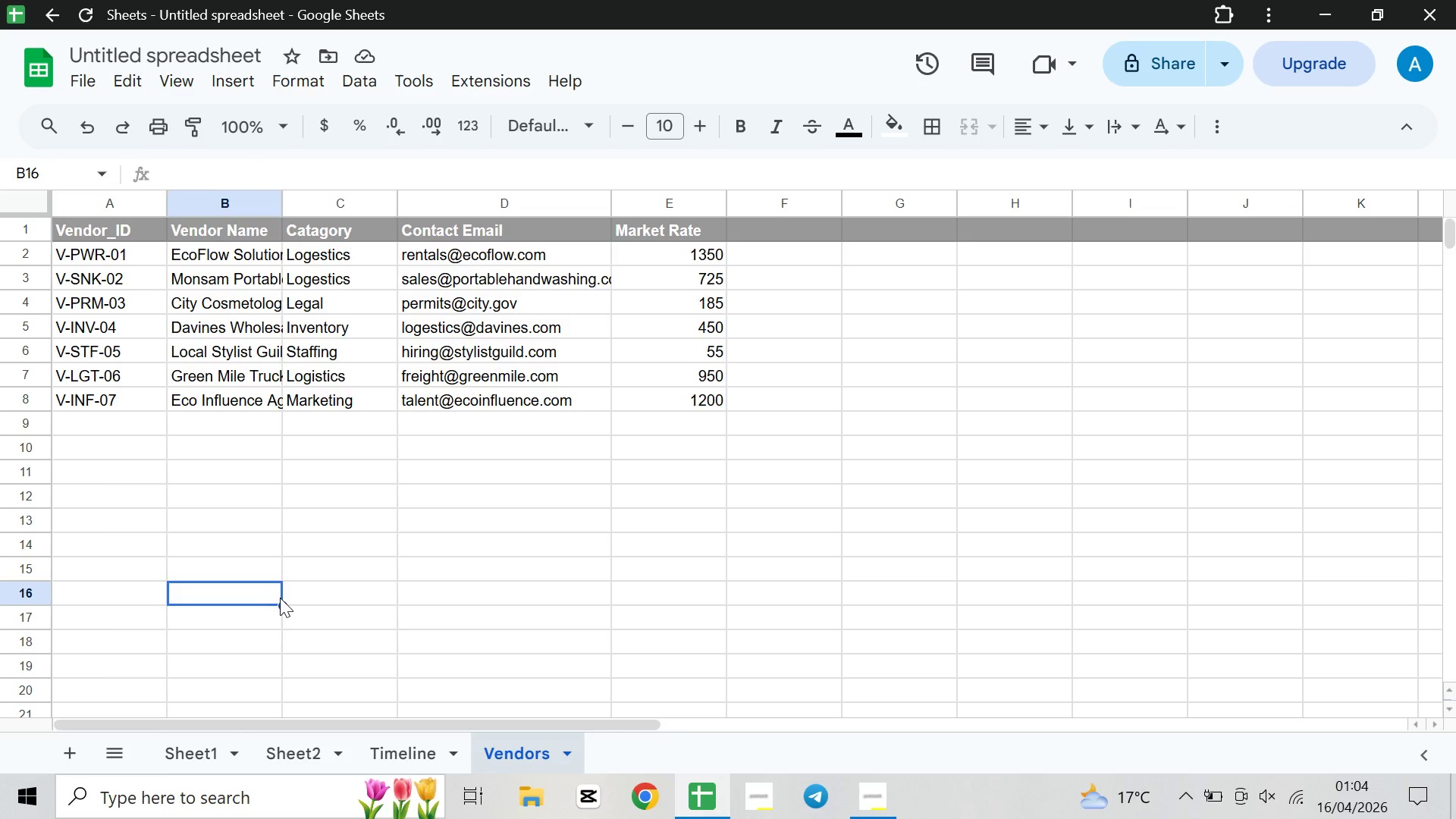 
double_click([99, 423])
 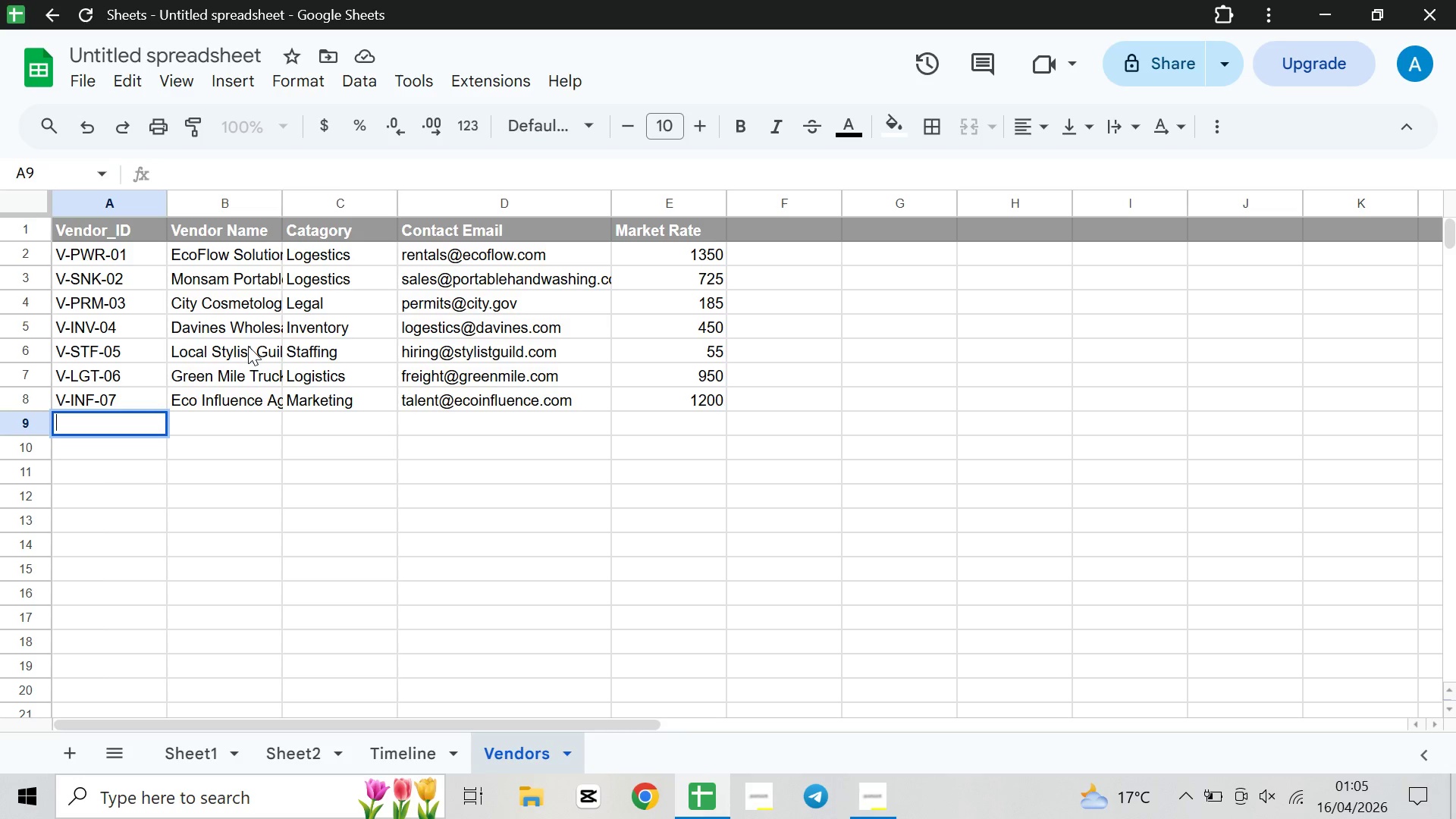 
wait(44.67)
 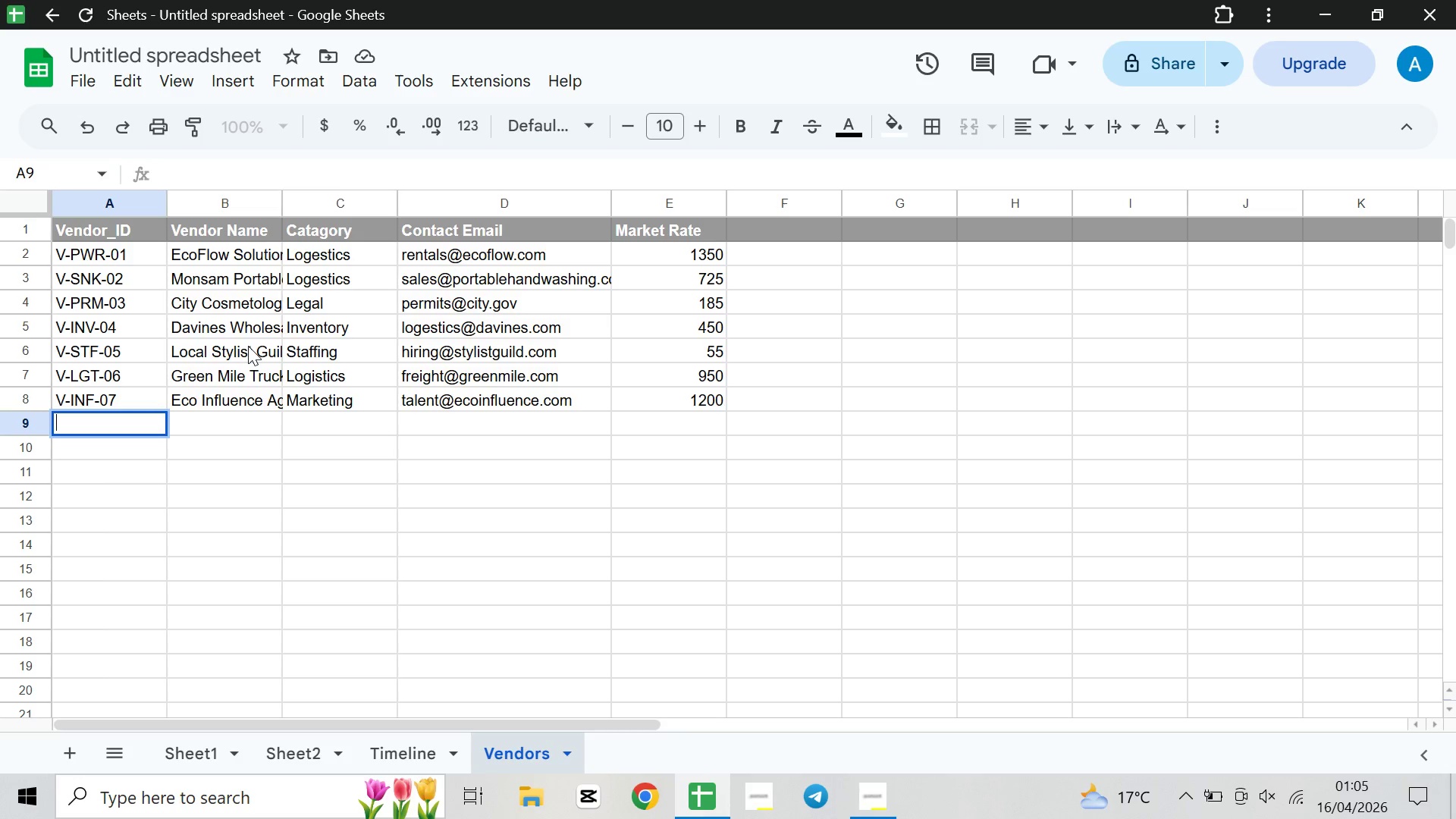 
left_click([243, 301])
 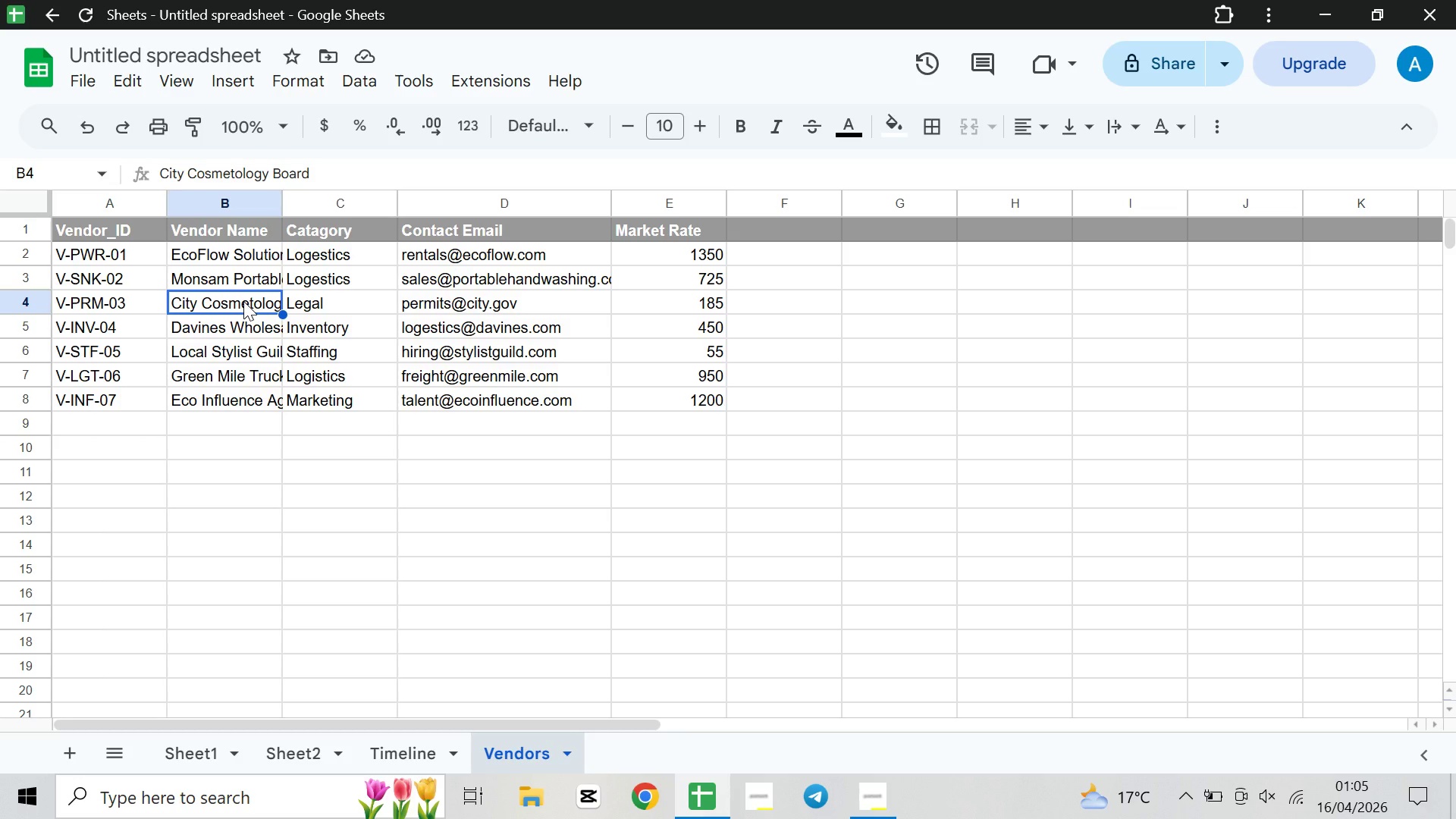 
wait(5.45)
 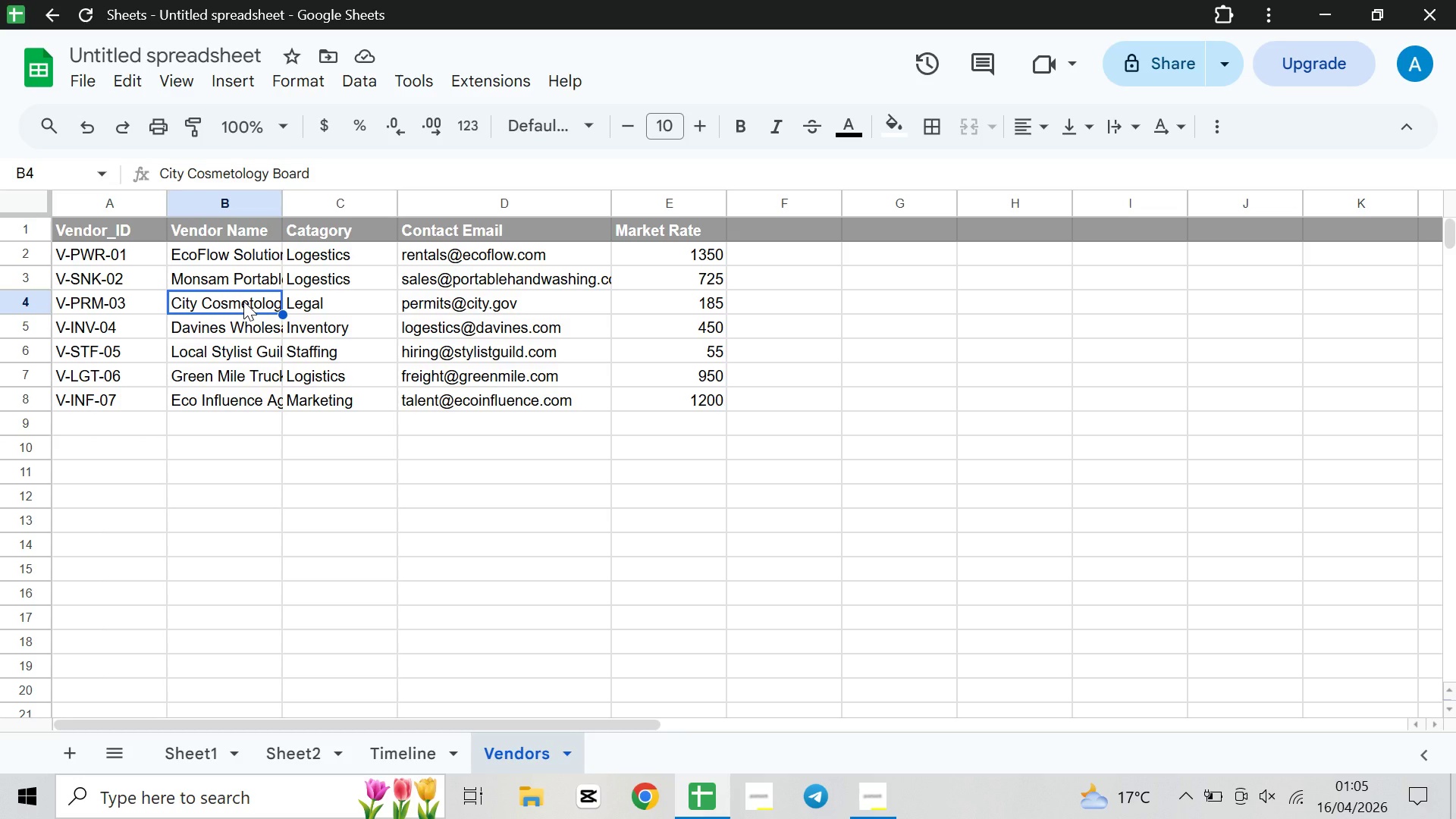 
double_click([243, 301])
 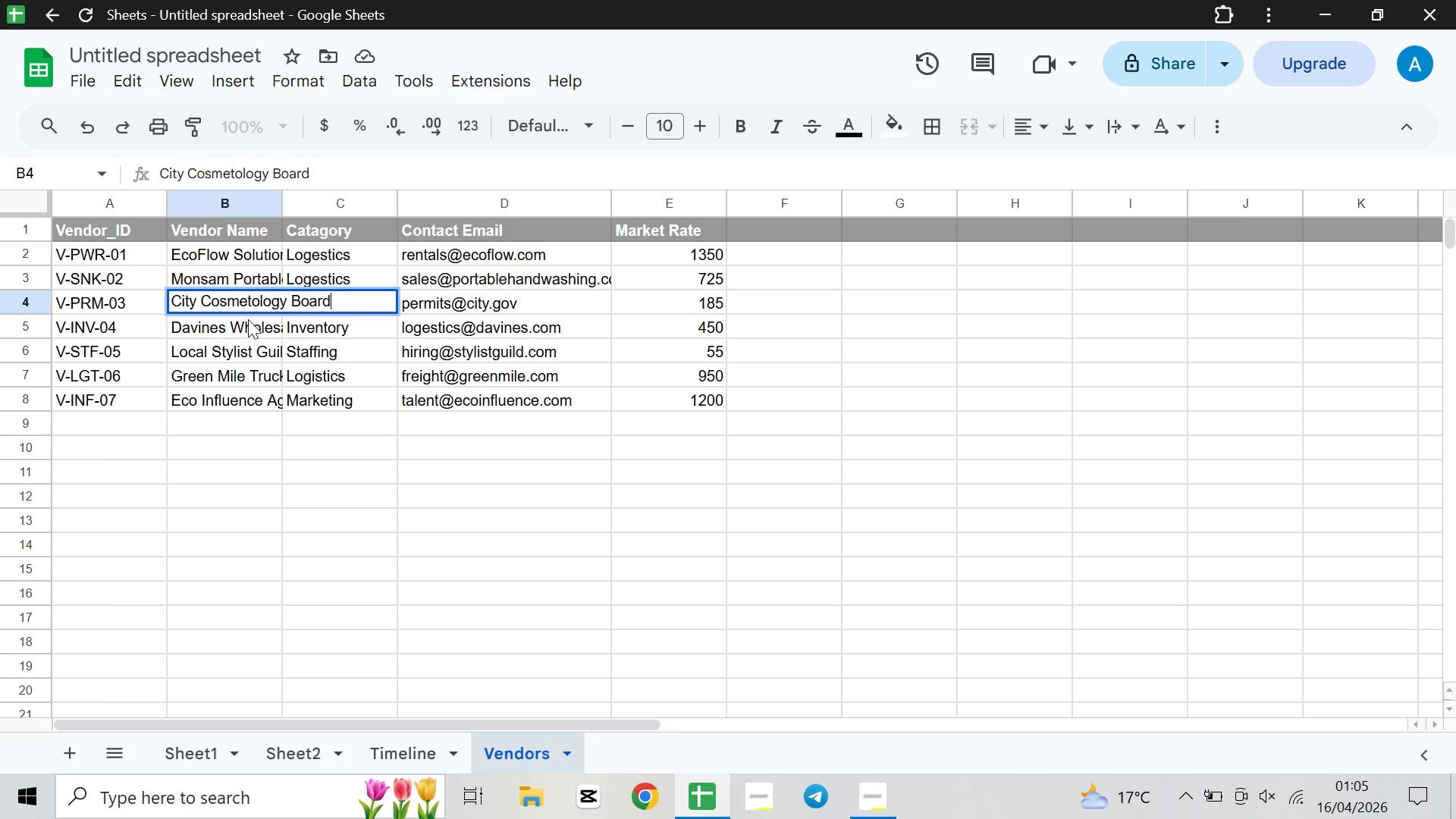 
wait(7.11)
 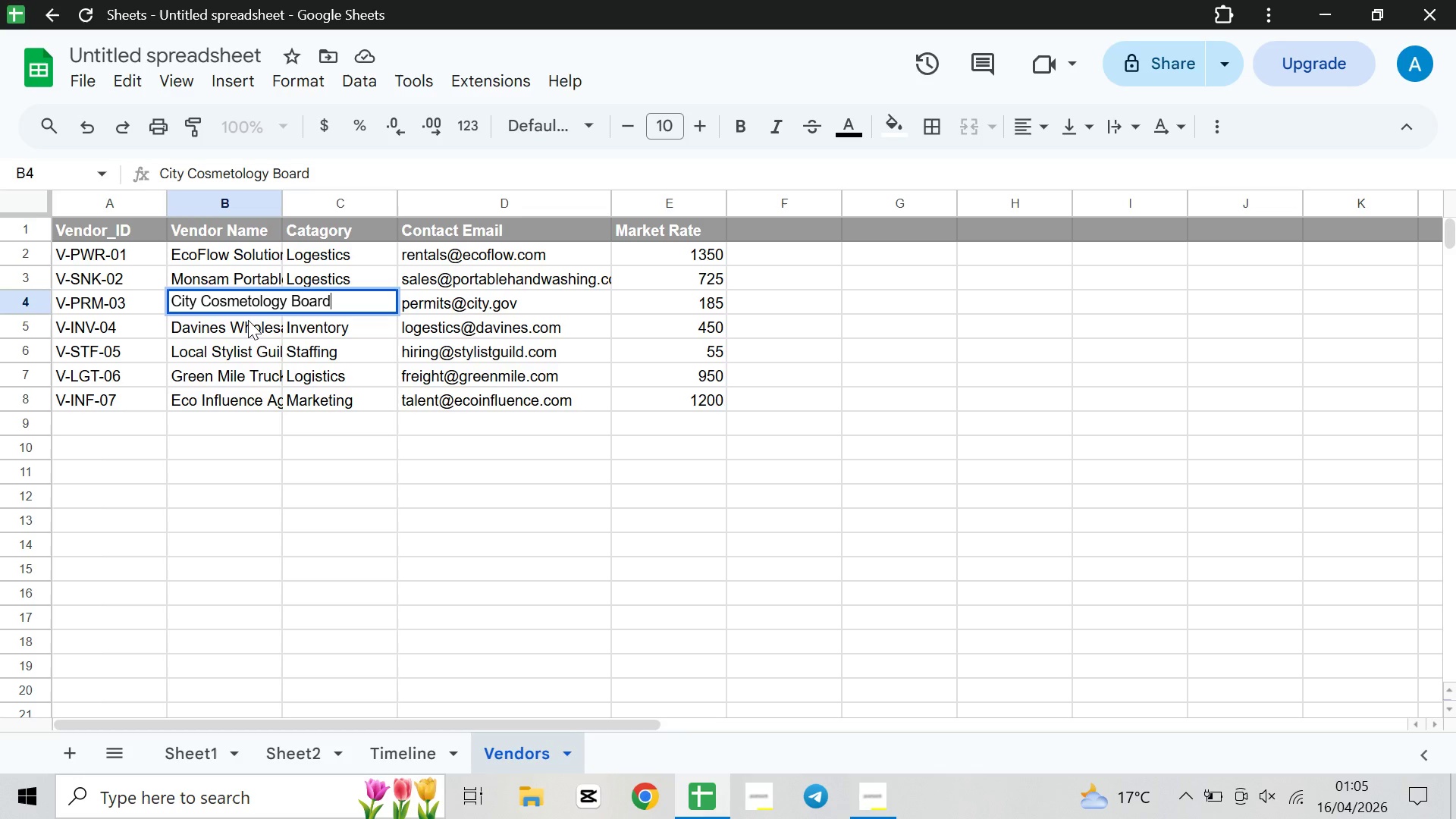 
left_click_drag(start_coordinate=[202, 299], to_coordinate=[167, 305])
 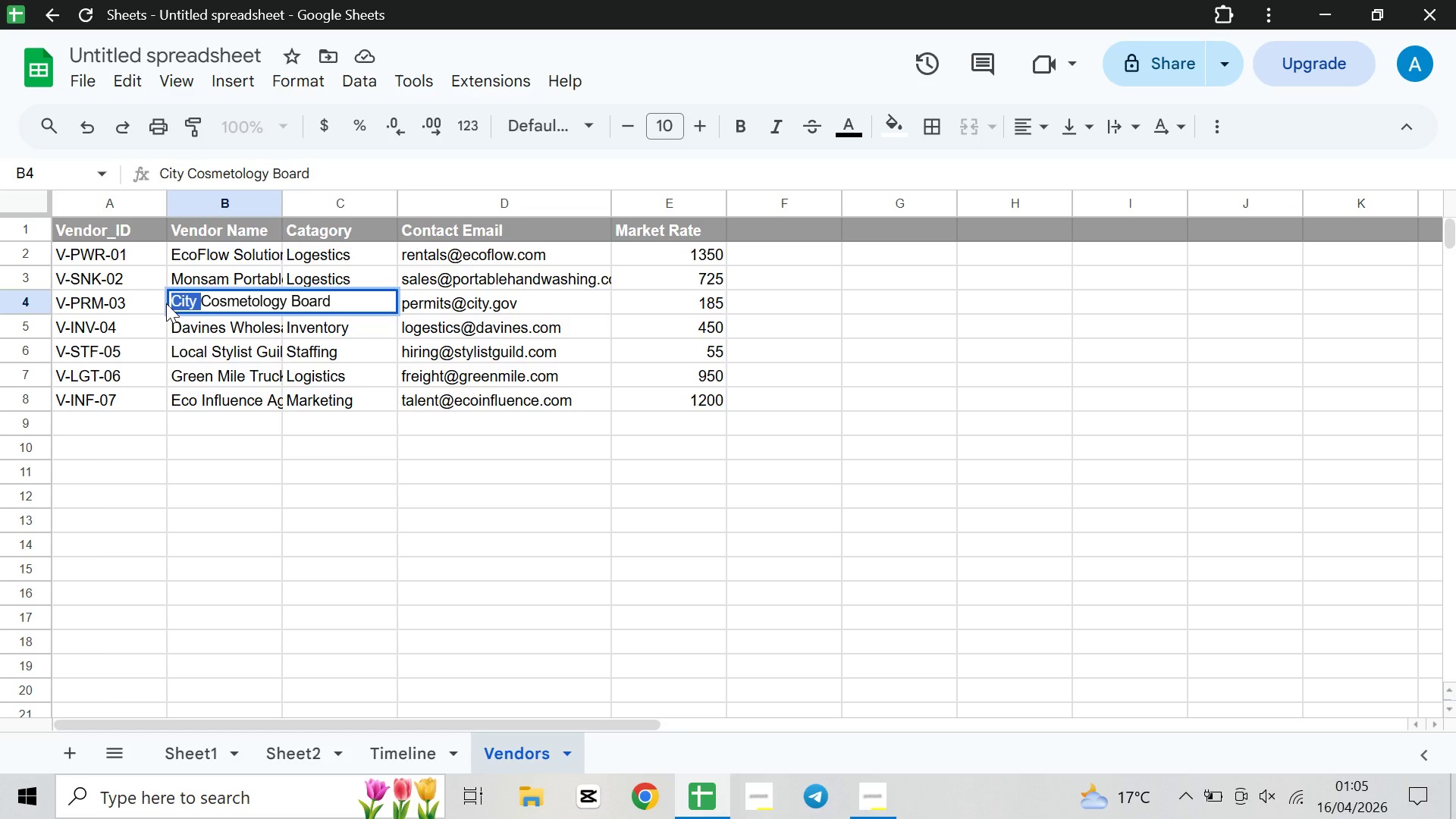 
type(NYC )
 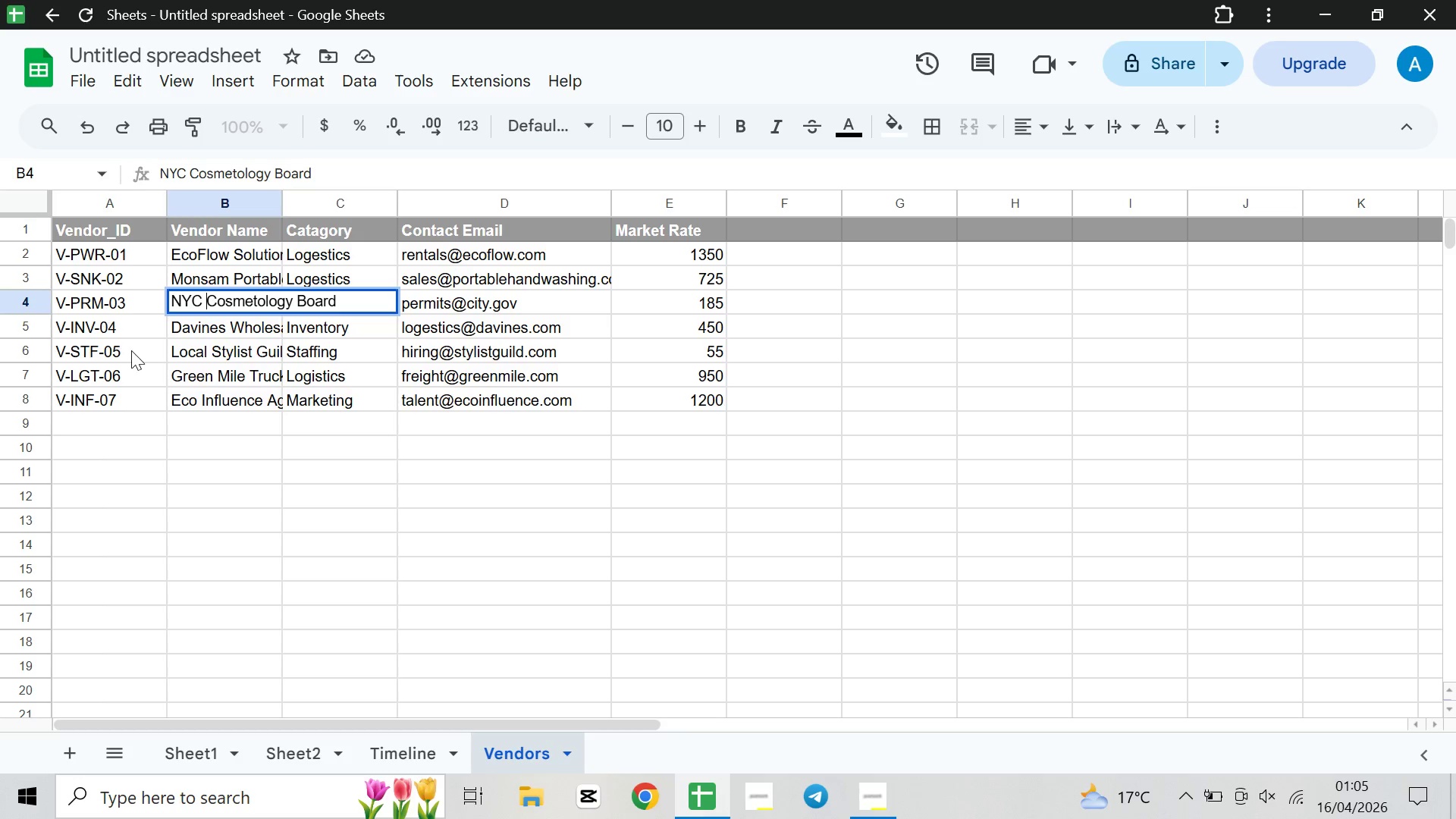 
double_click([224, 331])
 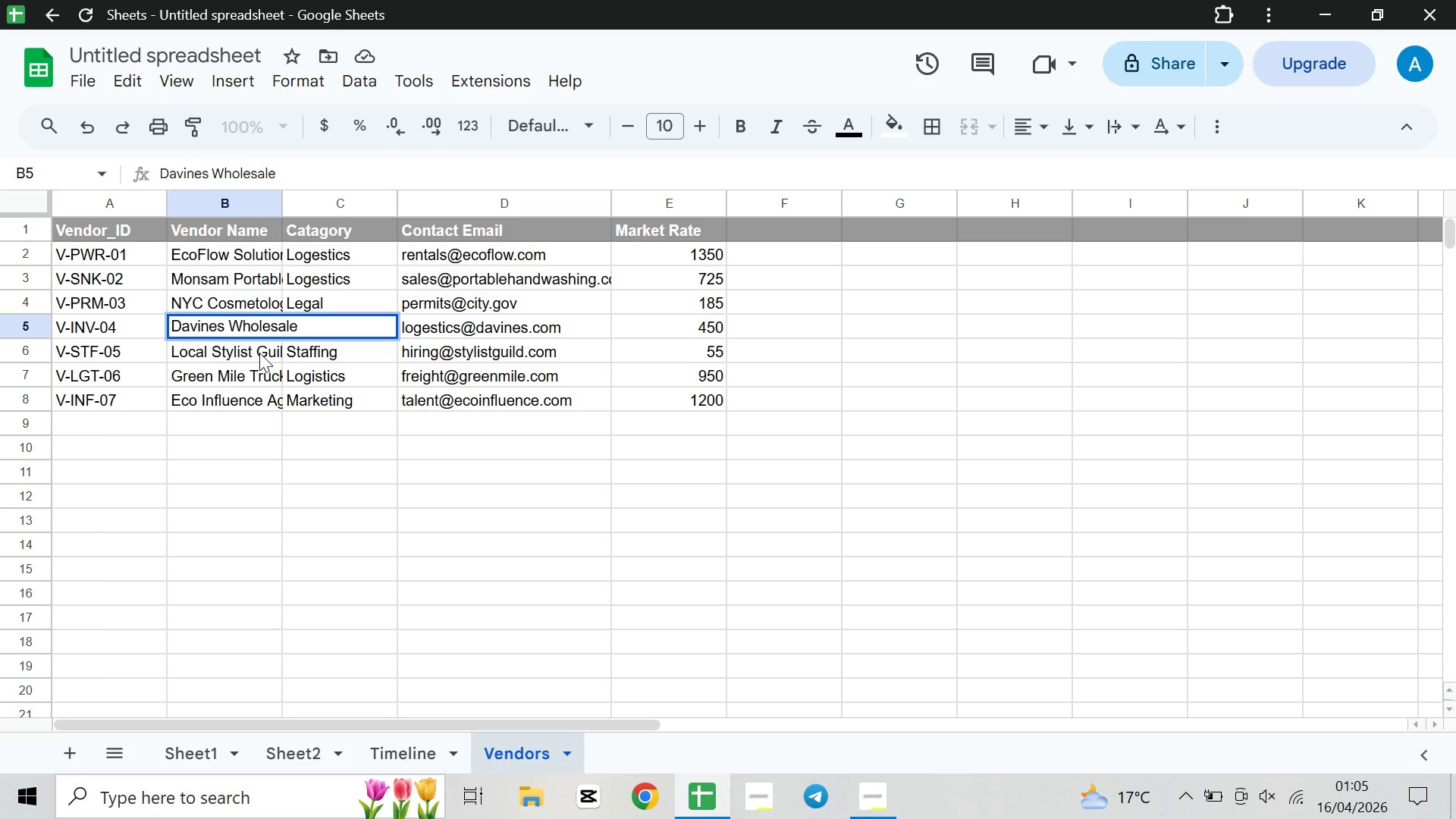 
wait(18.64)
 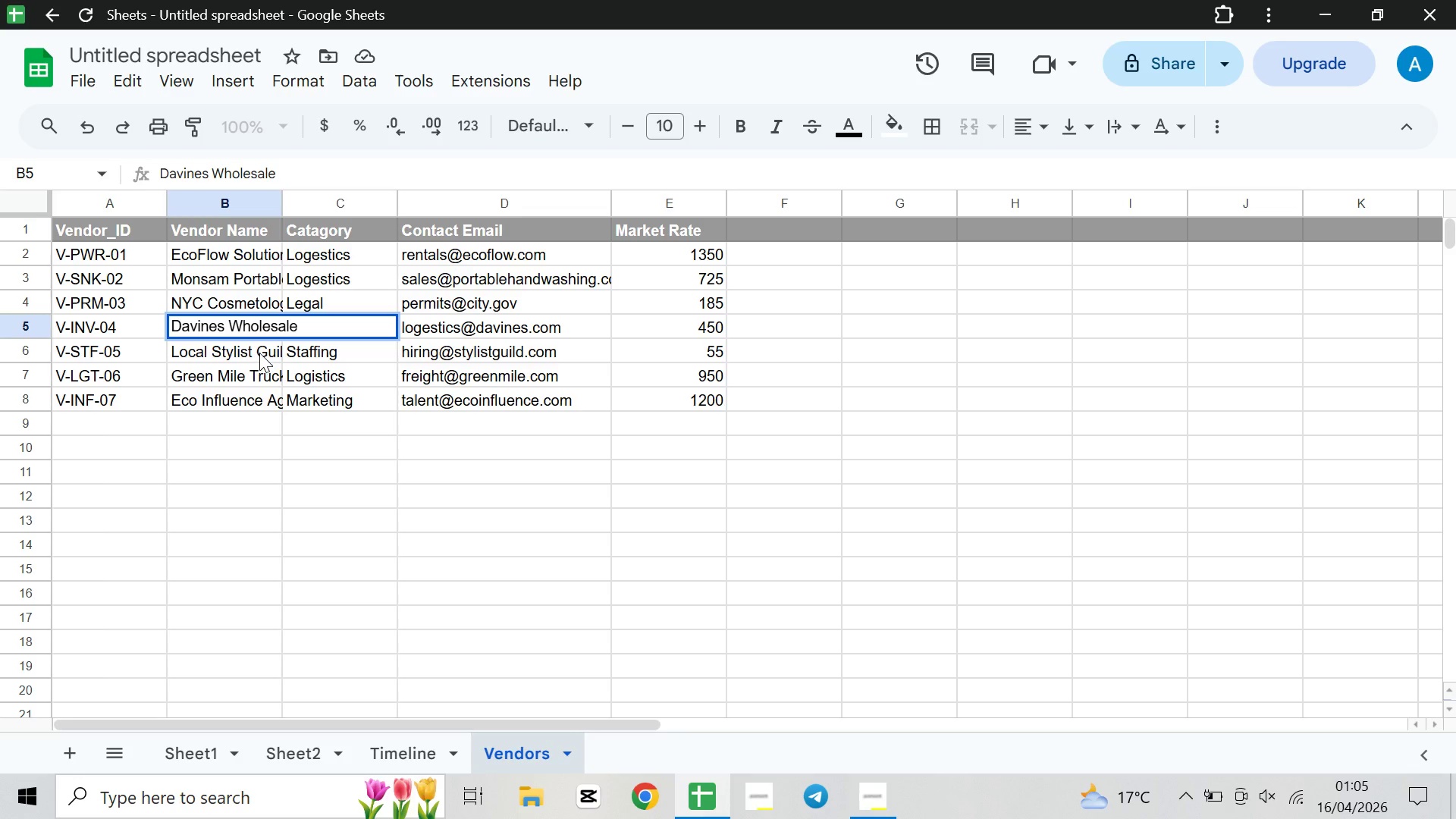 
left_click_drag(start_coordinate=[328, 330], to_coordinate=[154, 324])
 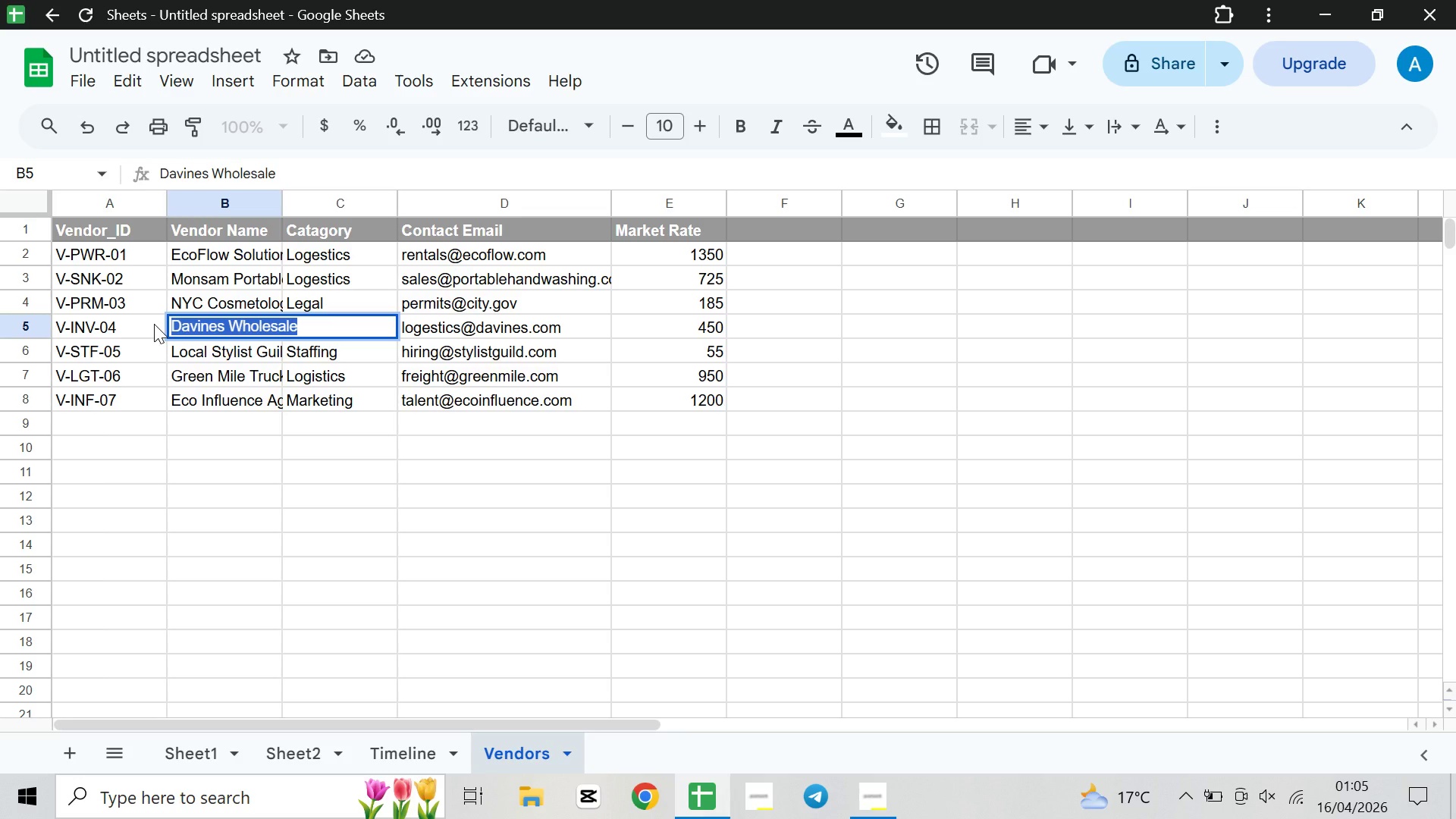 
type(TX Dept )
 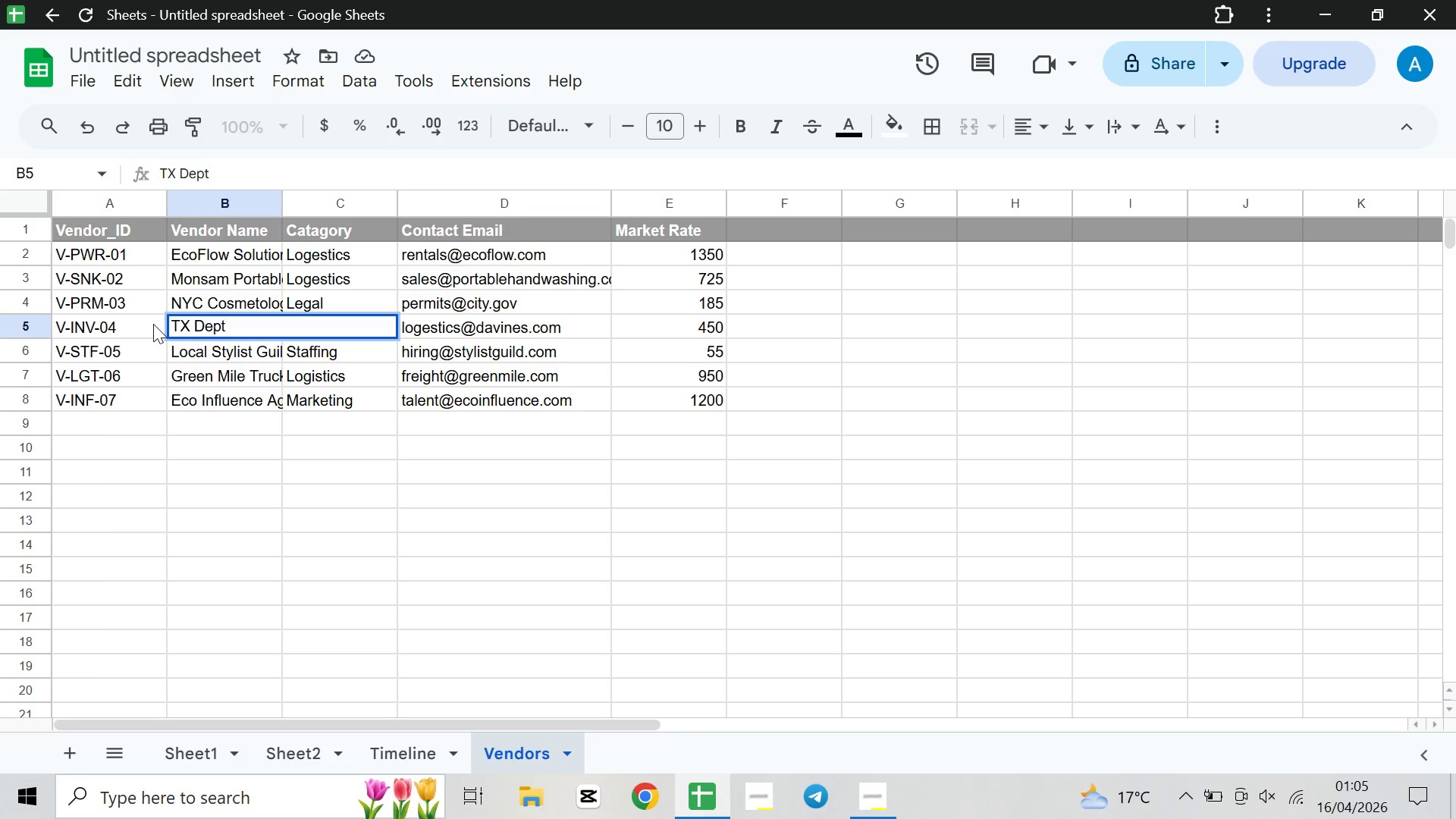 
type(Licencing)
 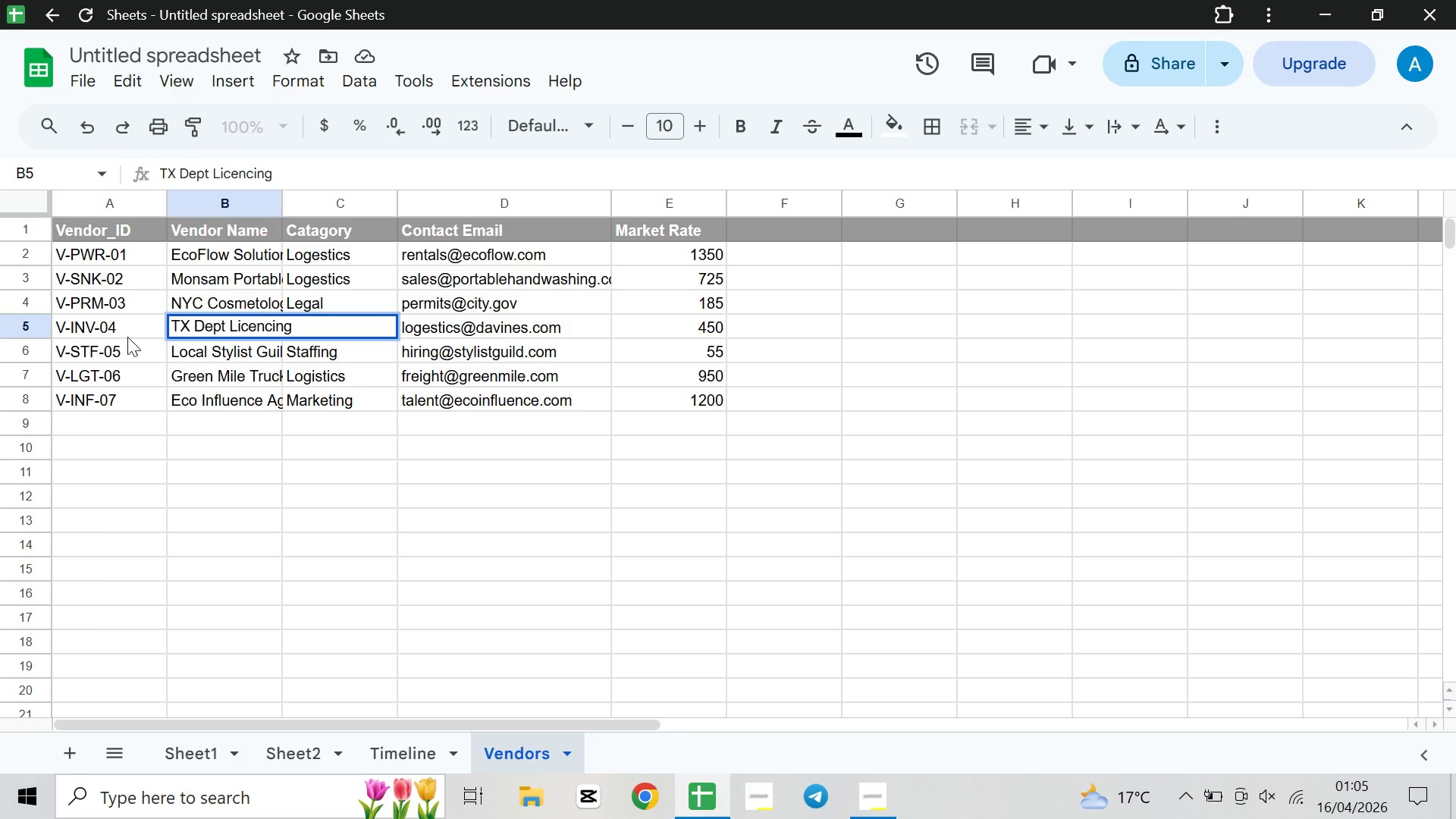 
left_click([209, 358])
 